 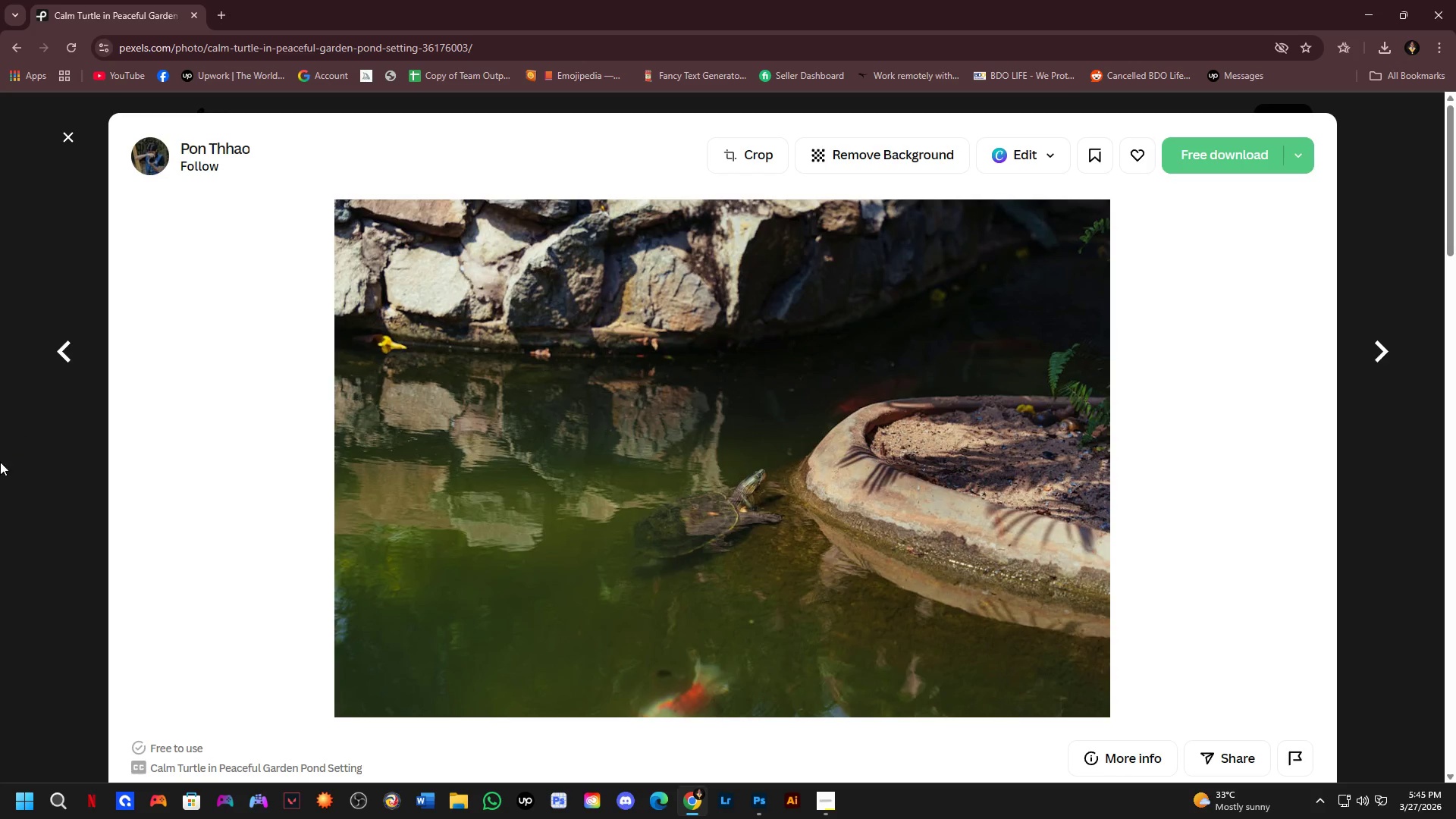 
left_click([0, 463])
 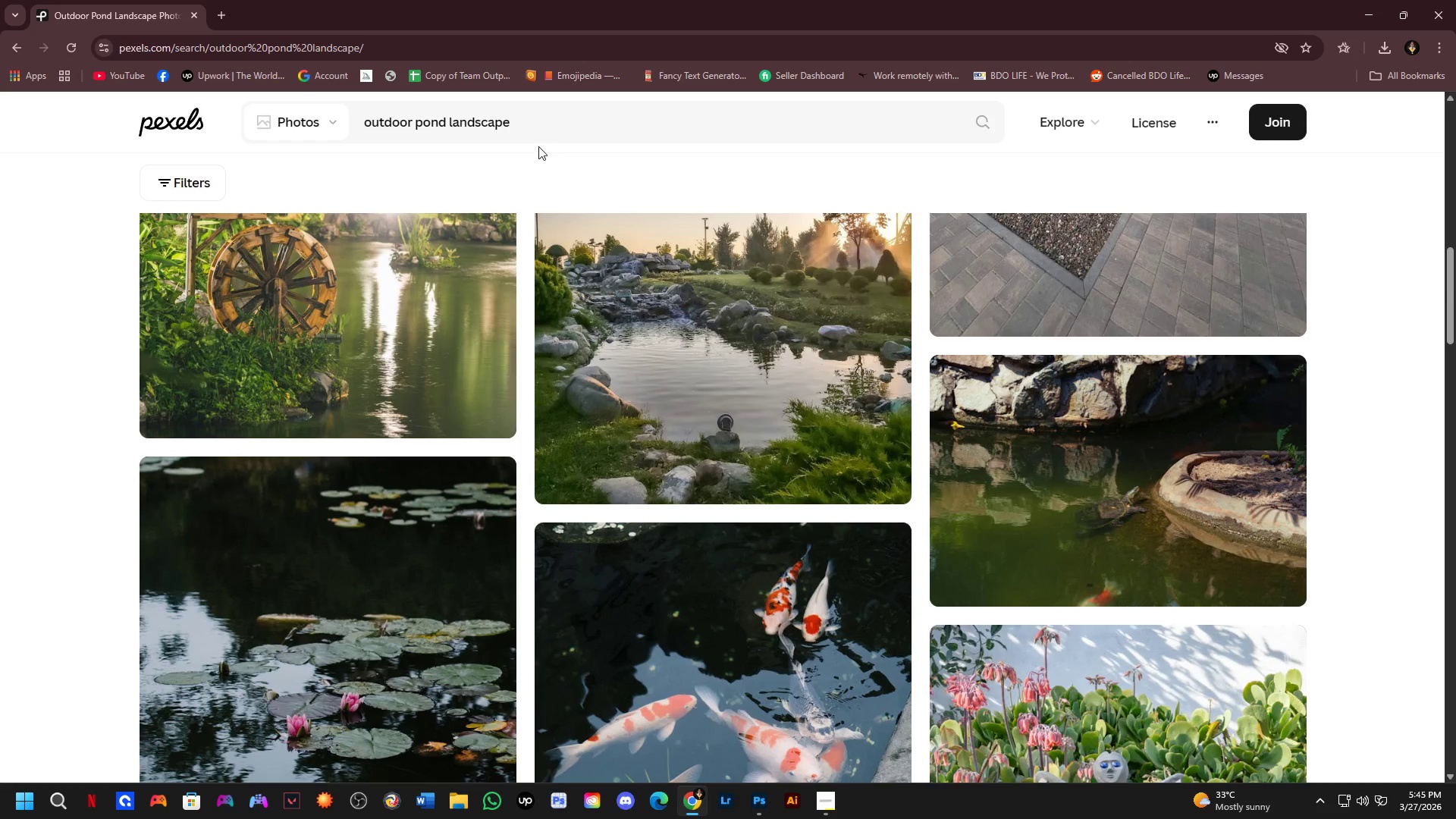 
scroll: coordinate [629, 337], scroll_direction: up, amount: 5.0
 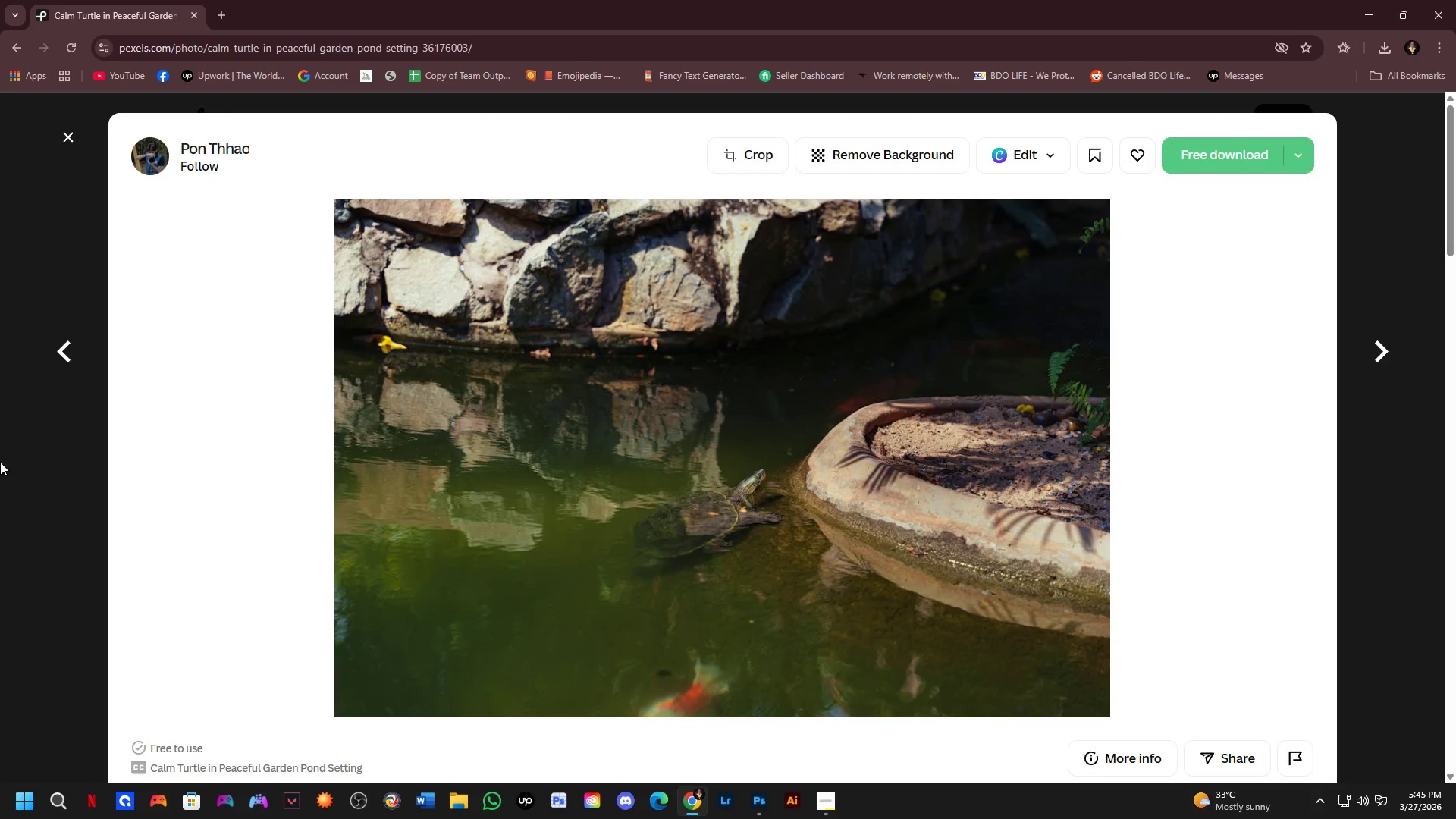 
left_click_drag(start_coordinate=[541, 116], to_coordinate=[326, 137])
 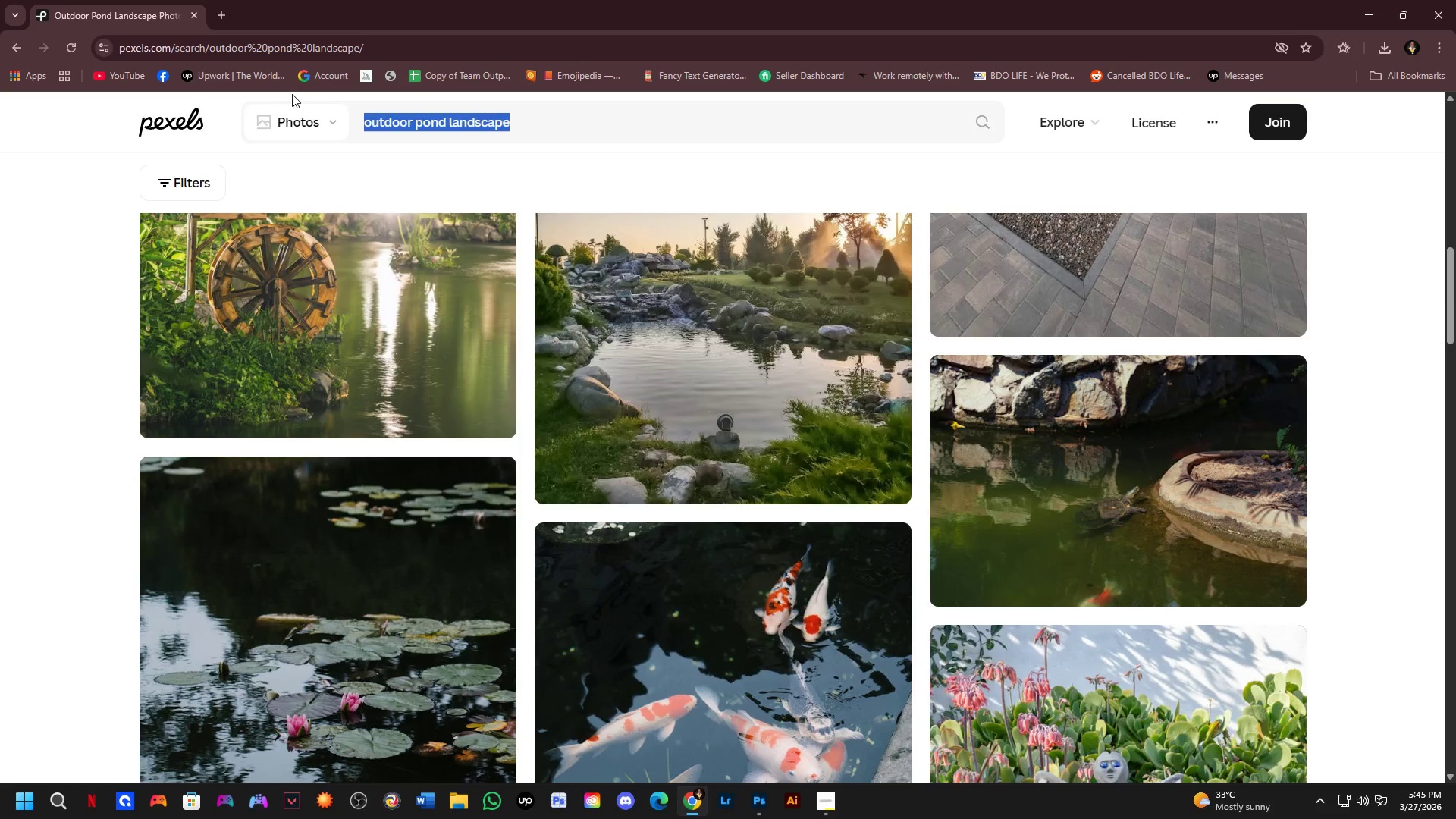 
type(solar panels in gartdf)
key(Backspace)
key(Backspace)
key(Backspace)
type(der)
key(Backspace)
type(n)
 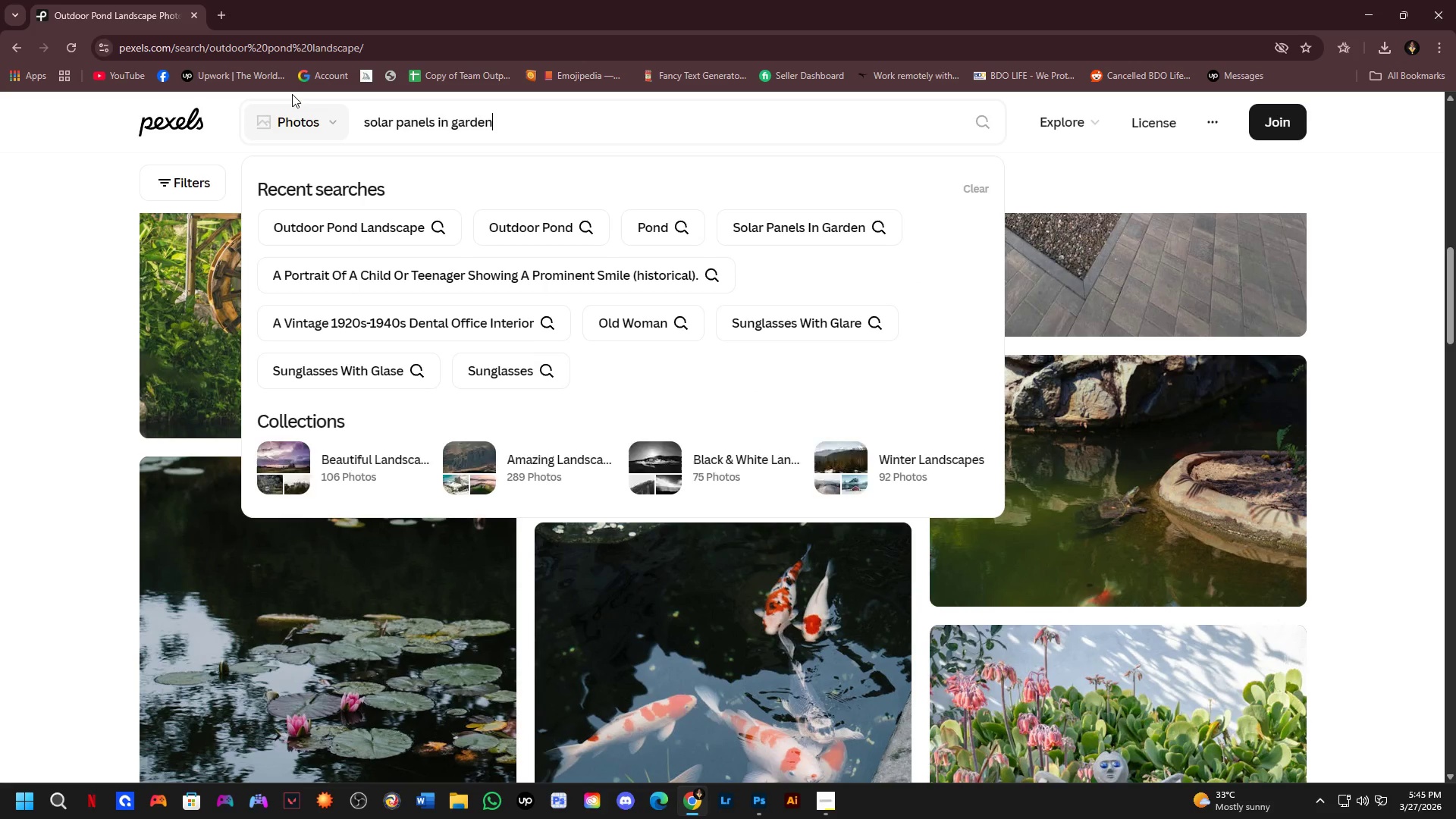 
key(Enter)
 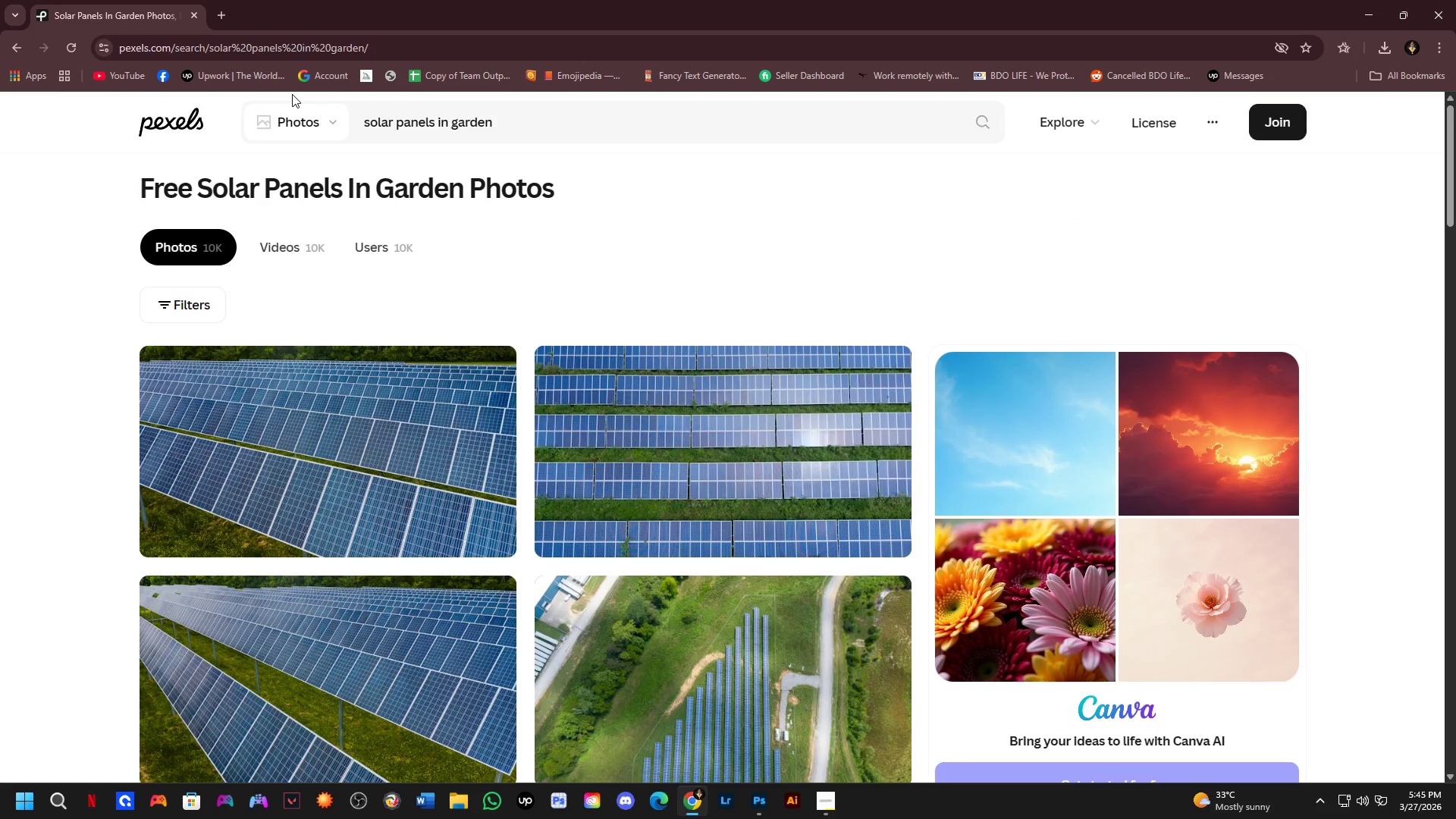 
wait(8.64)
 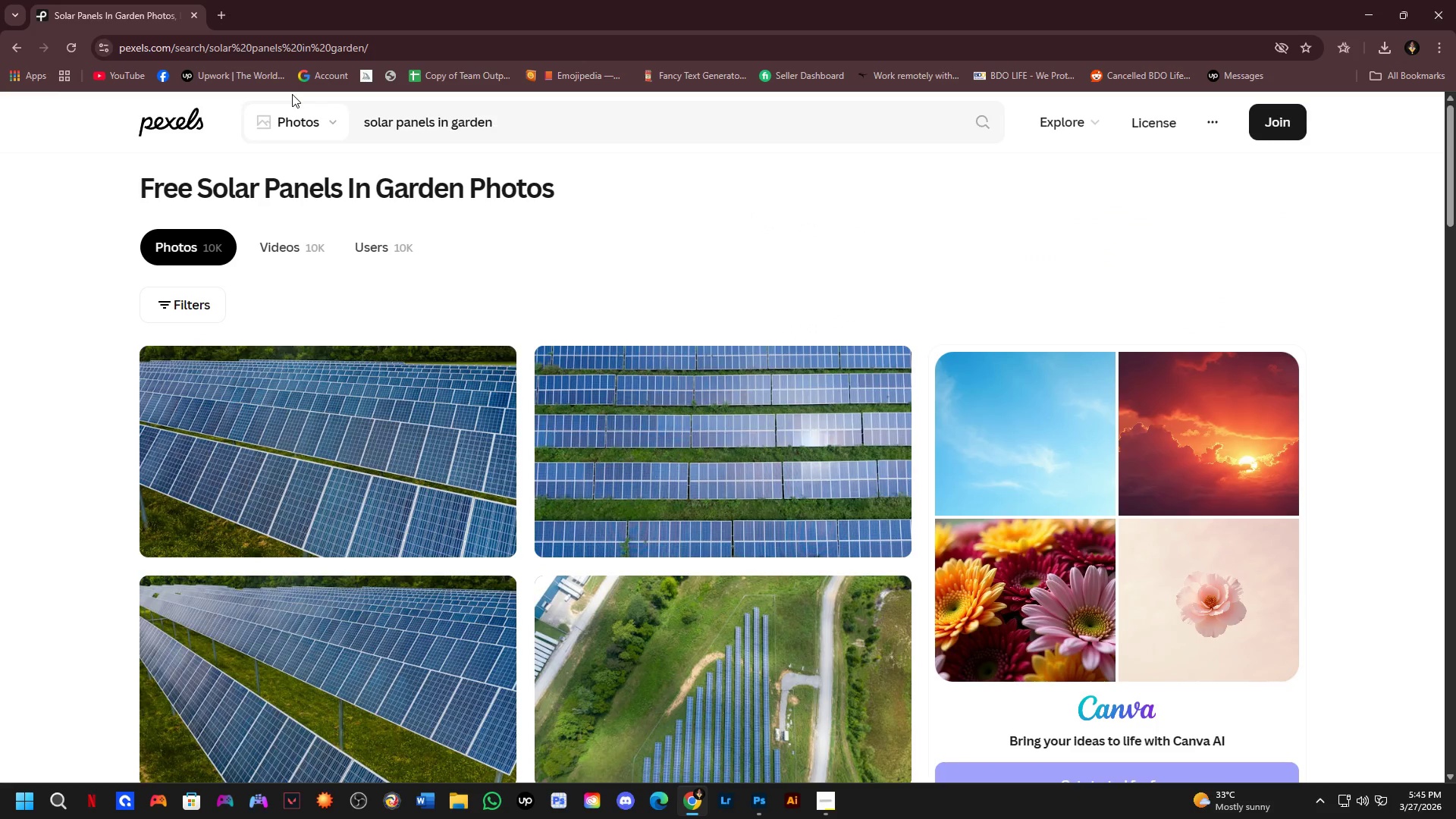 
scroll: coordinate [399, 215], scroll_direction: down, amount: 7.0
 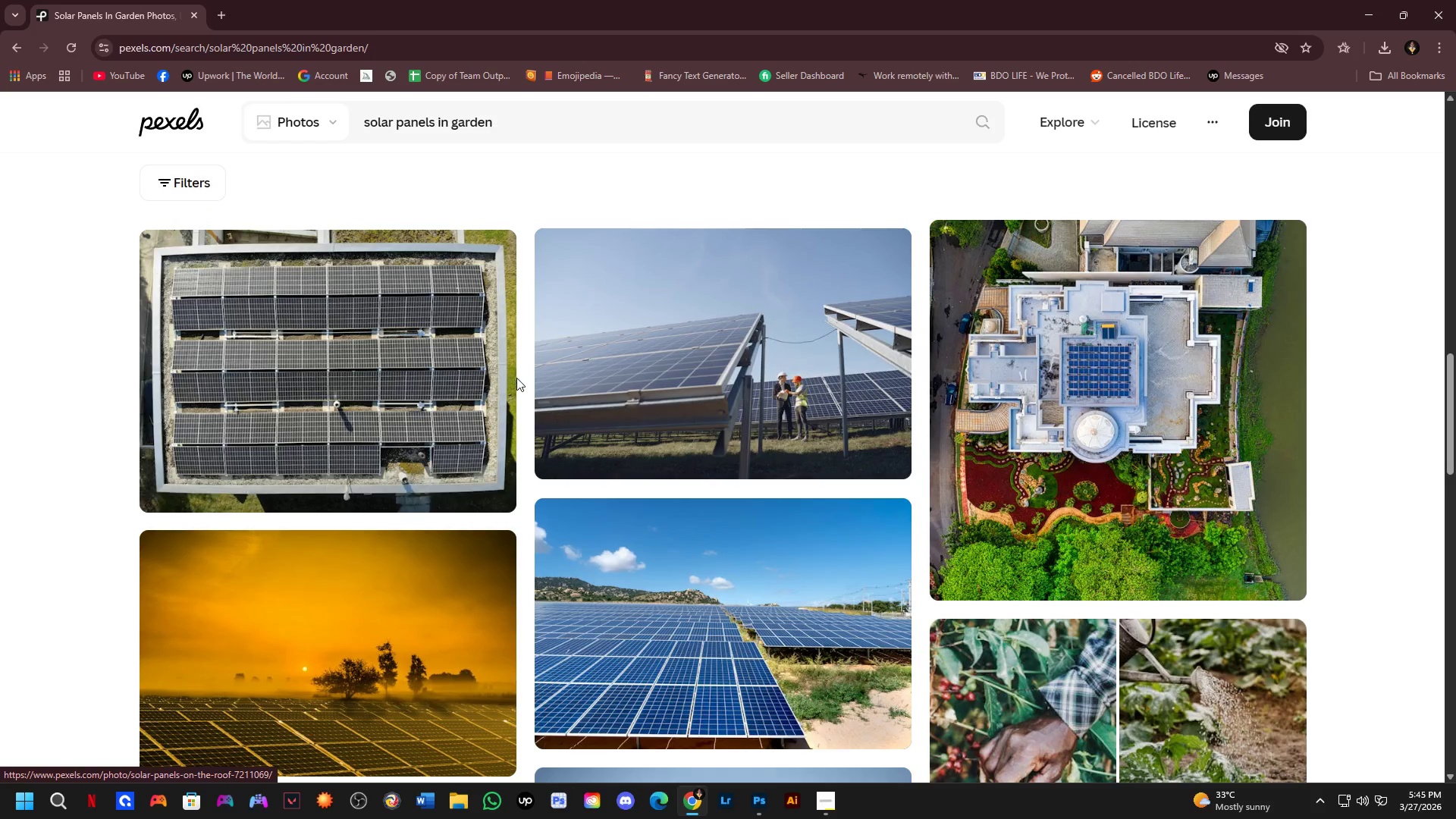 
scroll: coordinate [622, 412], scroll_direction: up, amount: 1.0
 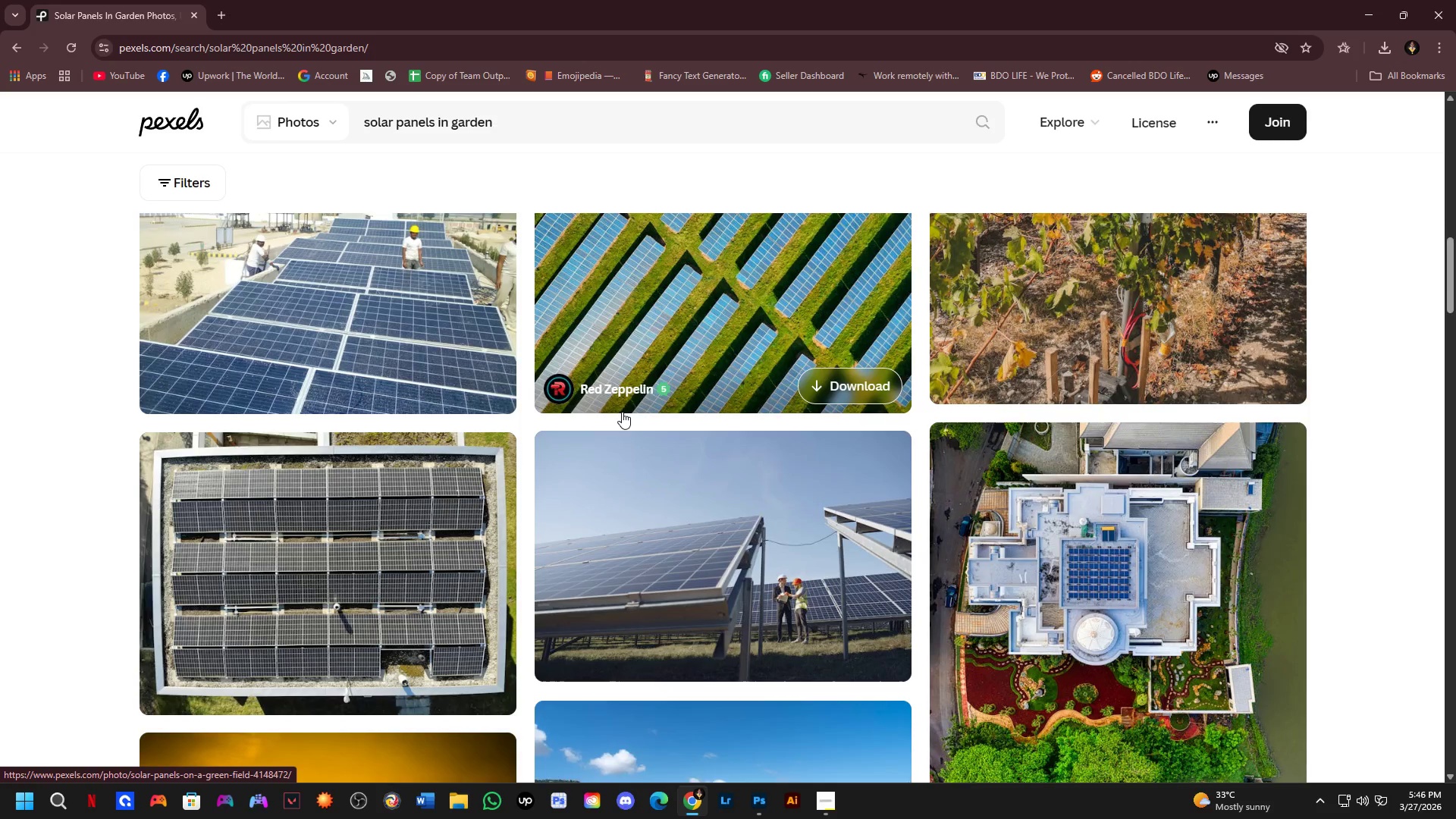 
scroll: coordinate [852, 403], scroll_direction: down, amount: 12.0
 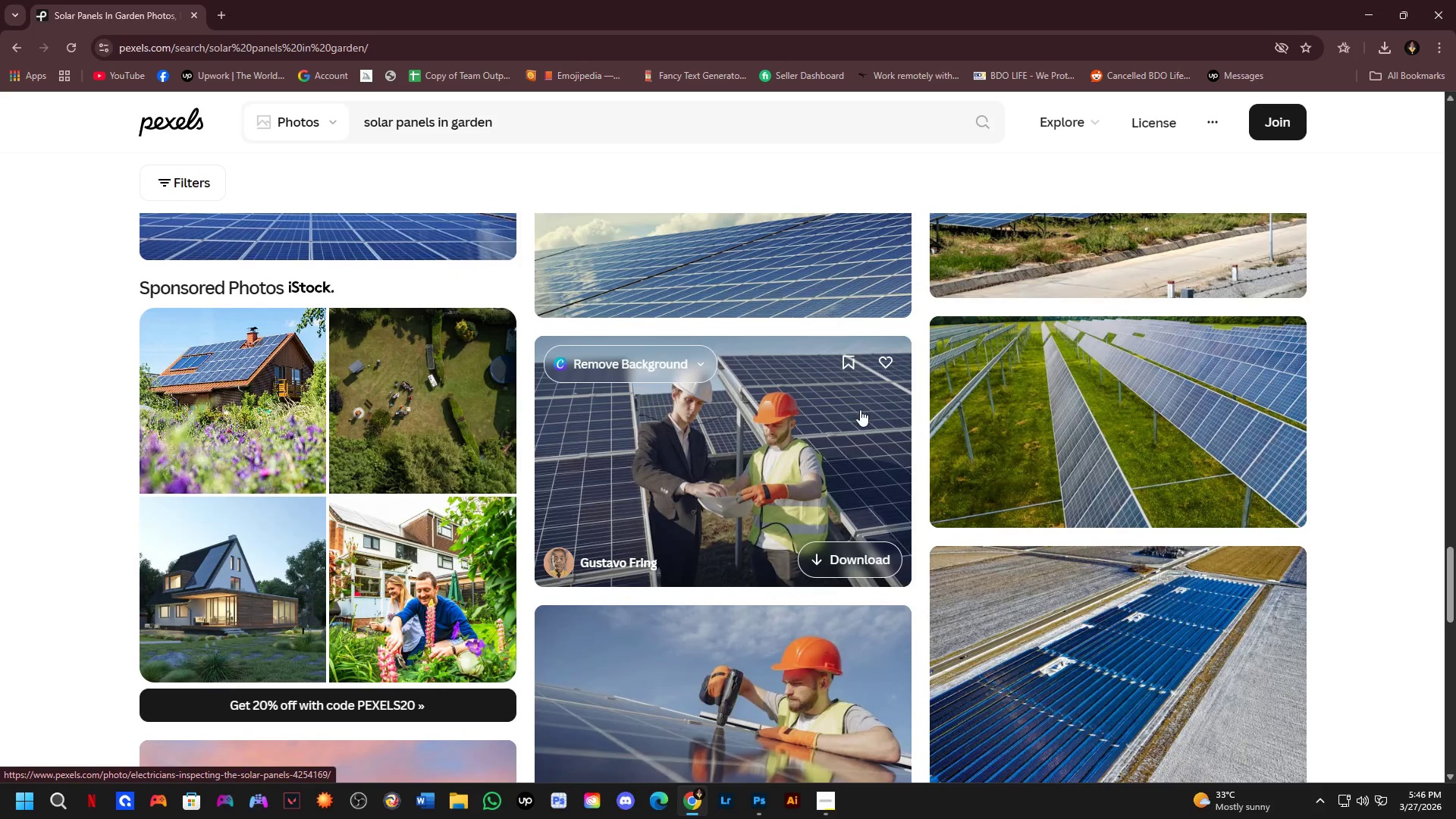 
scroll: coordinate [869, 413], scroll_direction: down, amount: 1.0
 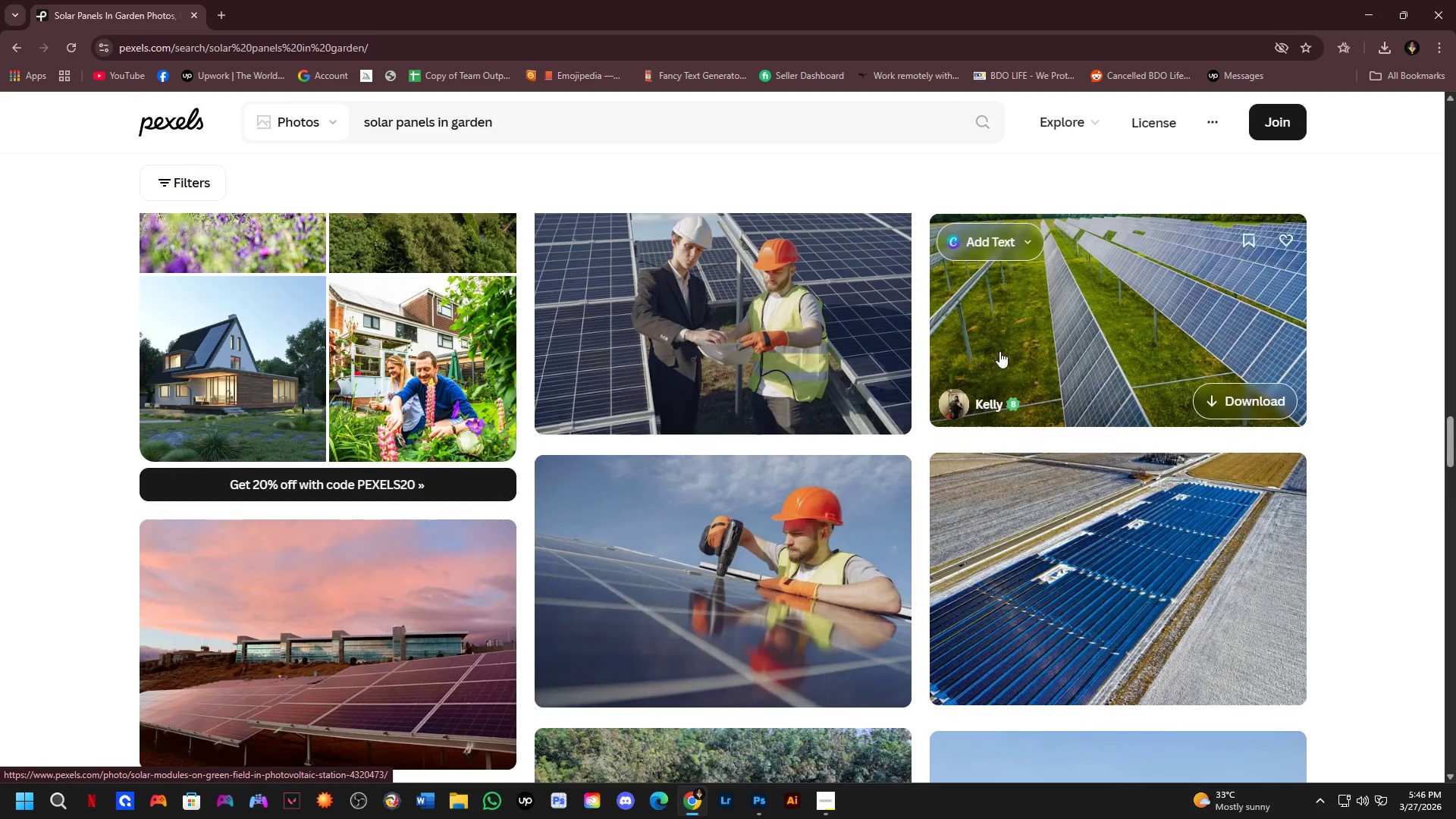 
scroll: coordinate [999, 351], scroll_direction: up, amount: 1.0
 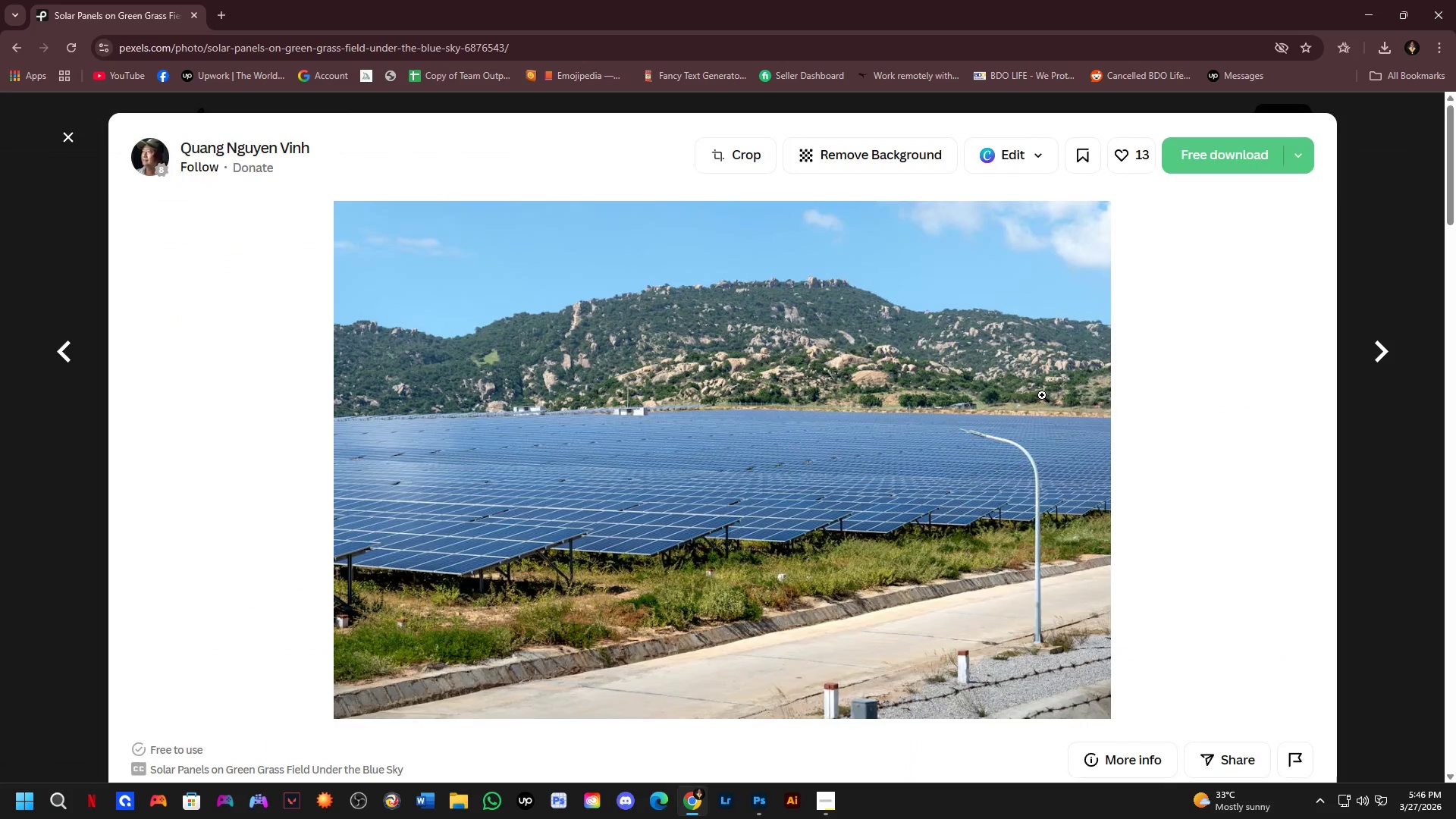 
left_click([1018, 536])
 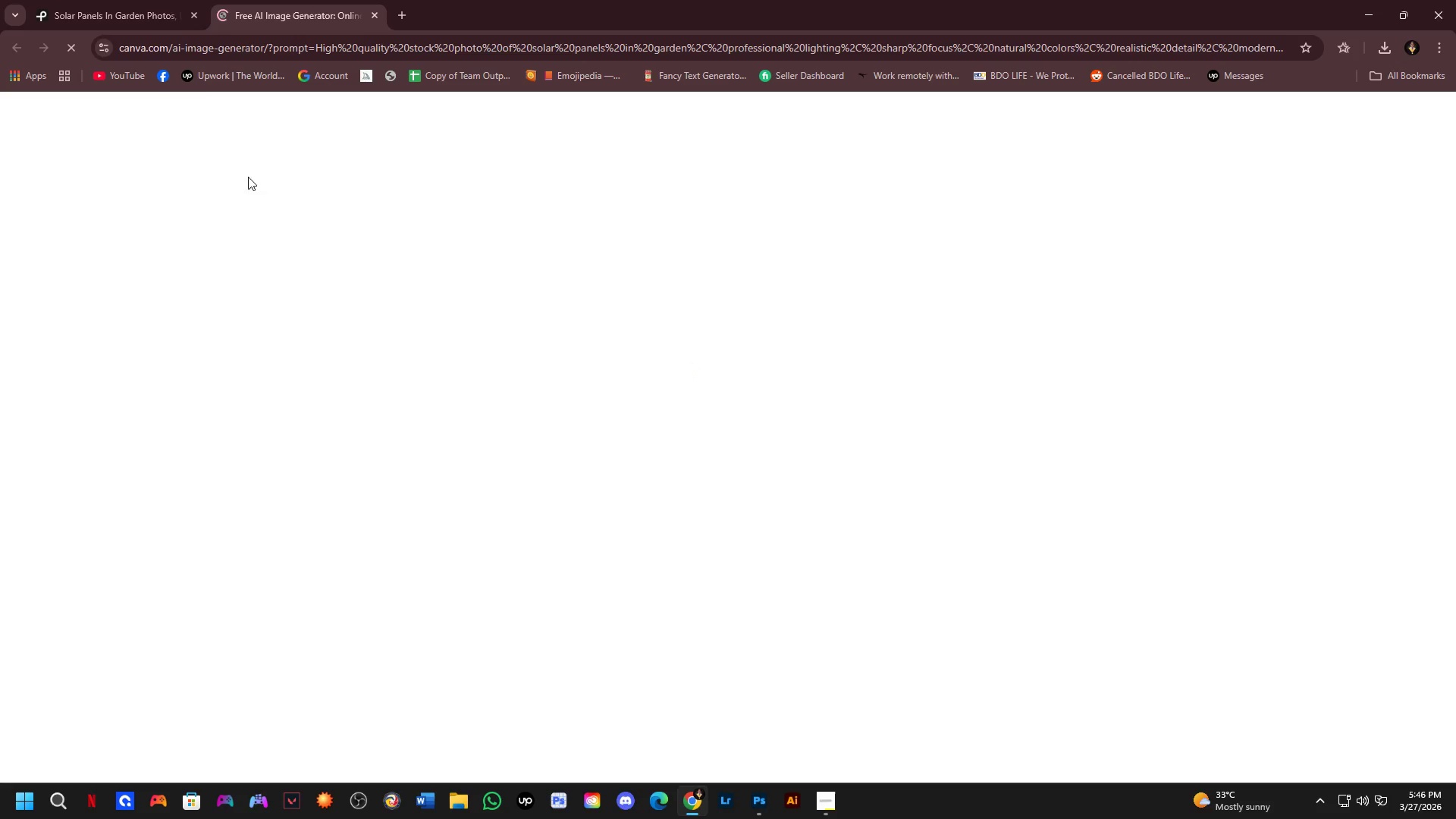 
left_click([119, 0])
 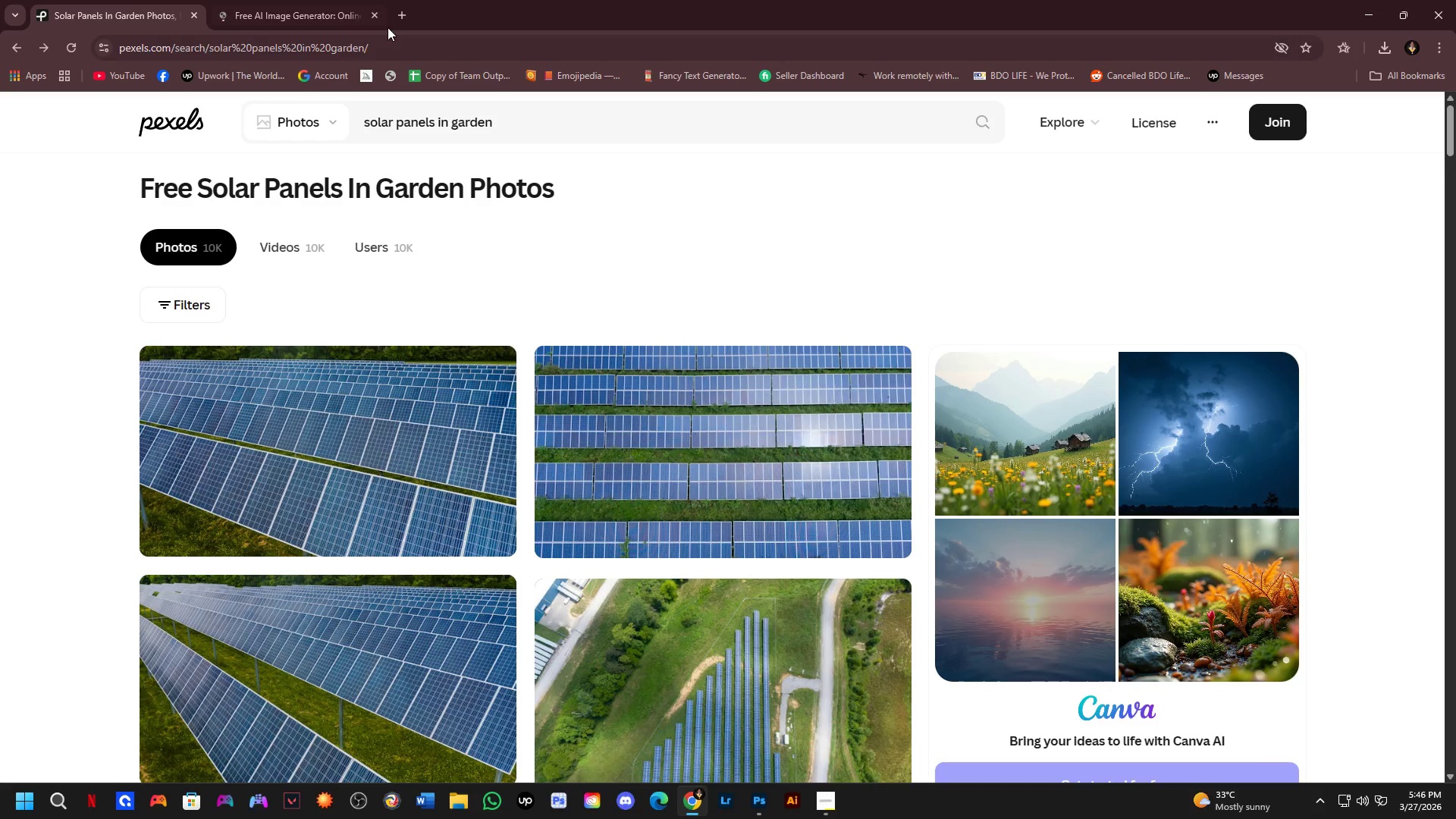 
mouse_move([388, 15])
 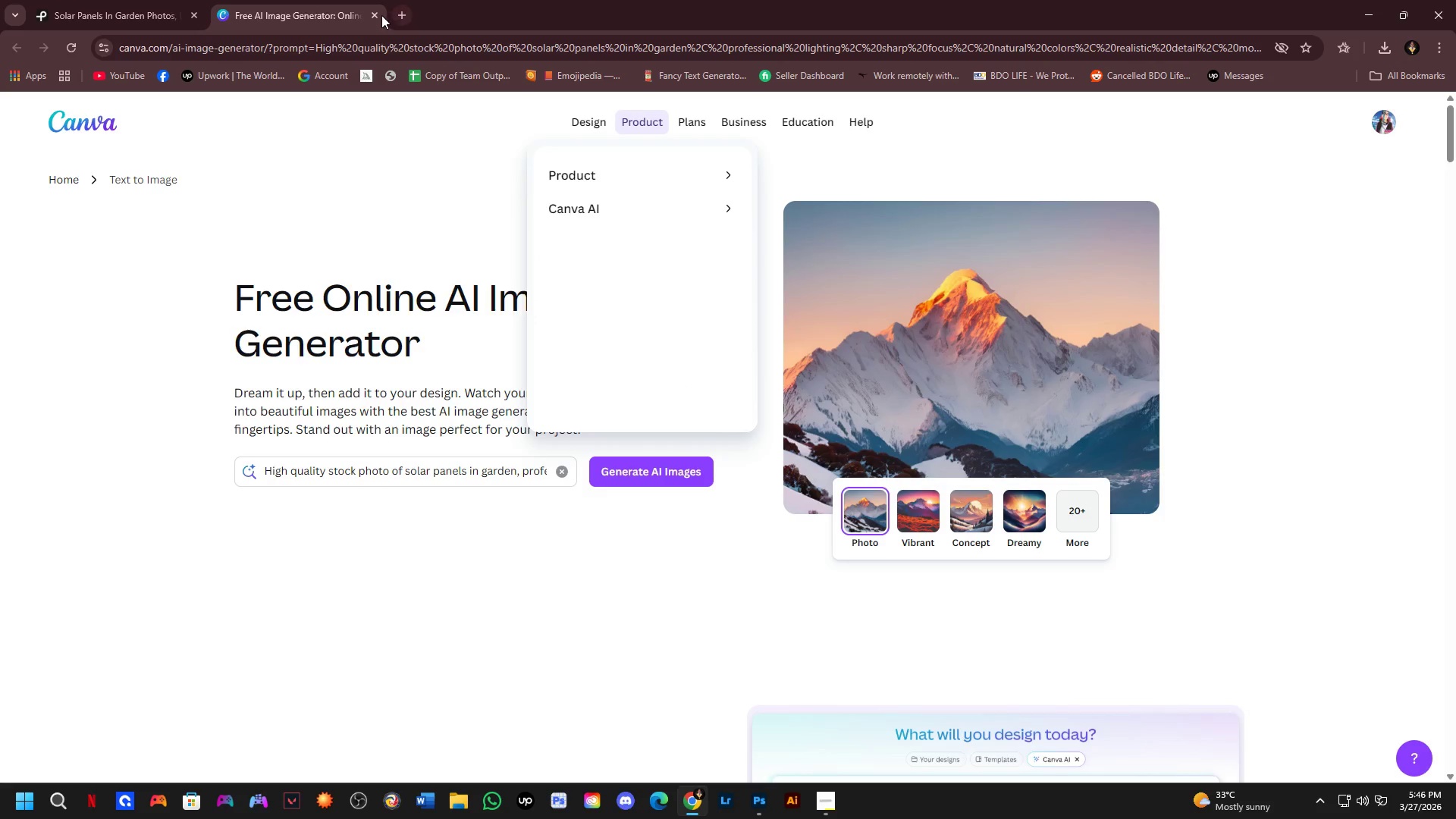 
left_click([373, 15])
 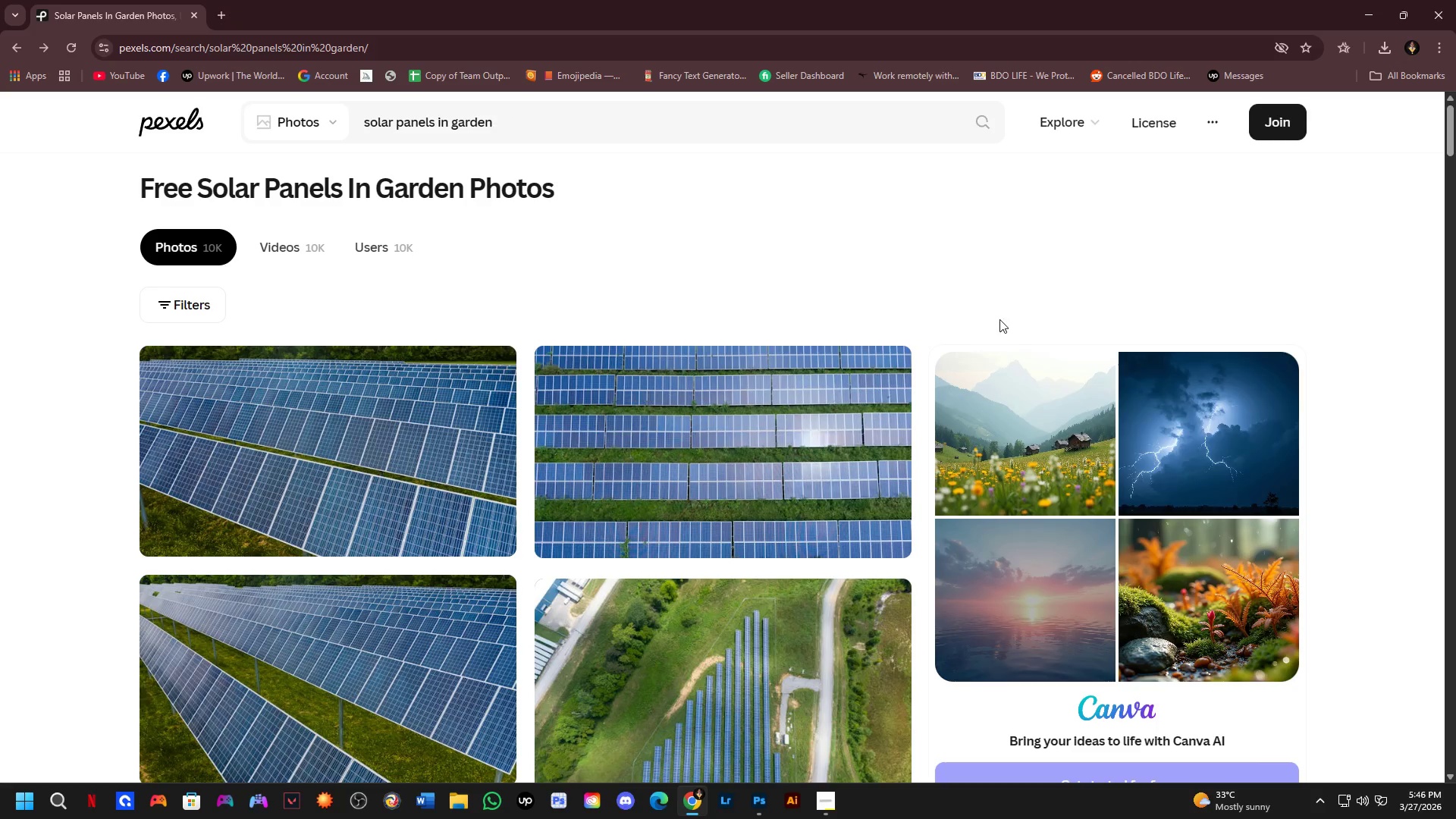 
scroll: coordinate [1094, 570], scroll_direction: down, amount: 20.0
 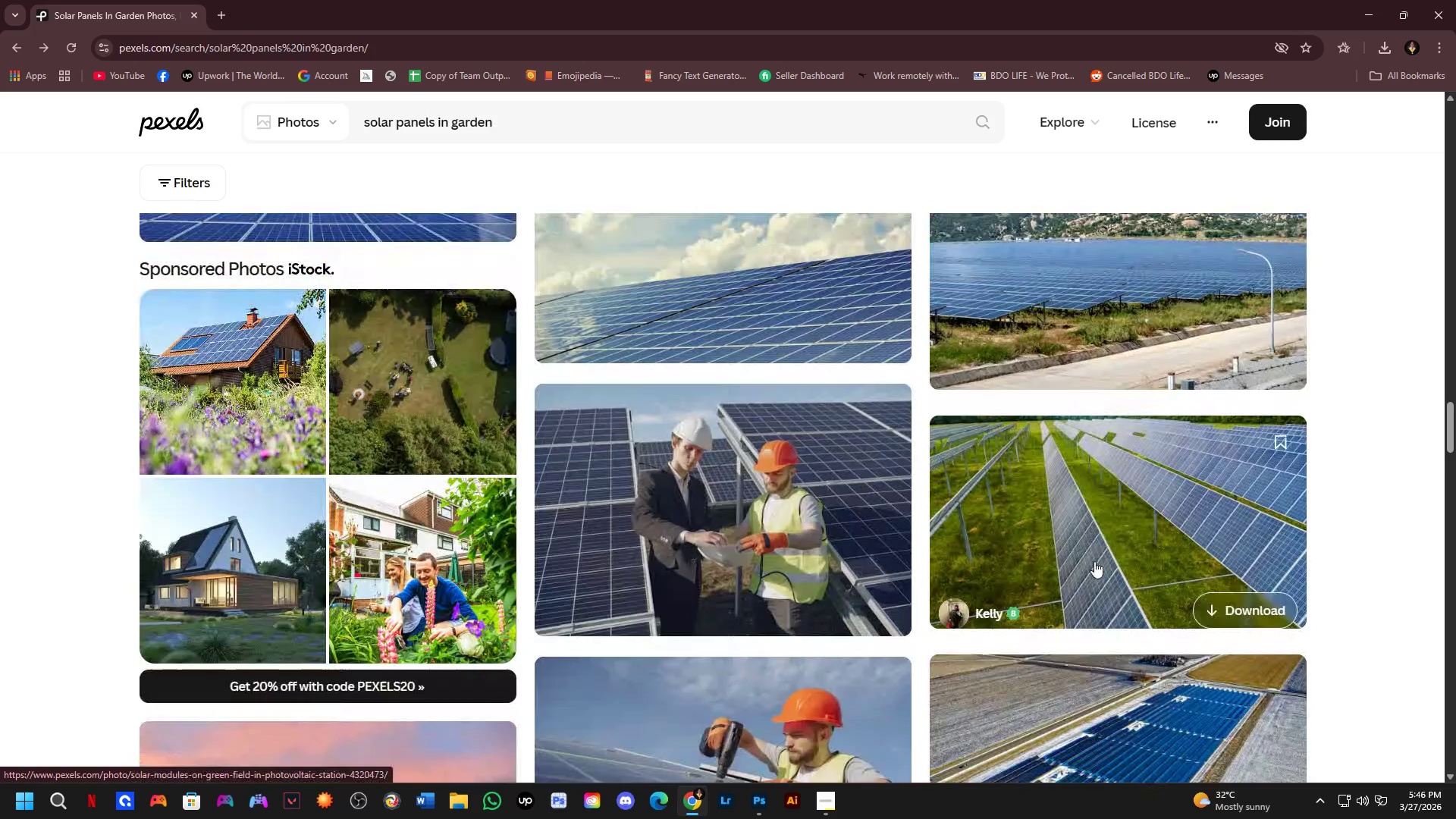 
left_click([1100, 521])
 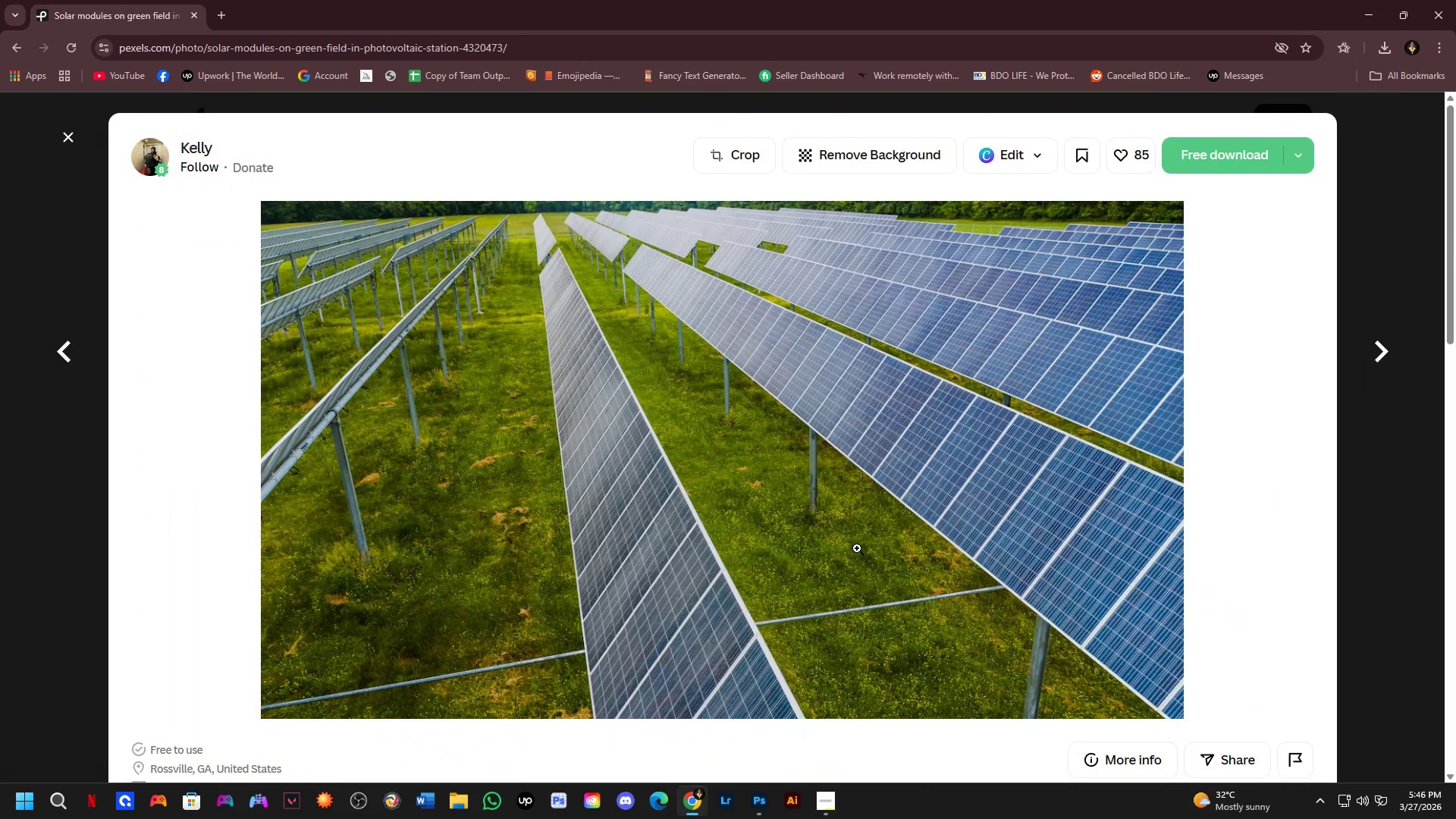 
left_click([649, 594])
 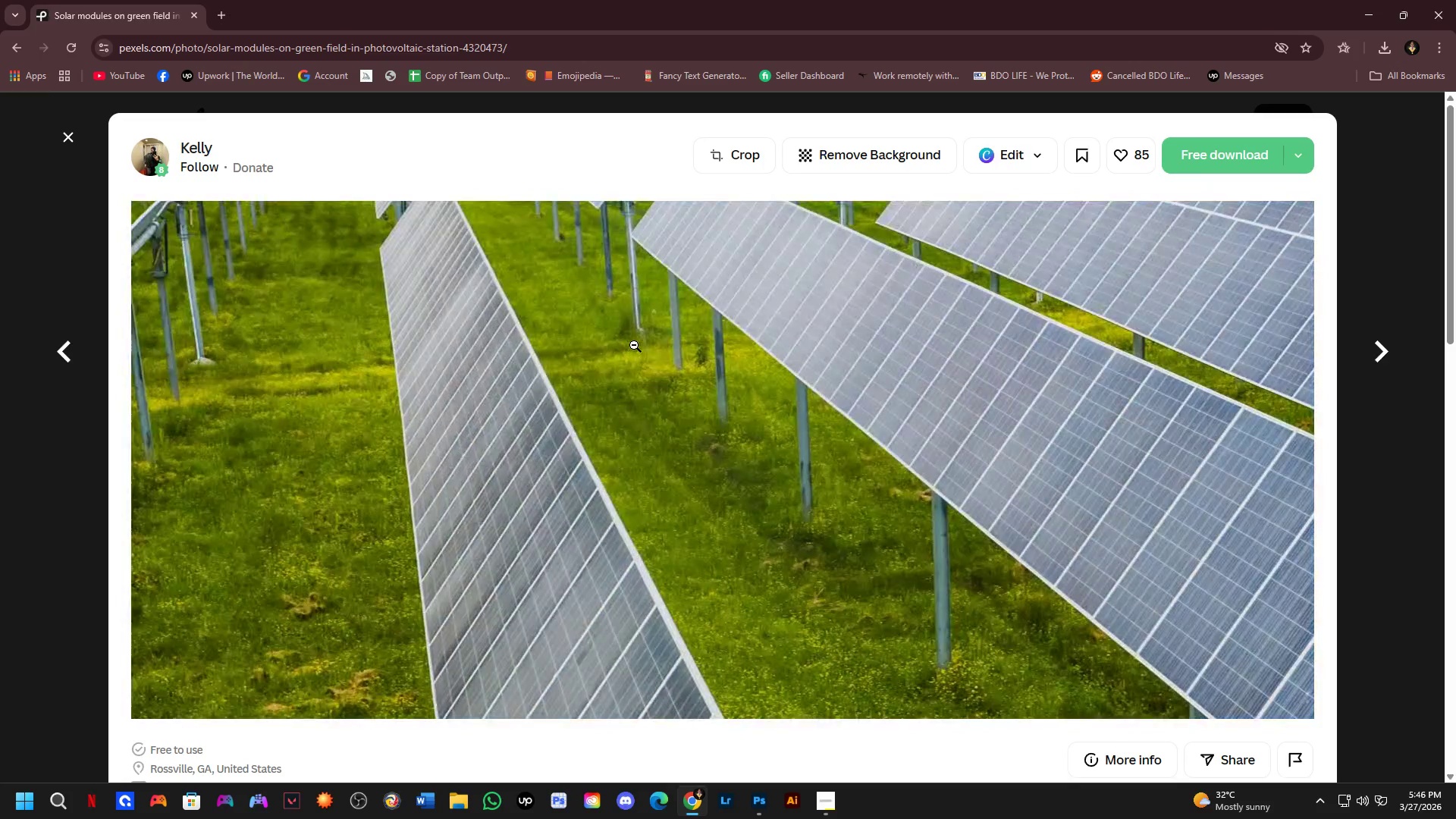 
scroll: coordinate [652, 601], scroll_direction: up, amount: 1.0
 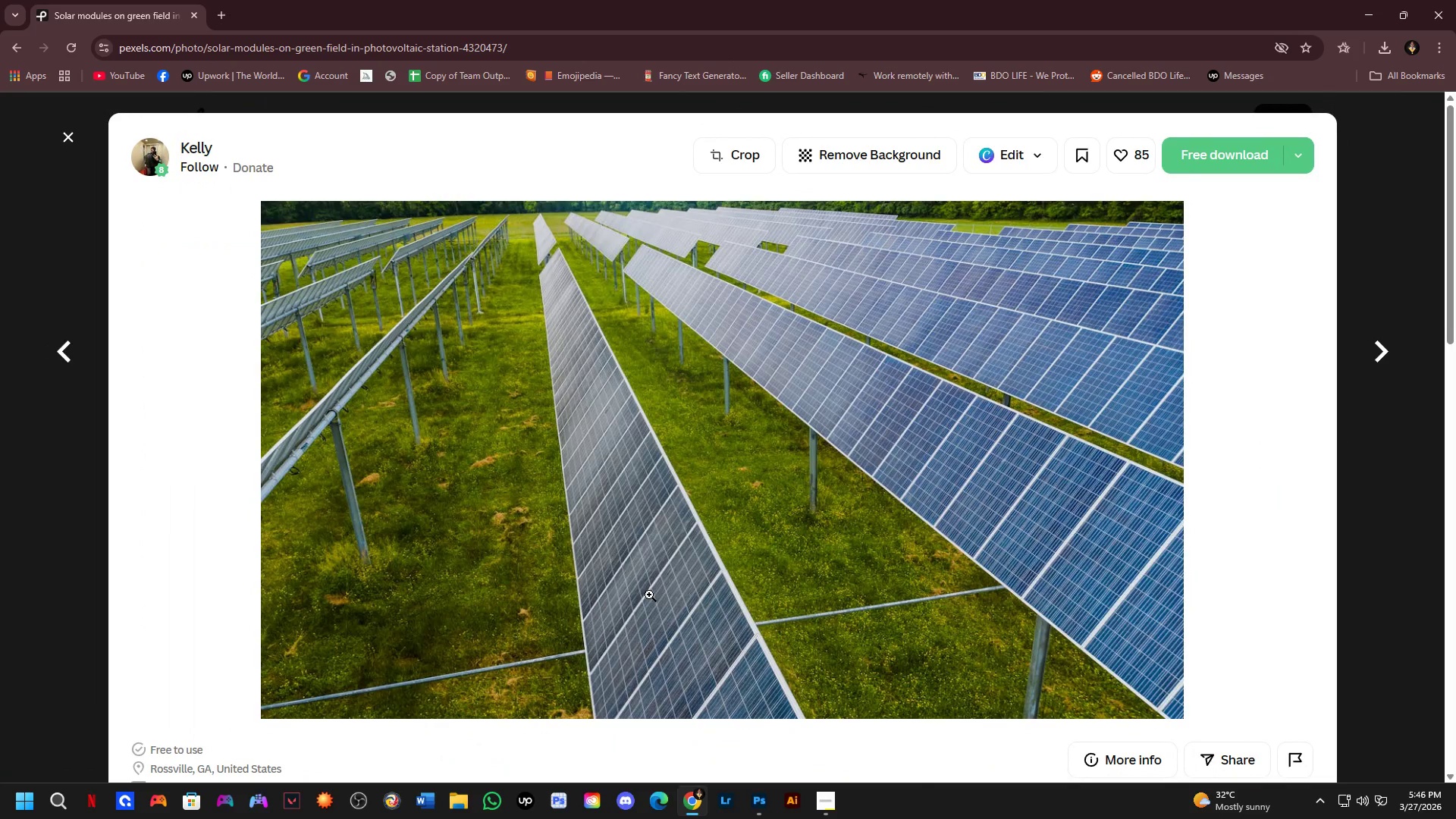 
wait(5.71)
 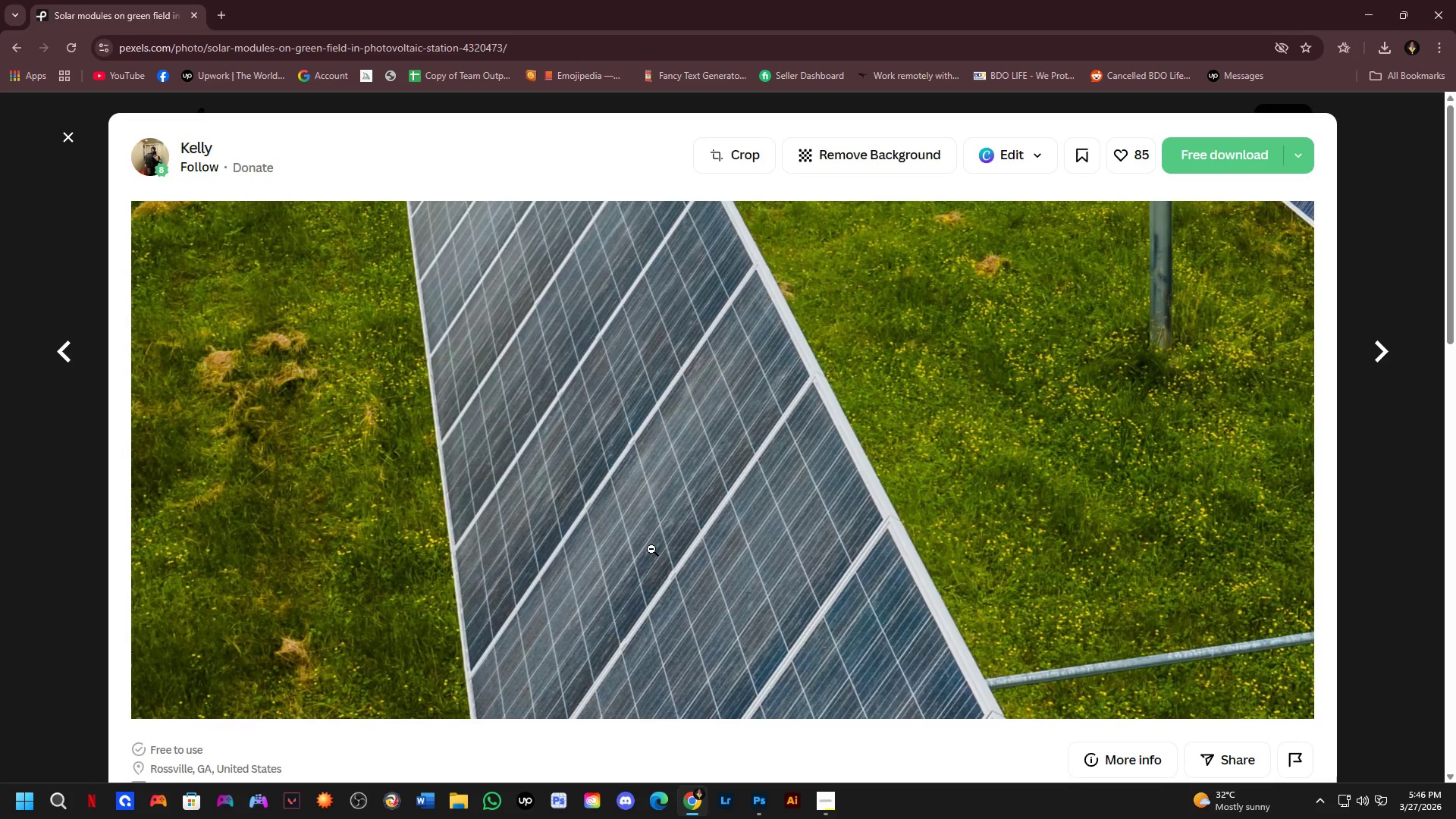 
left_click([662, 360])
 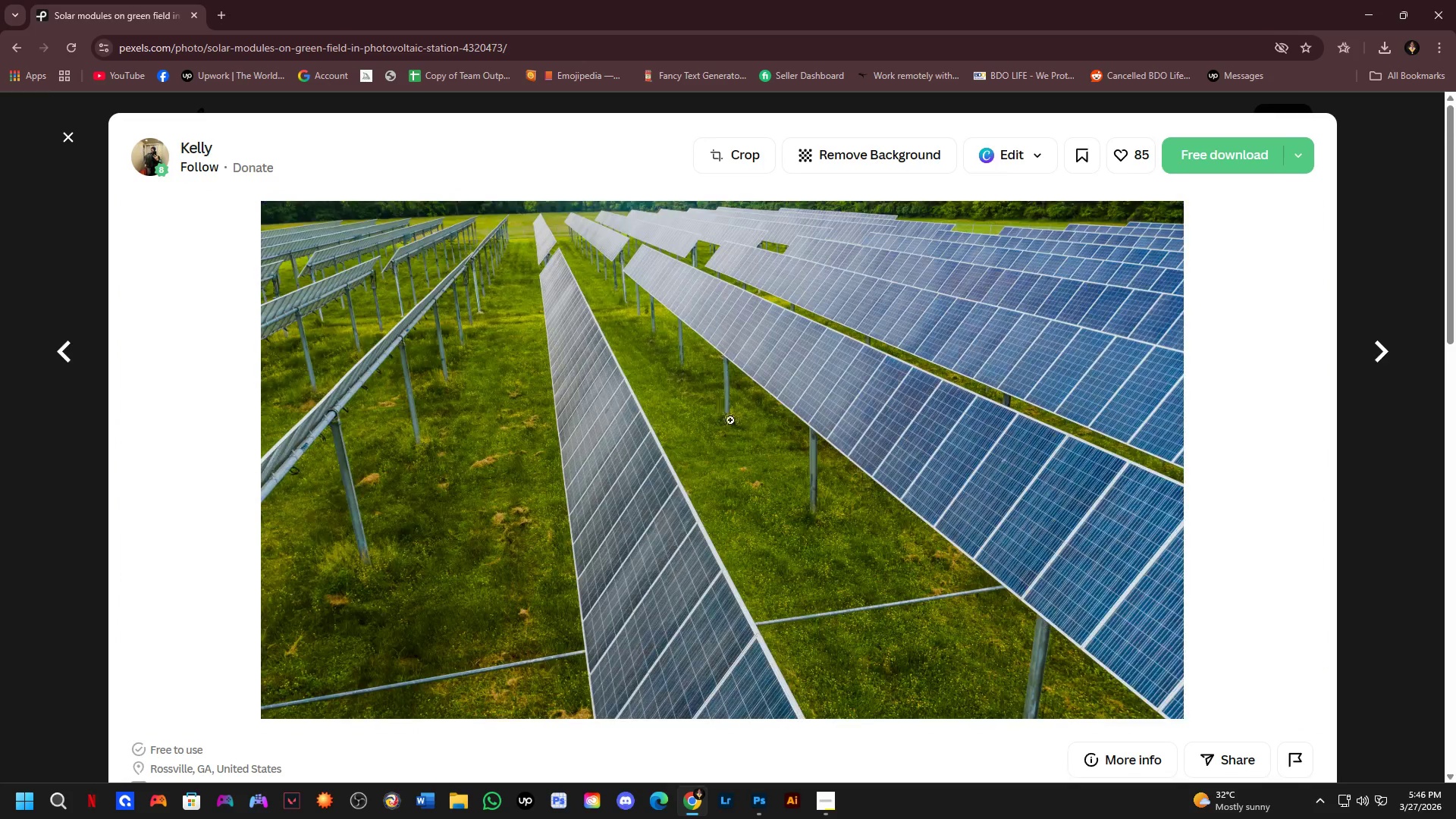 
scroll: coordinate [861, 587], scroll_direction: down, amount: 13.0
 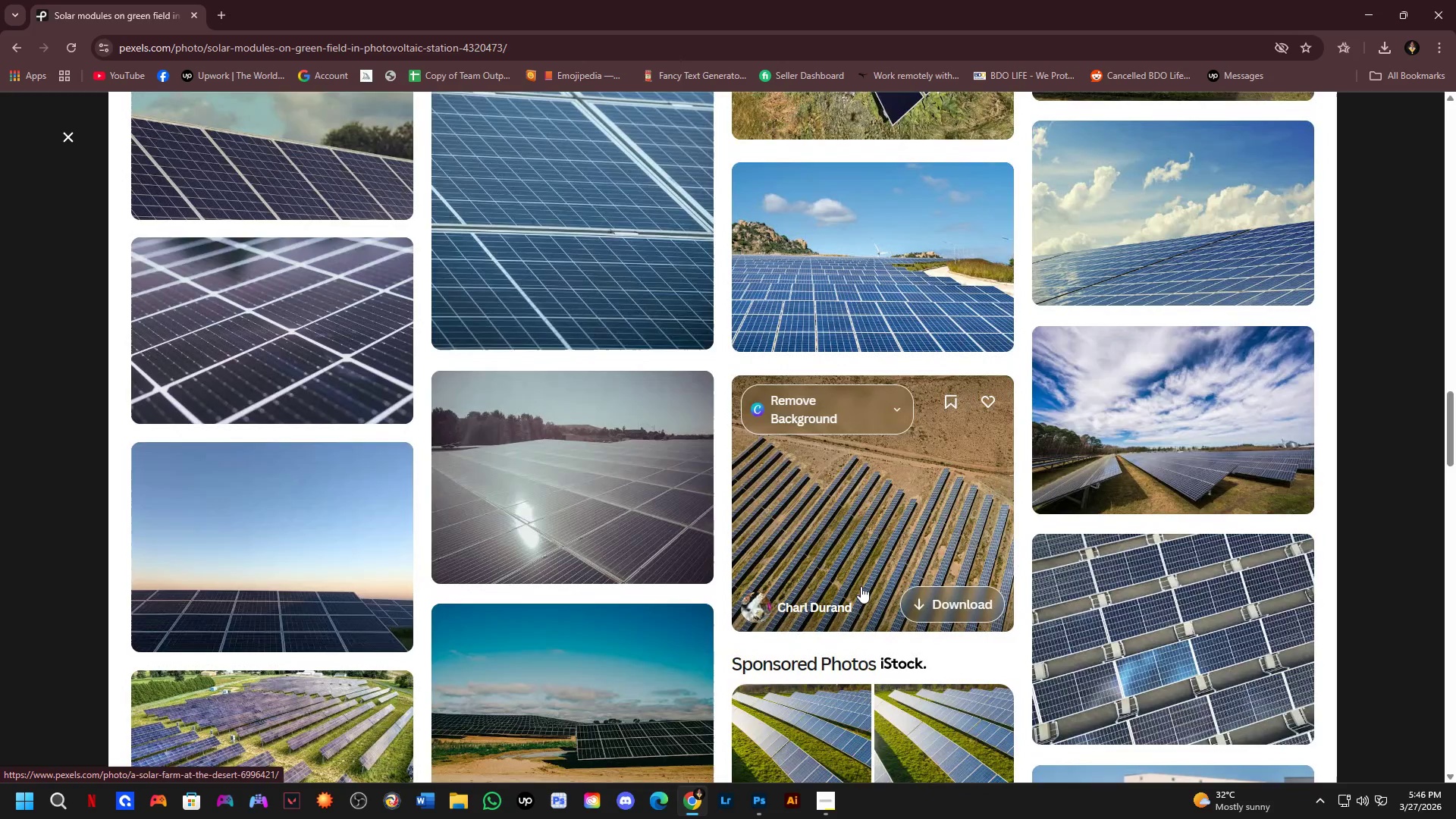 
scroll: coordinate [853, 580], scroll_direction: down, amount: 11.0
 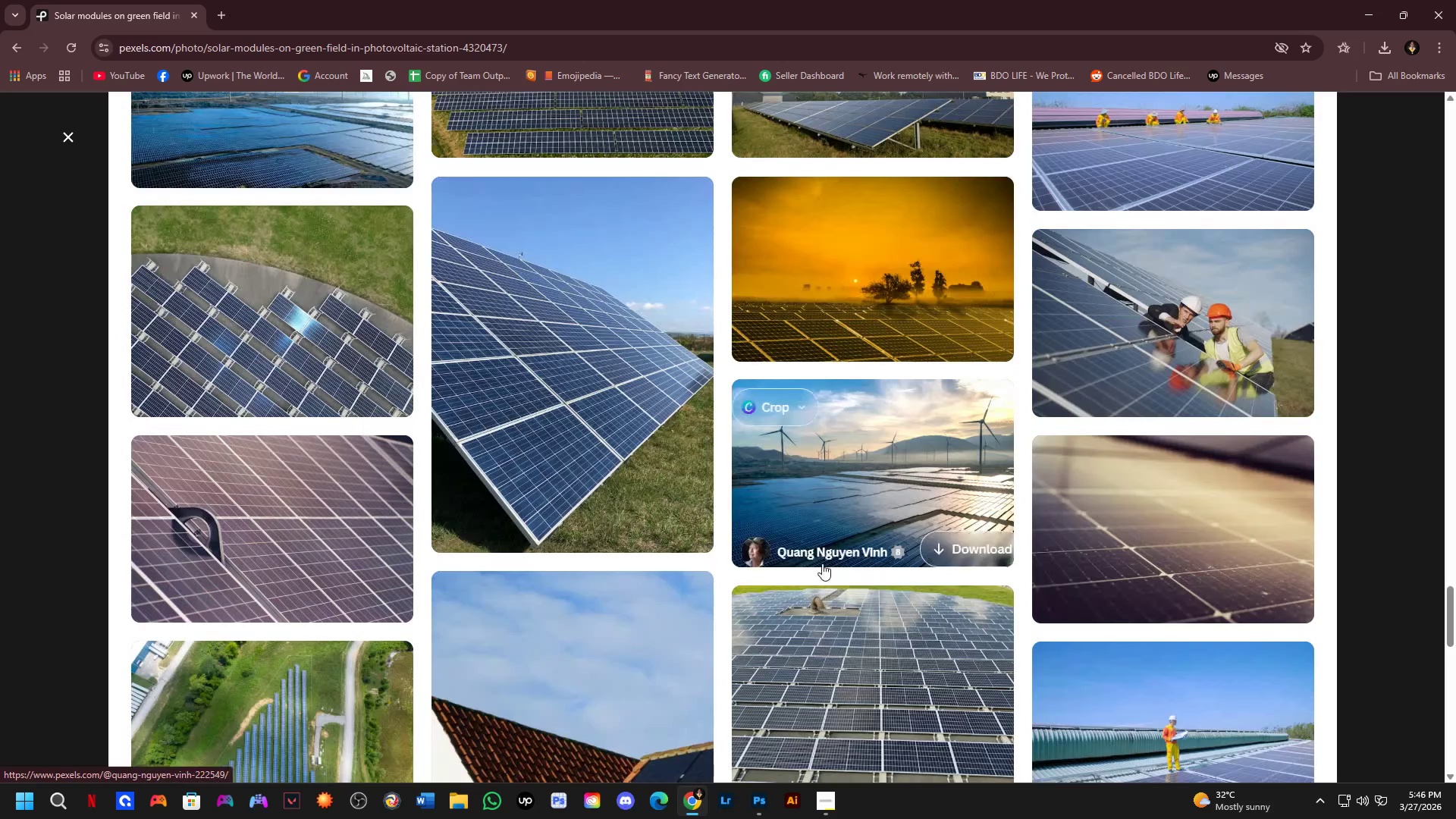 
left_click([0, 482])
 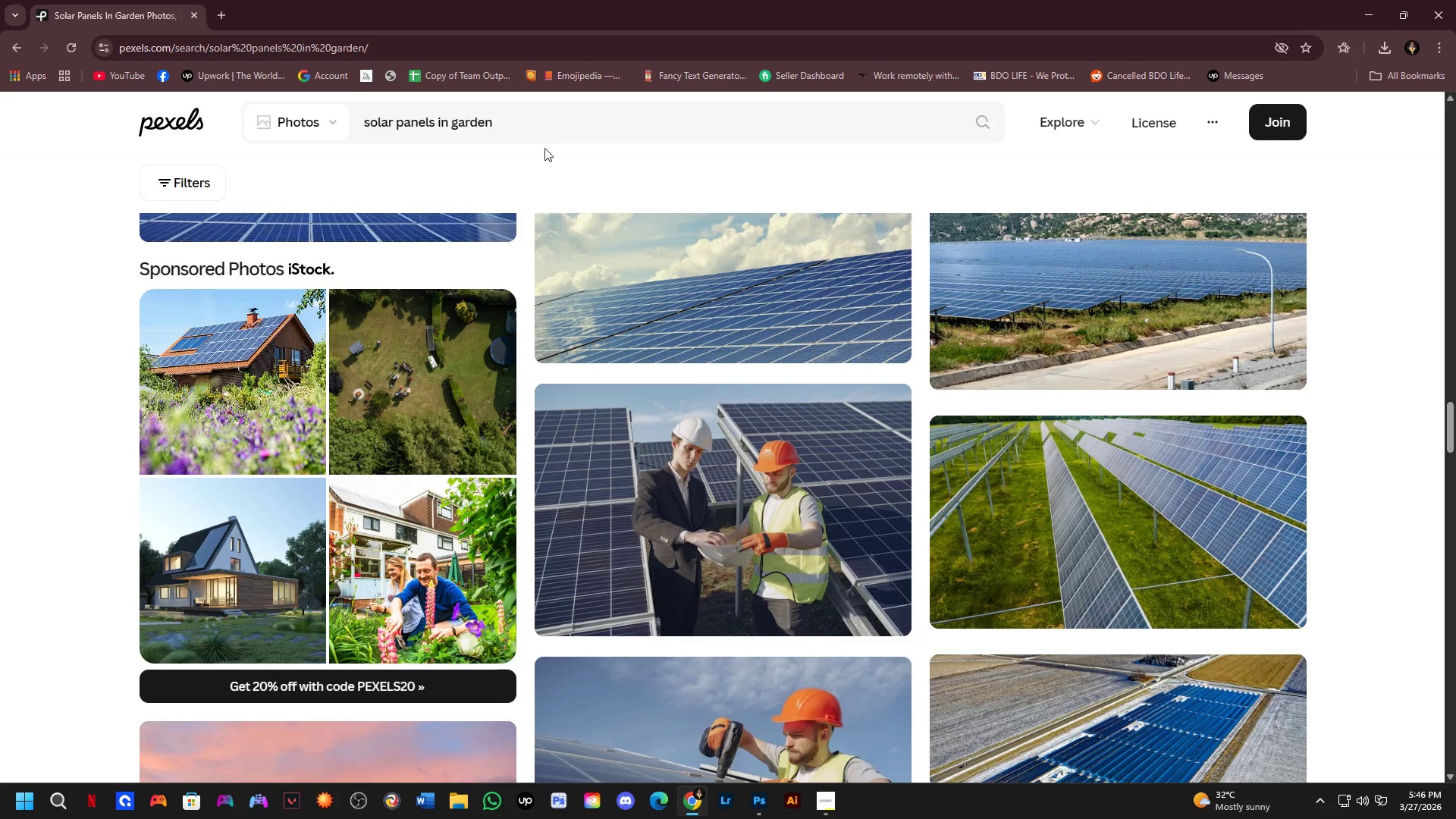 
left_click_drag(start_coordinate=[546, 134], to_coordinate=[314, 120])
 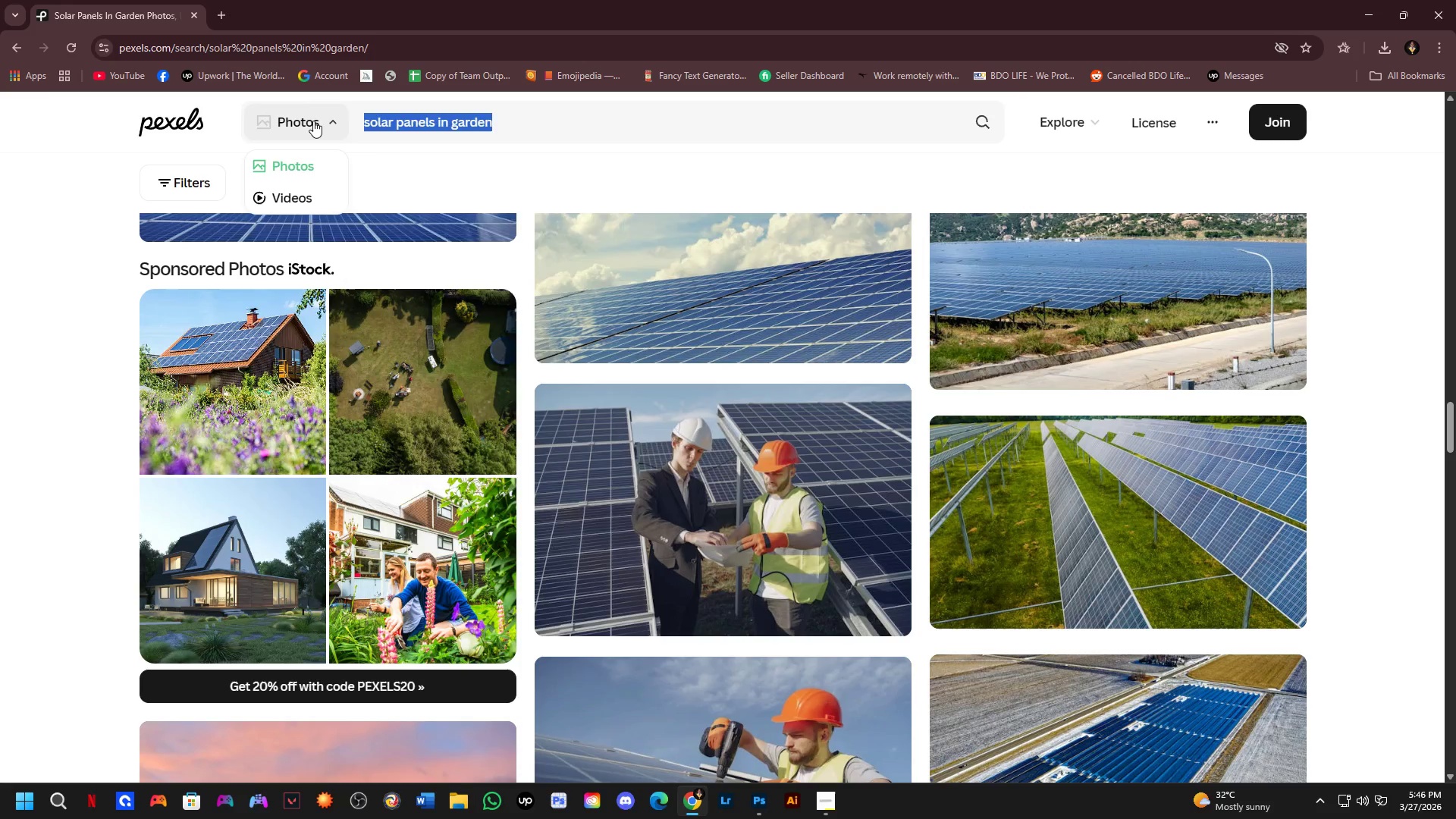 
type(garden woith )
key(Backspace)
key(Backspace)
key(Backspace)
key(Backspace)
key(Backspace)
type(ith sd)
key(Backspace)
type(so)
key(Backspace)
key(Backspace)
key(Backspace)
type(solar panme)
key(Backspace)
key(Backspace)
type(el)
 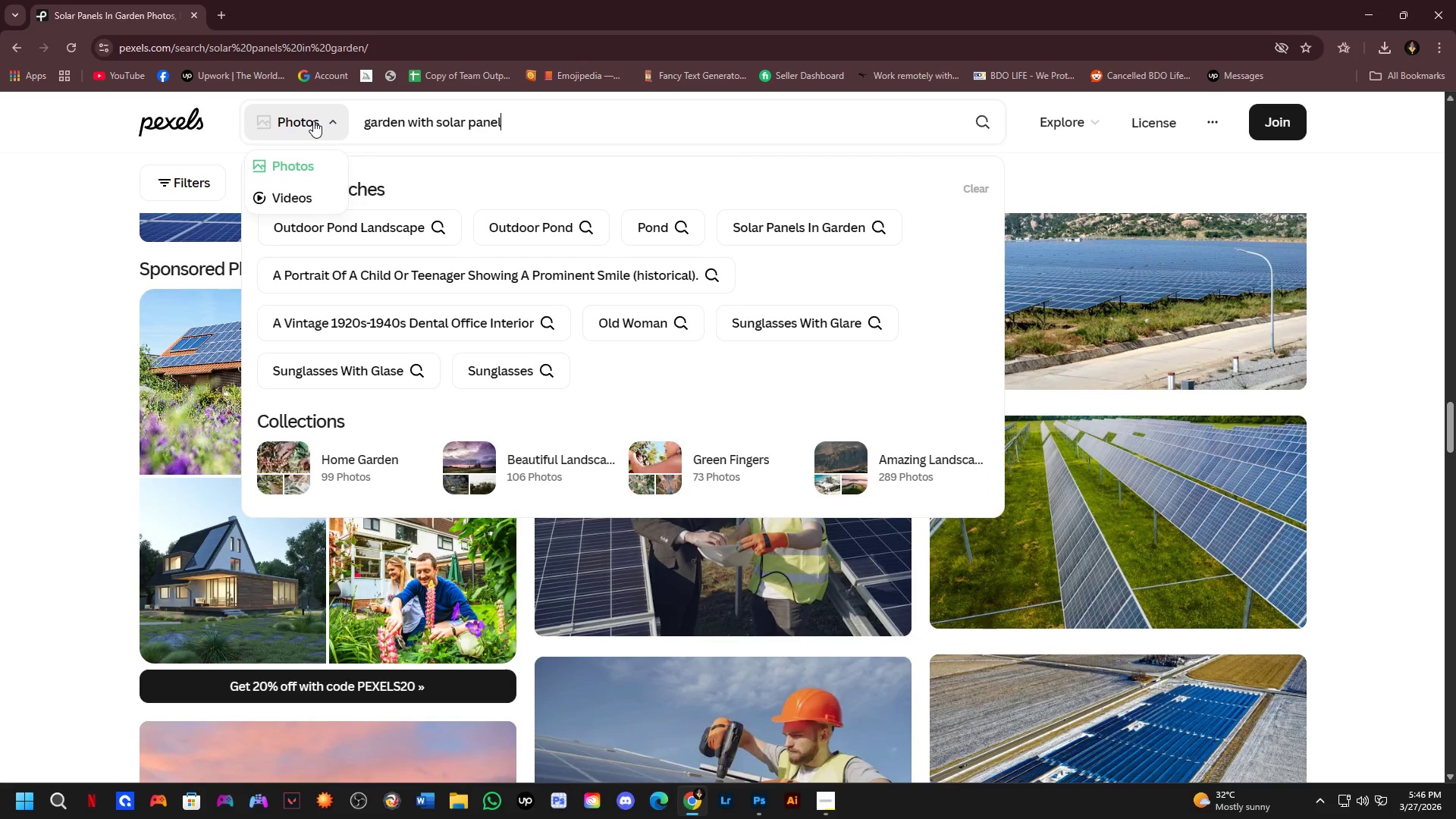 
key(Enter)
 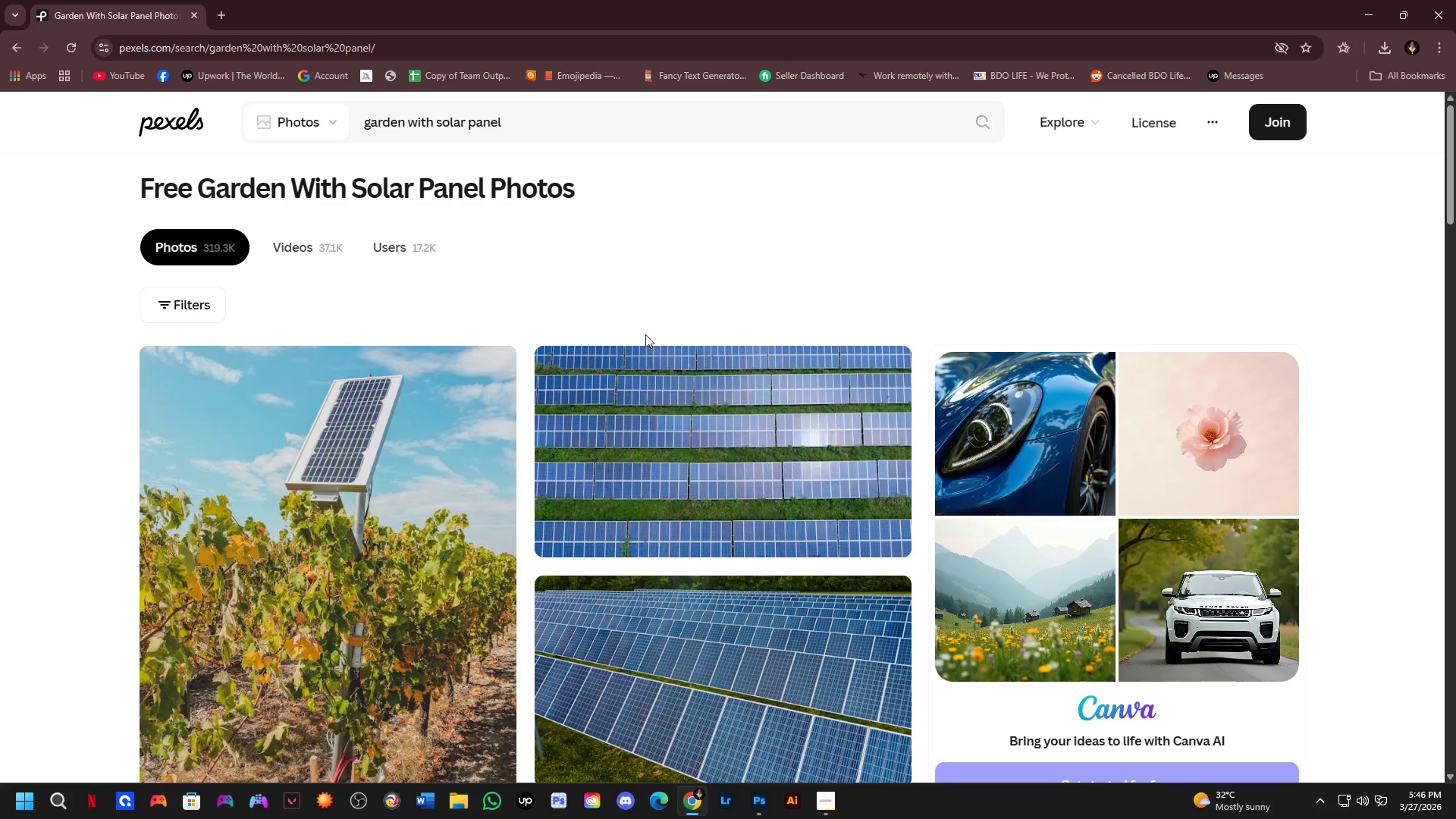 
scroll: coordinate [723, 460], scroll_direction: down, amount: 12.0
 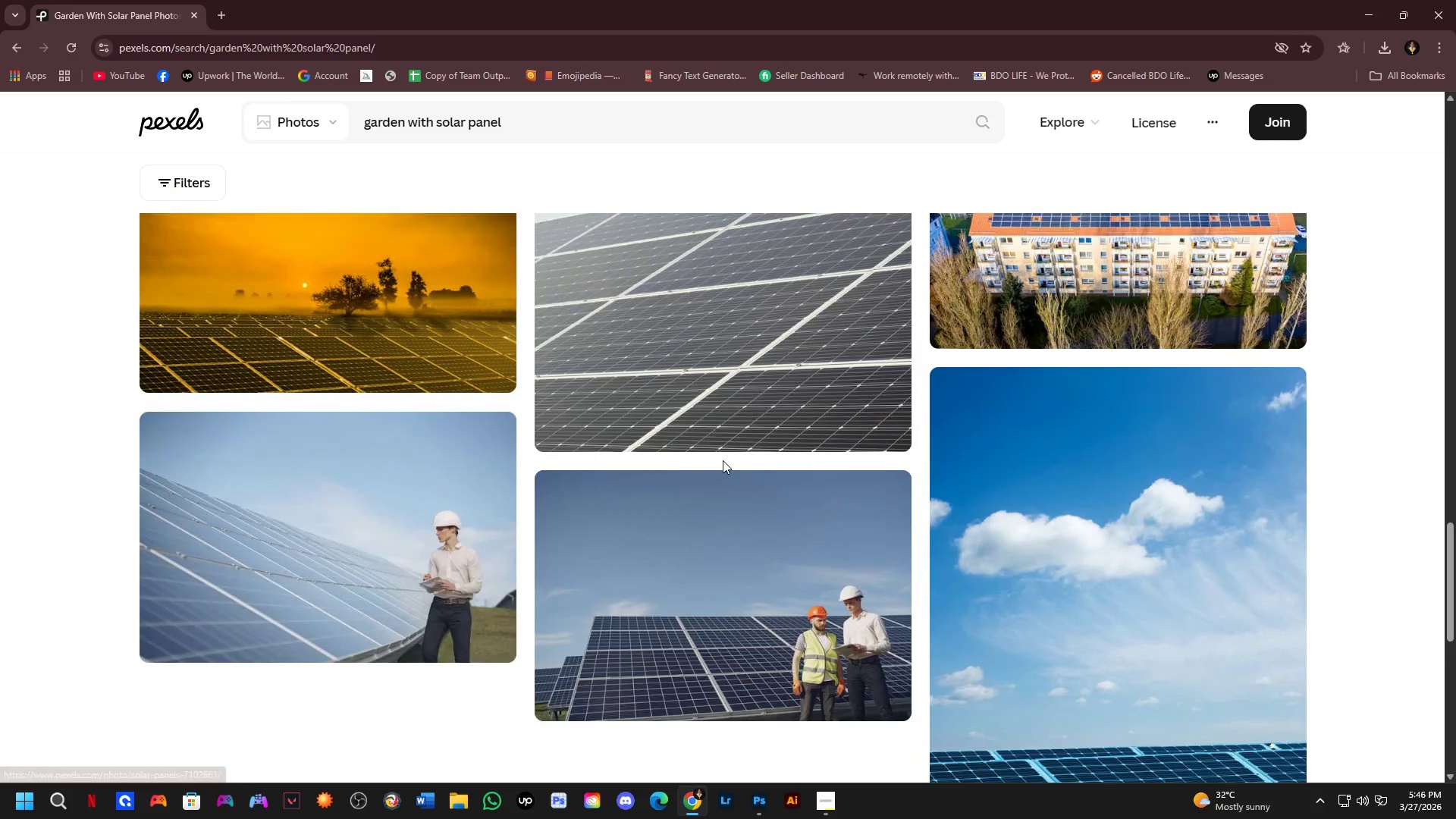 
scroll: coordinate [725, 473], scroll_direction: down, amount: 3.0
 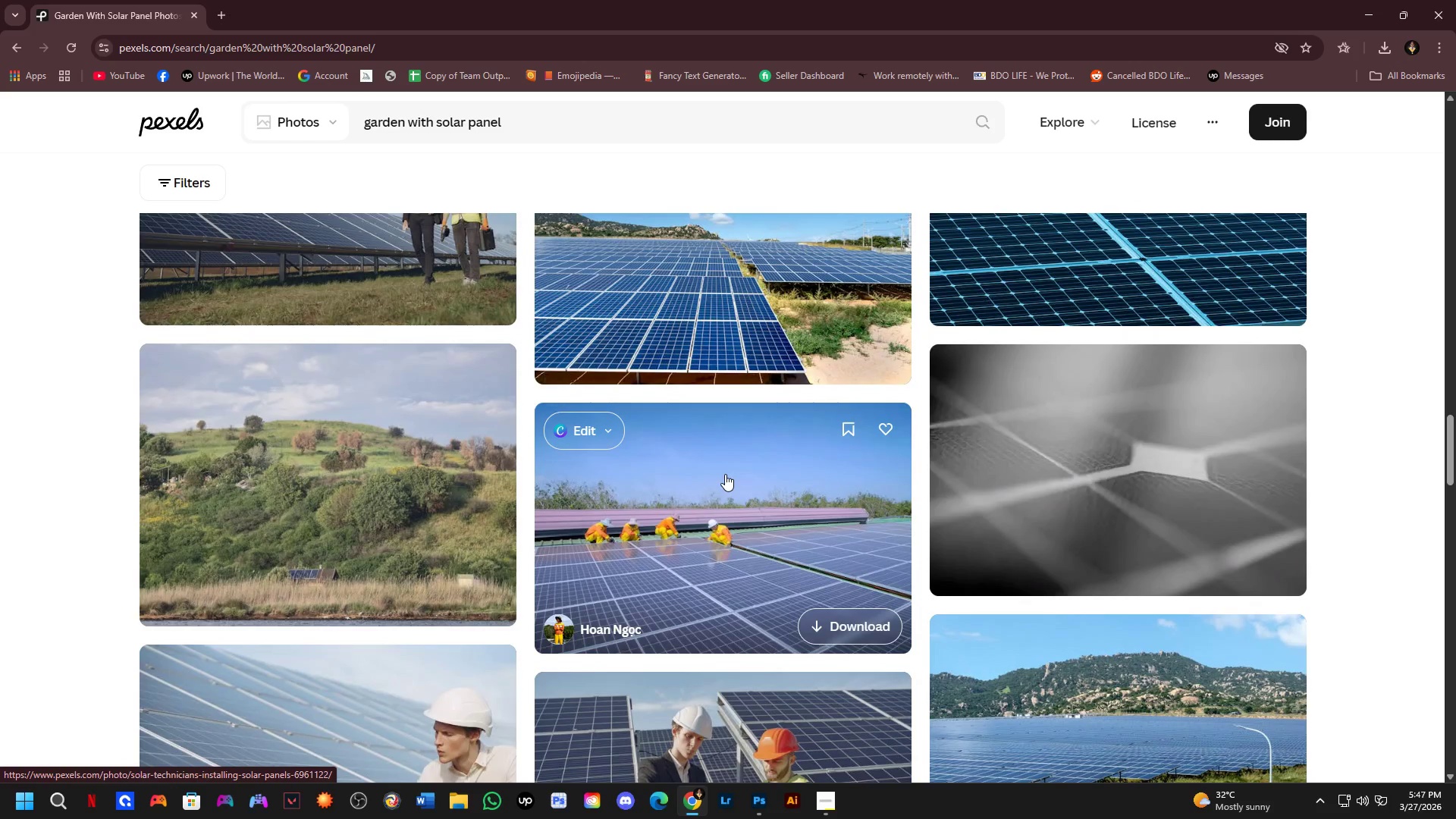 
left_click([745, 595])
 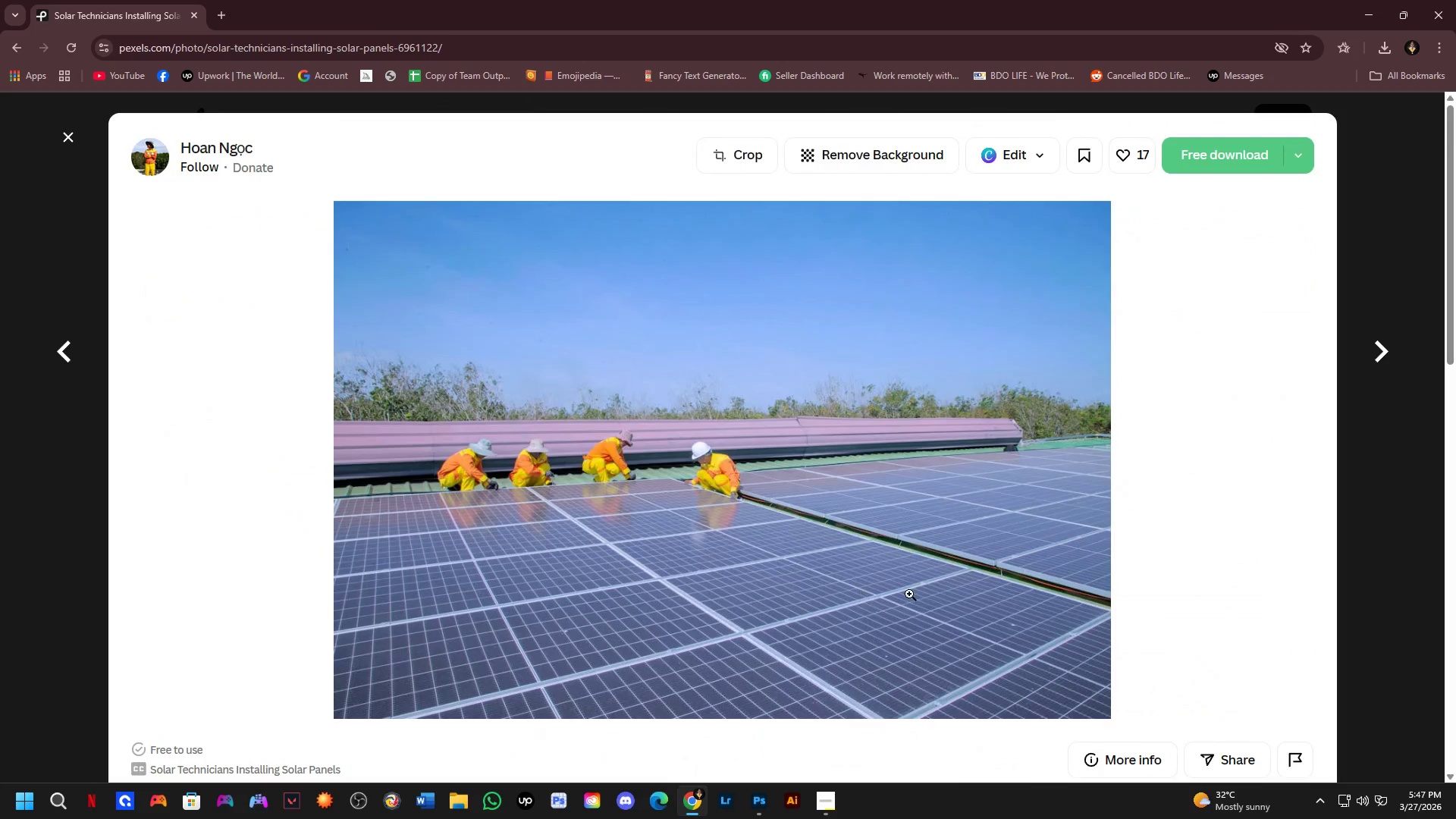 
scroll: coordinate [851, 583], scroll_direction: down, amount: 10.0
 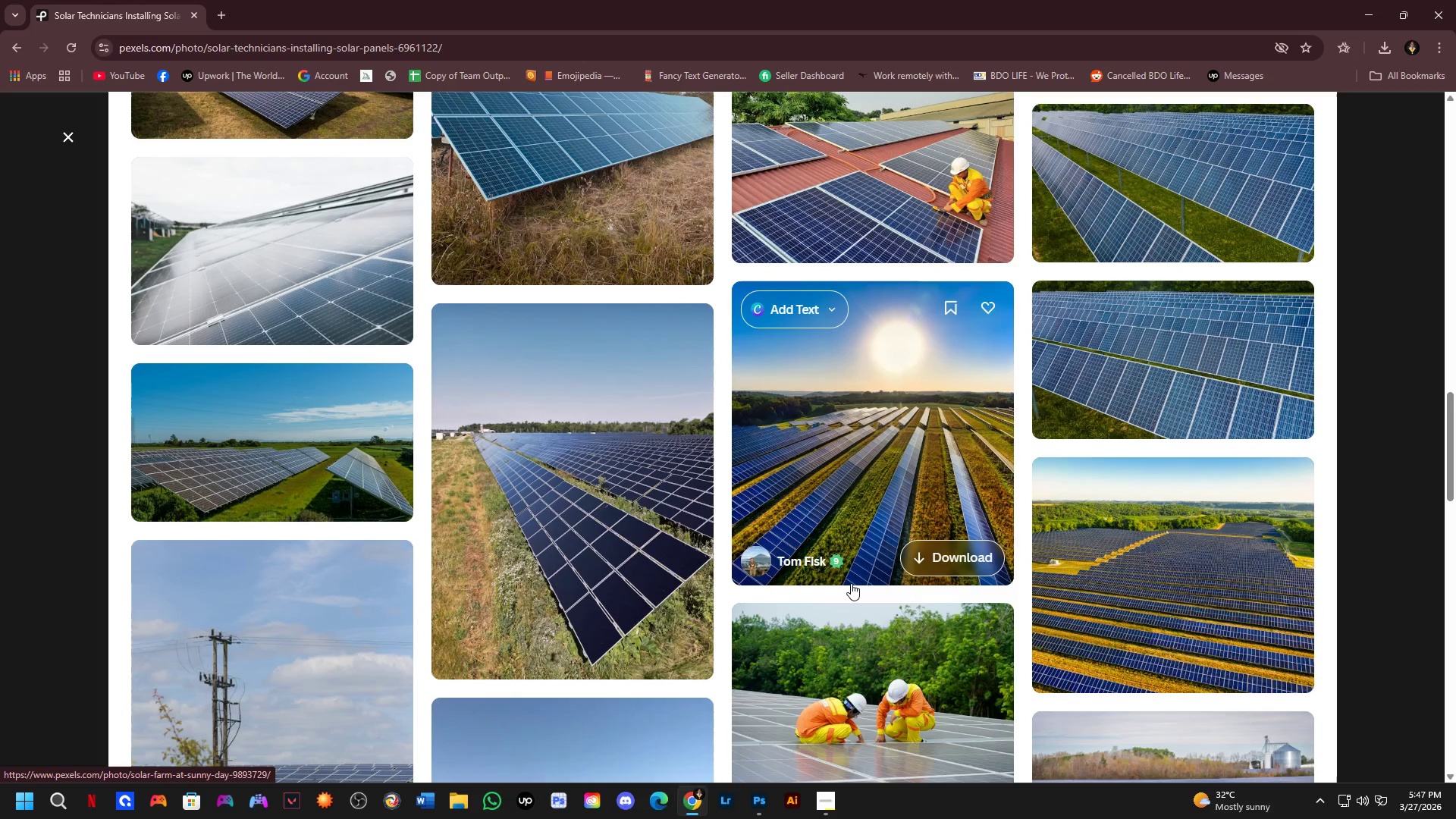 
scroll: coordinate [851, 584], scroll_direction: down, amount: 1.0
 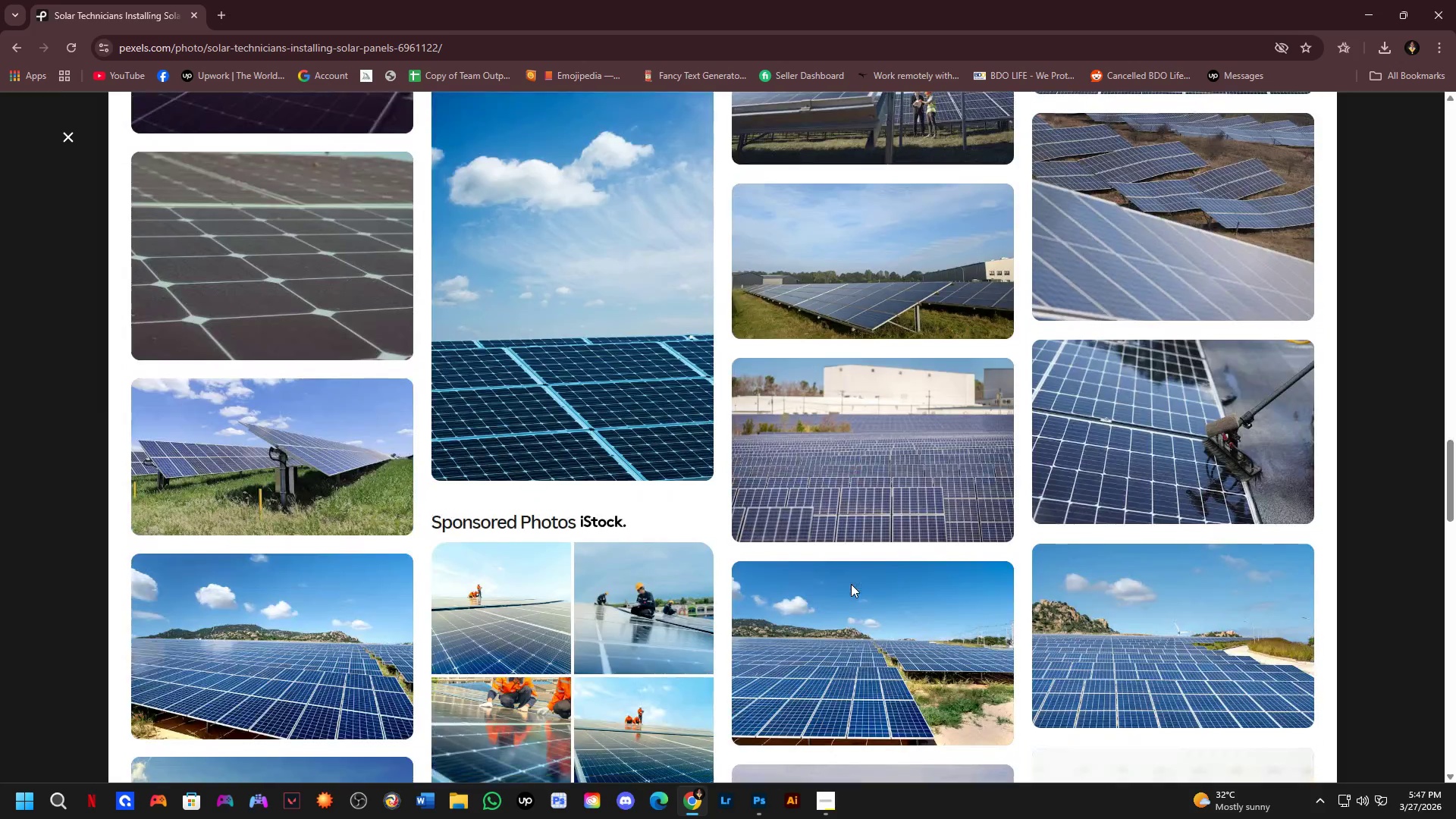 
left_click([317, 444])
 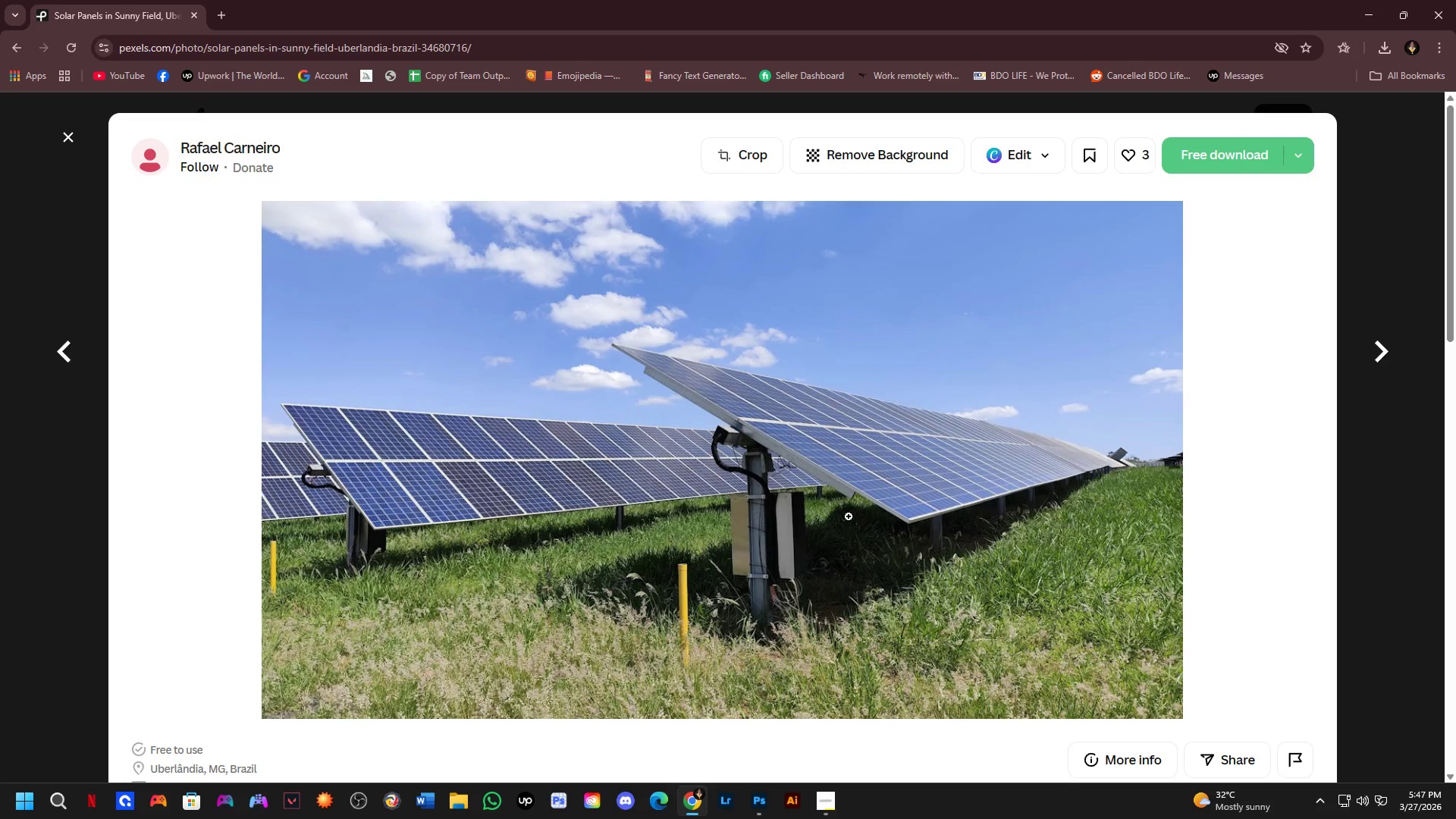 
left_click([485, 446])
 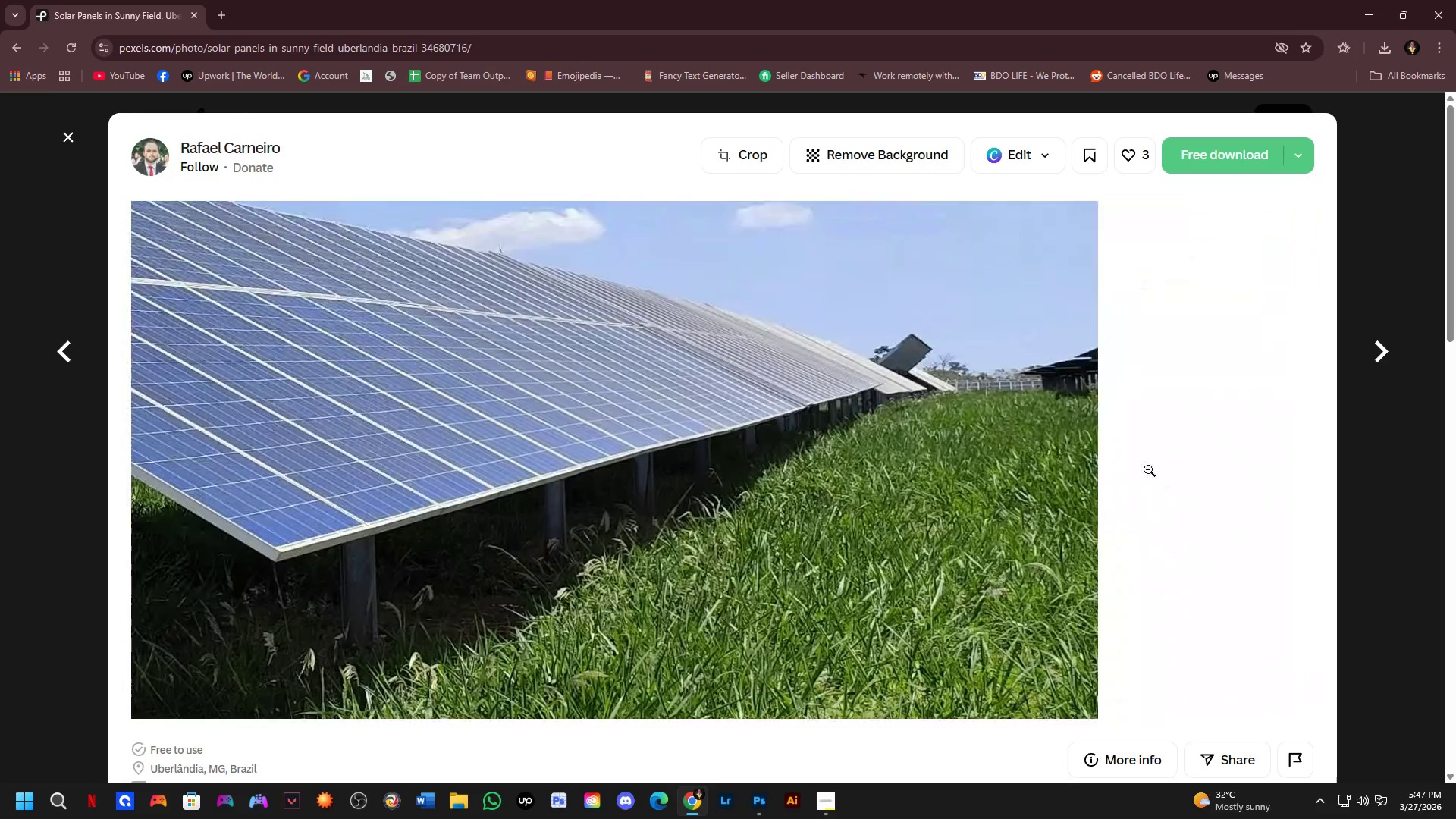 
left_click([1021, 472])
 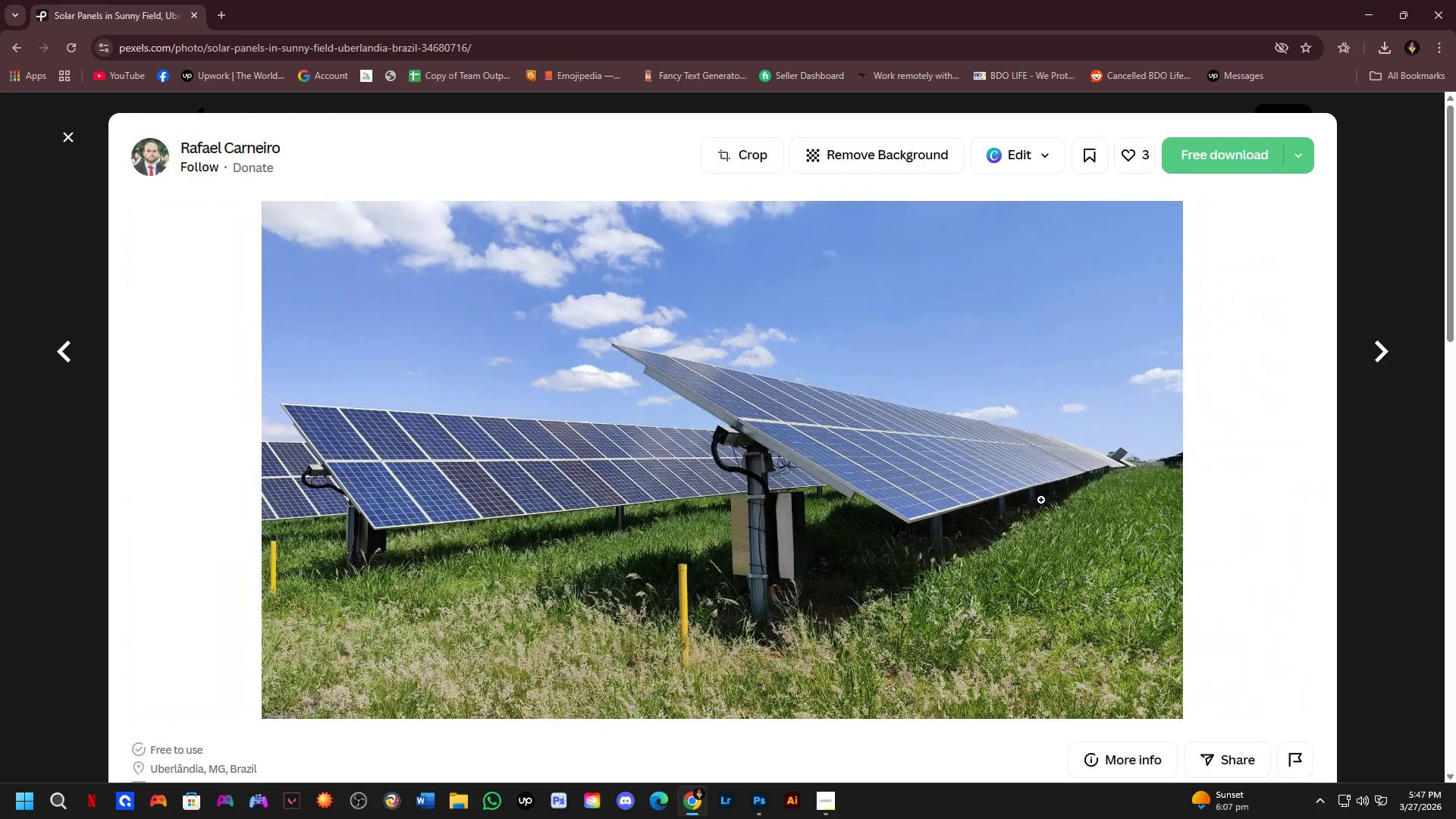 
scroll: coordinate [1044, 513], scroll_direction: down, amount: 8.0
 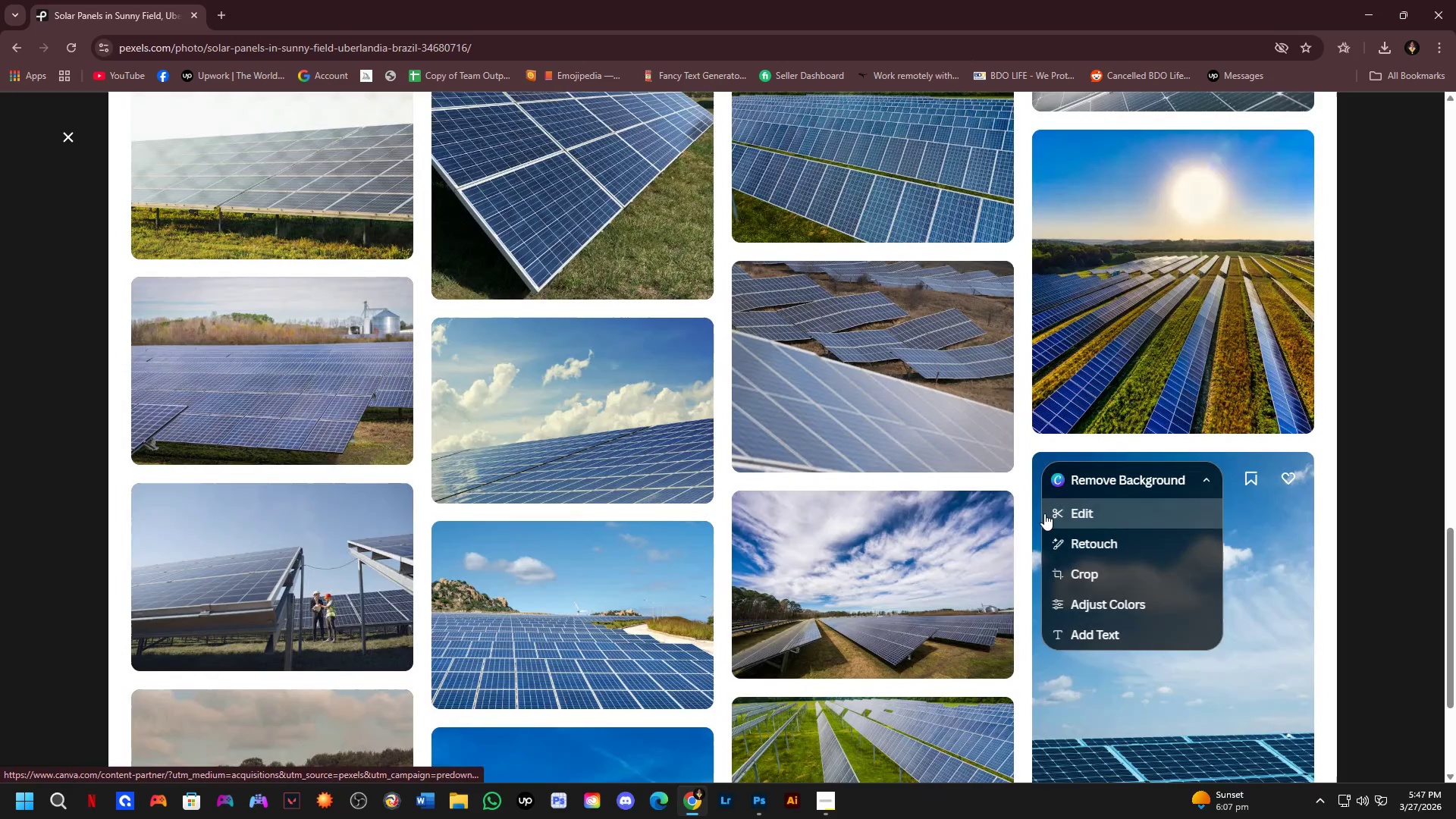 
scroll: coordinate [804, 298], scroll_direction: up, amount: 8.0
 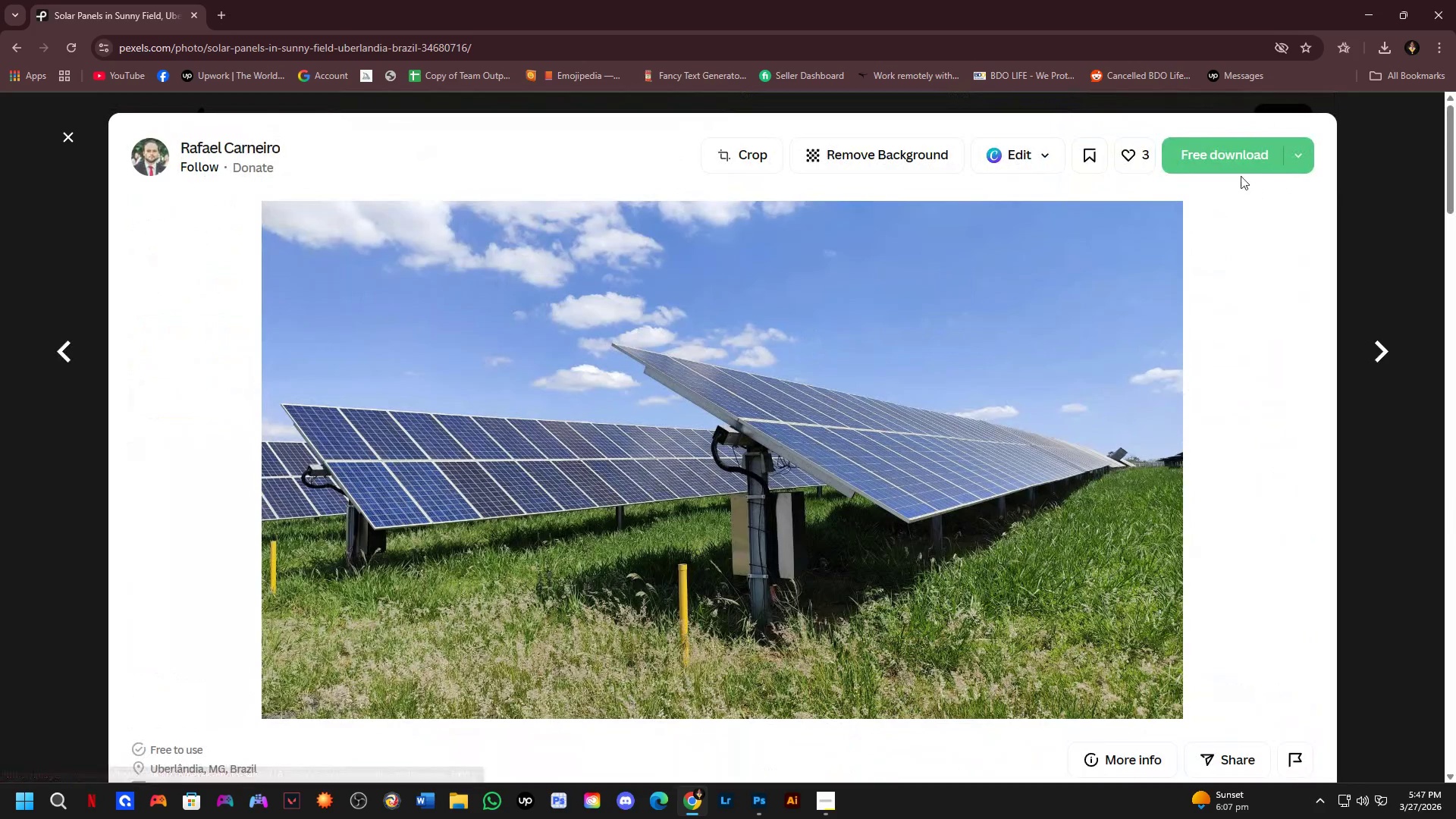 
left_click([1223, 157])
 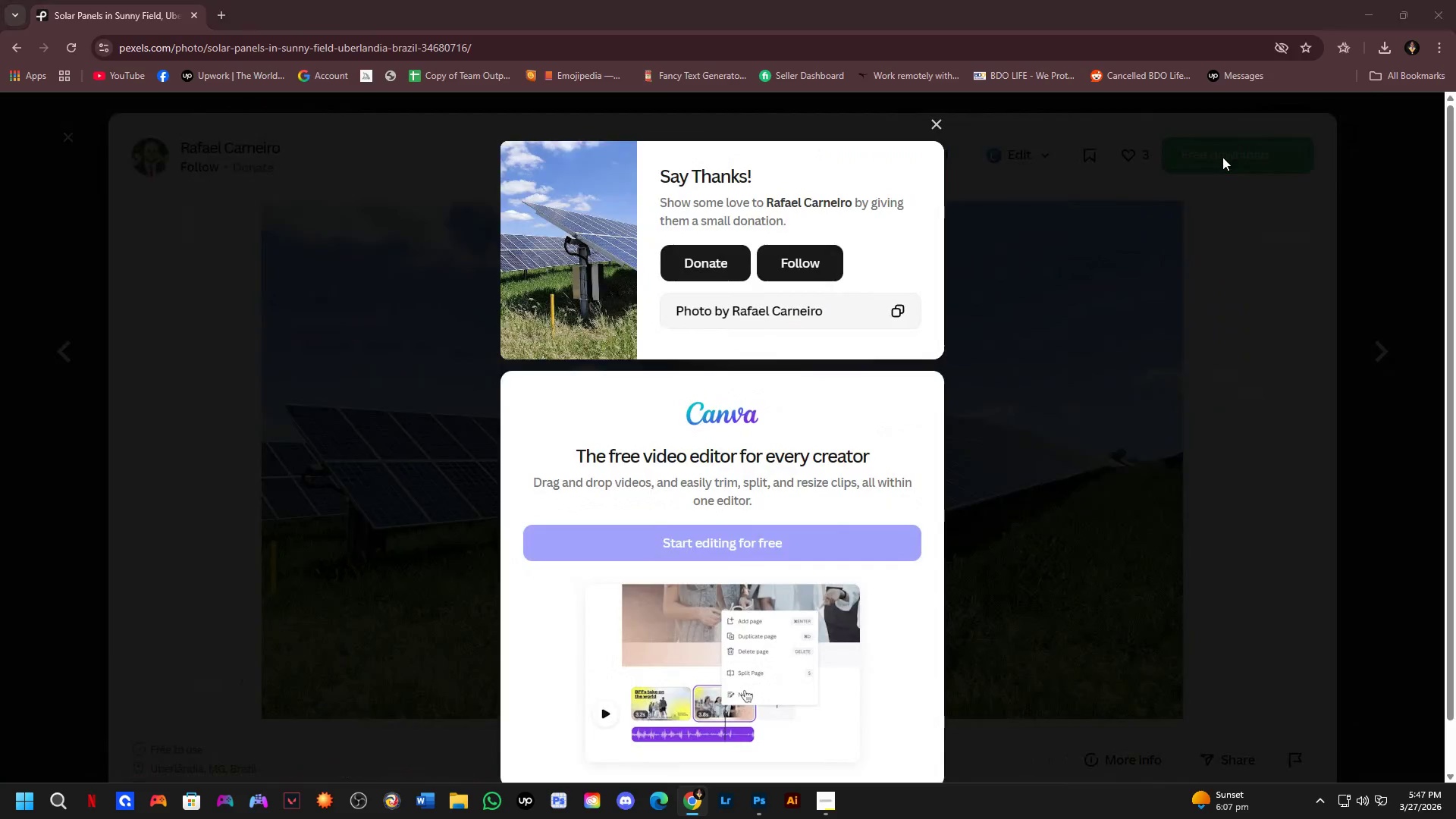 
key(NumpadEnter)
 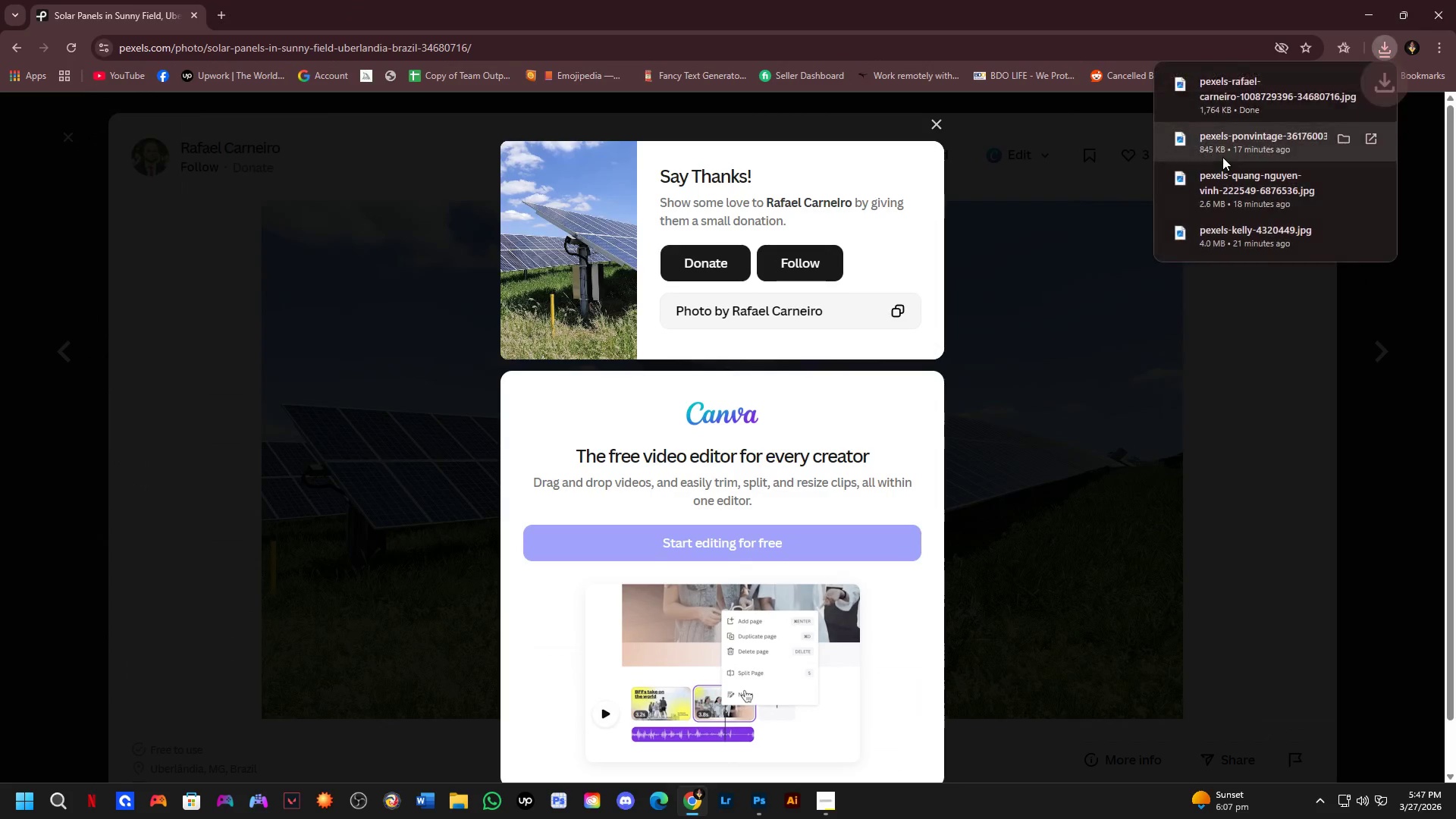 
key(Alt+Tab)
 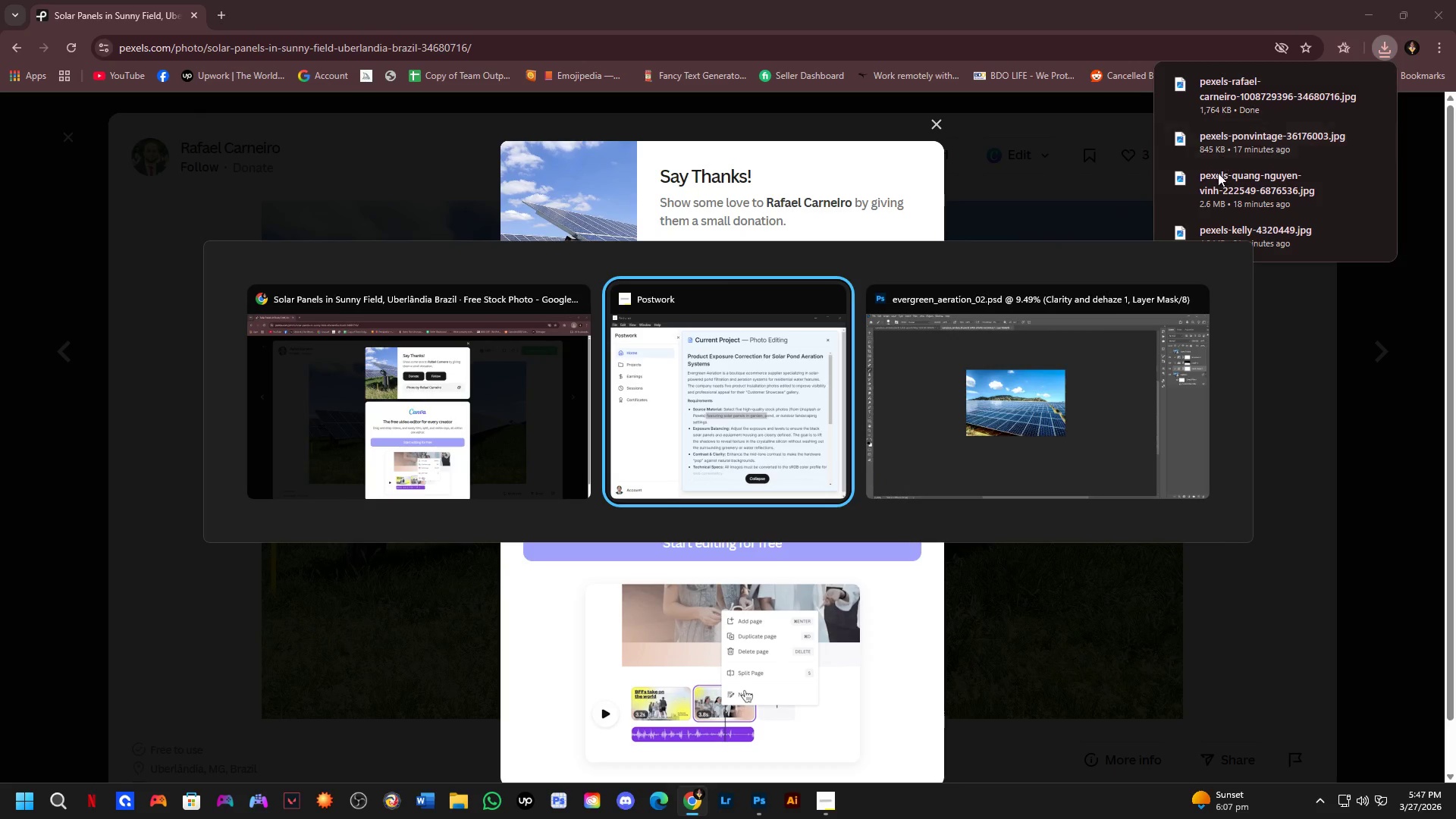 
key(Alt+Tab)
 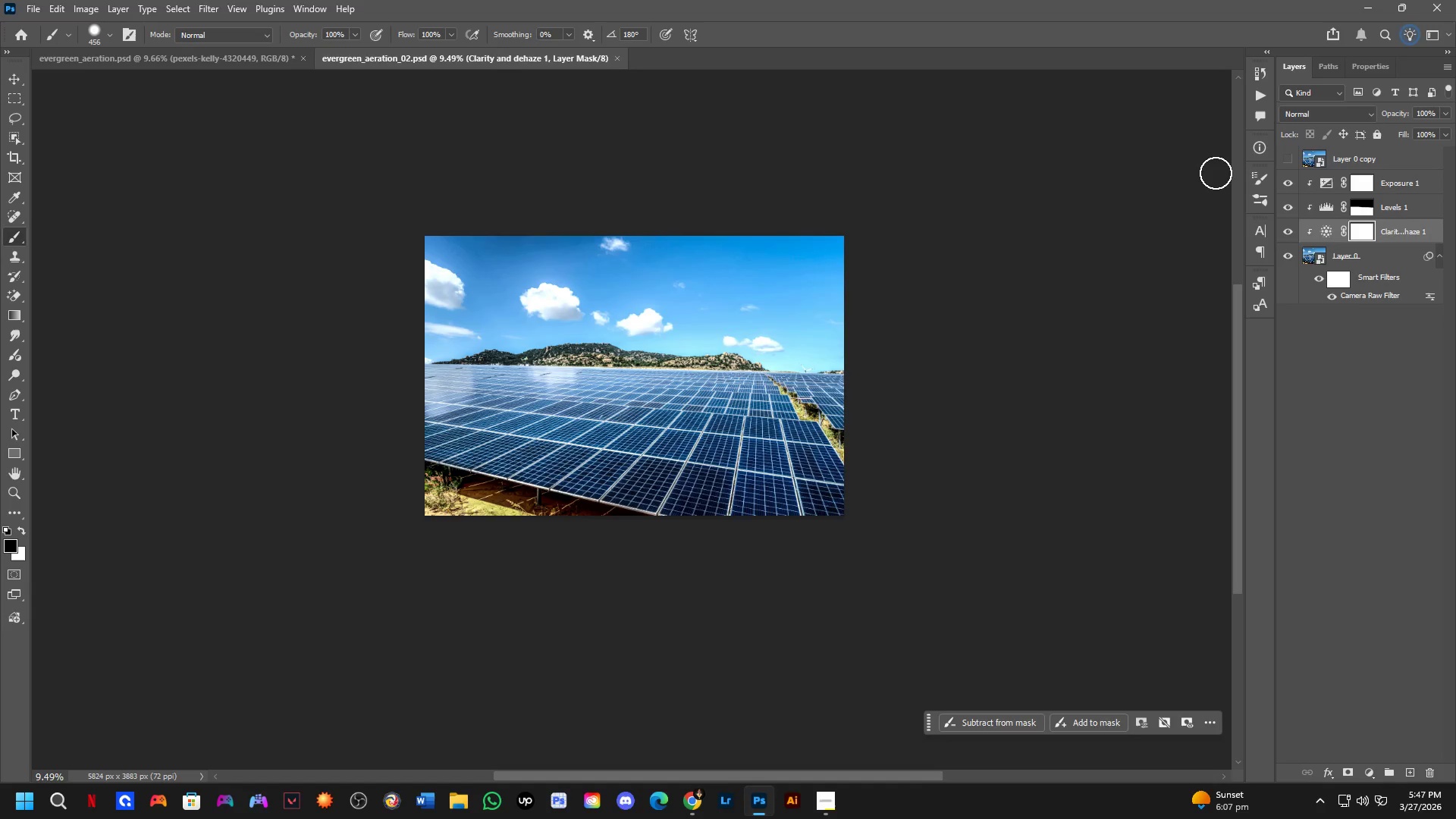 
key(Control+O)
 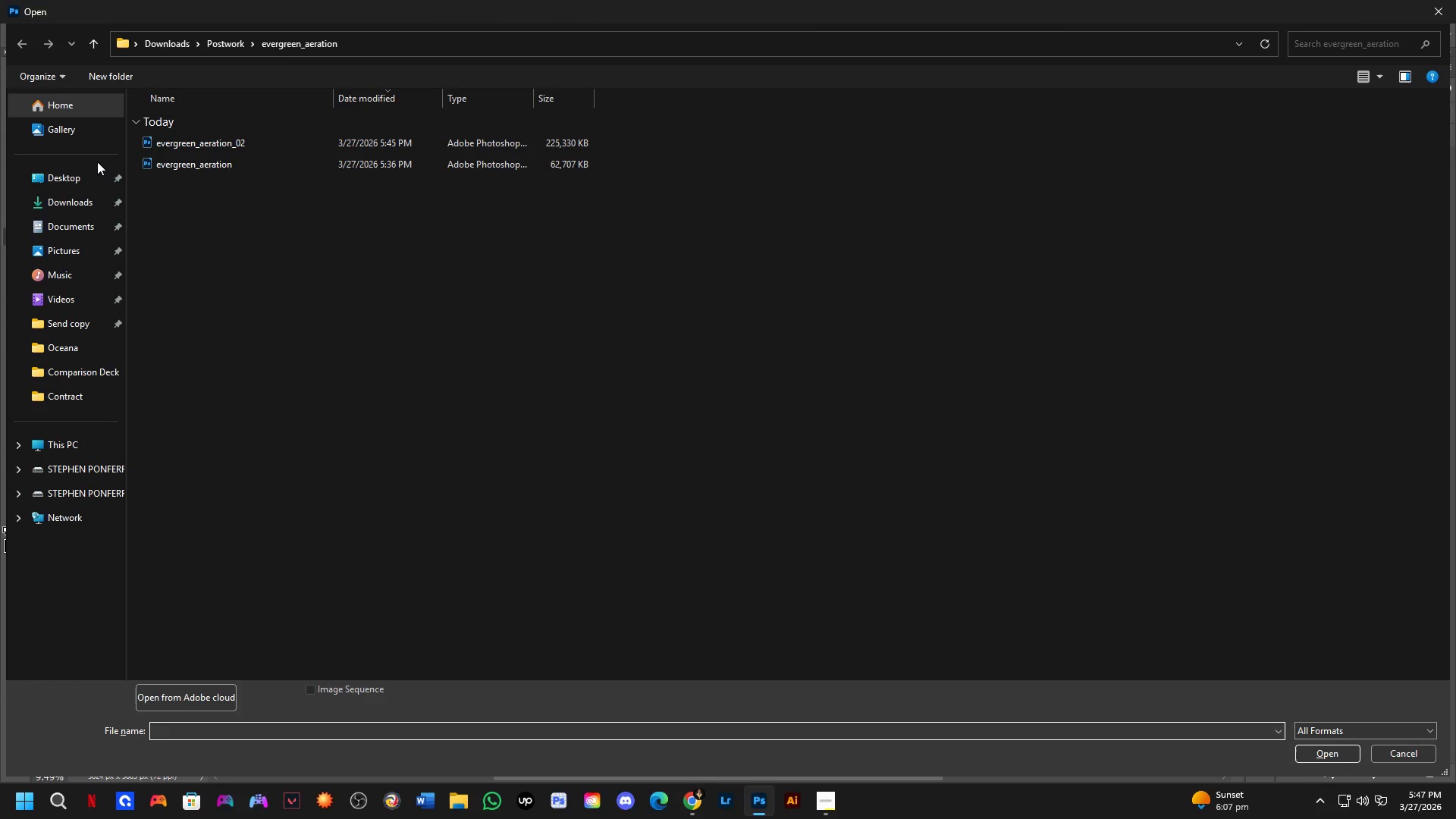 
left_click([55, 206])
 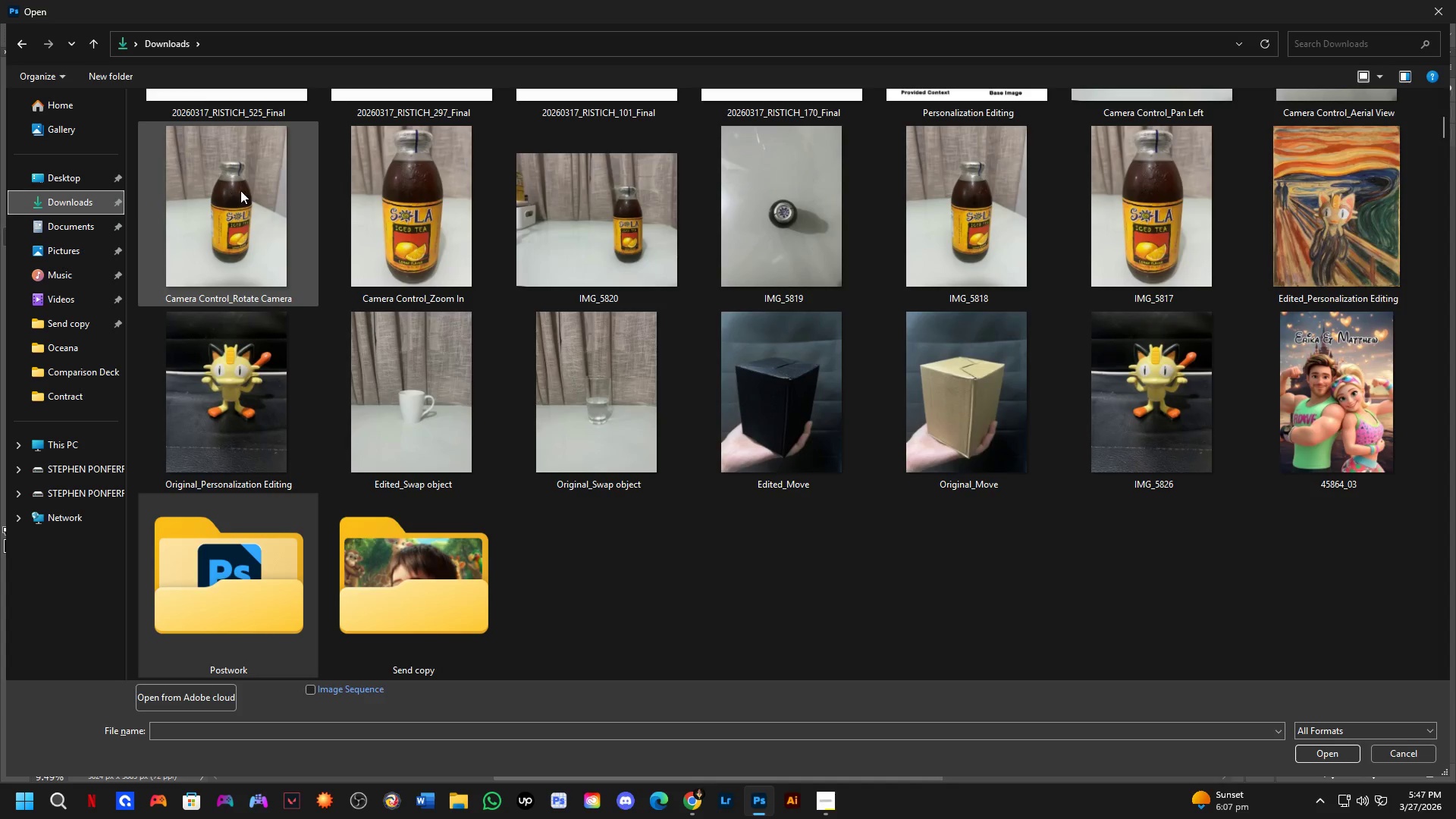 
left_click([230, 215])
 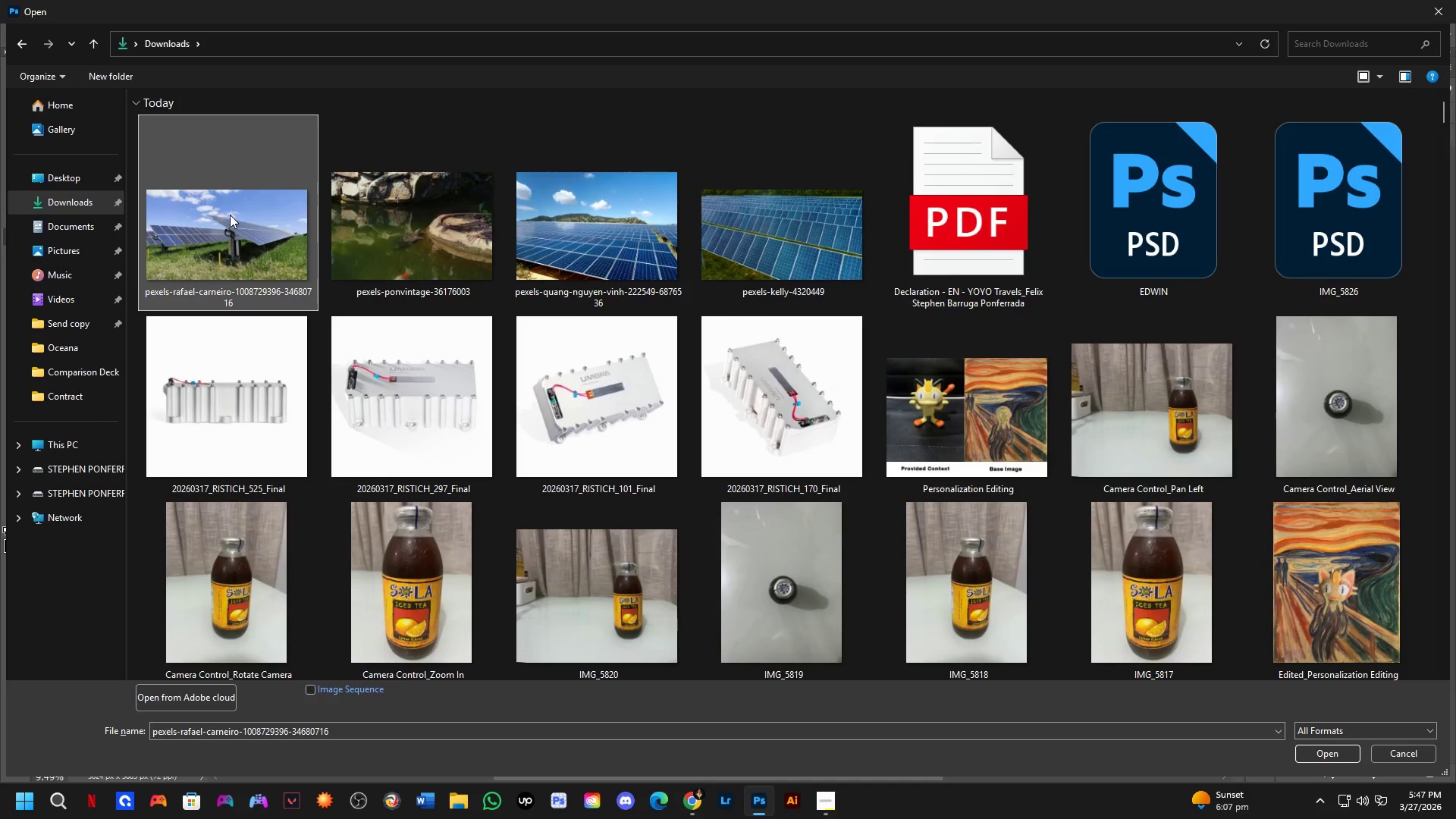 
scroll: coordinate [236, 212], scroll_direction: up, amount: 8.0
 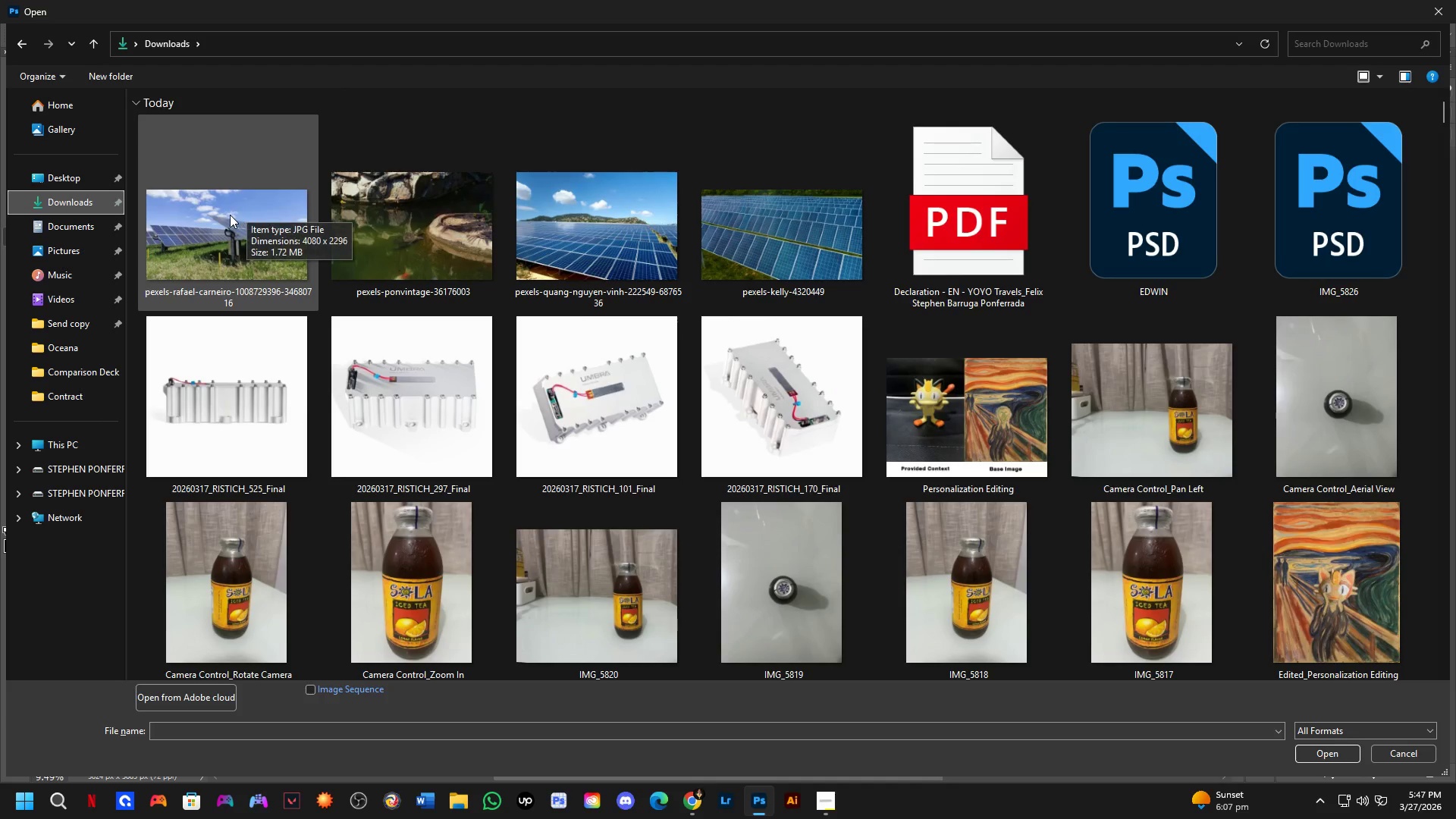 
key(NumpadEnter)
 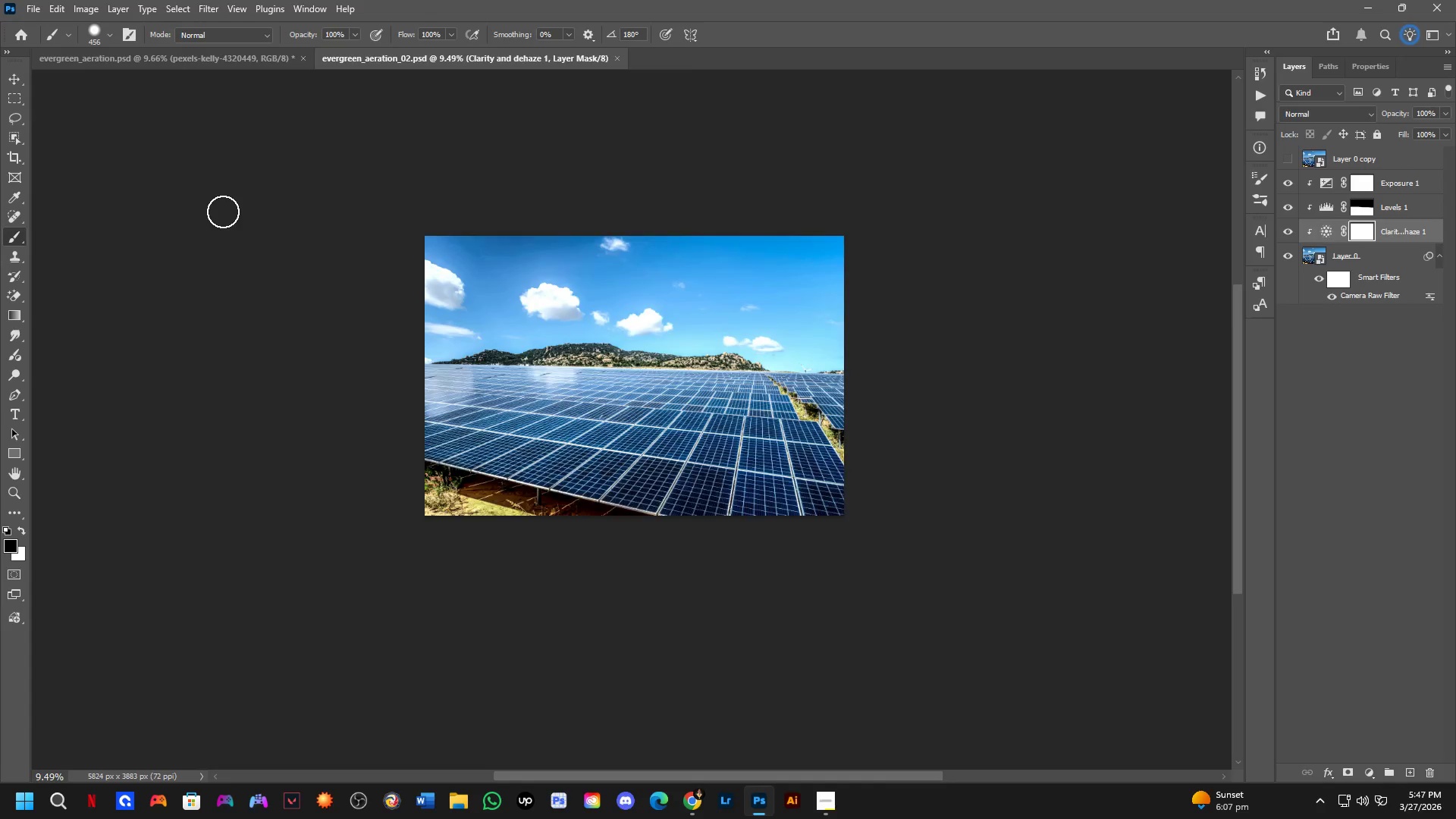 
scroll: coordinate [223, 212], scroll_direction: up, amount: 1.0
 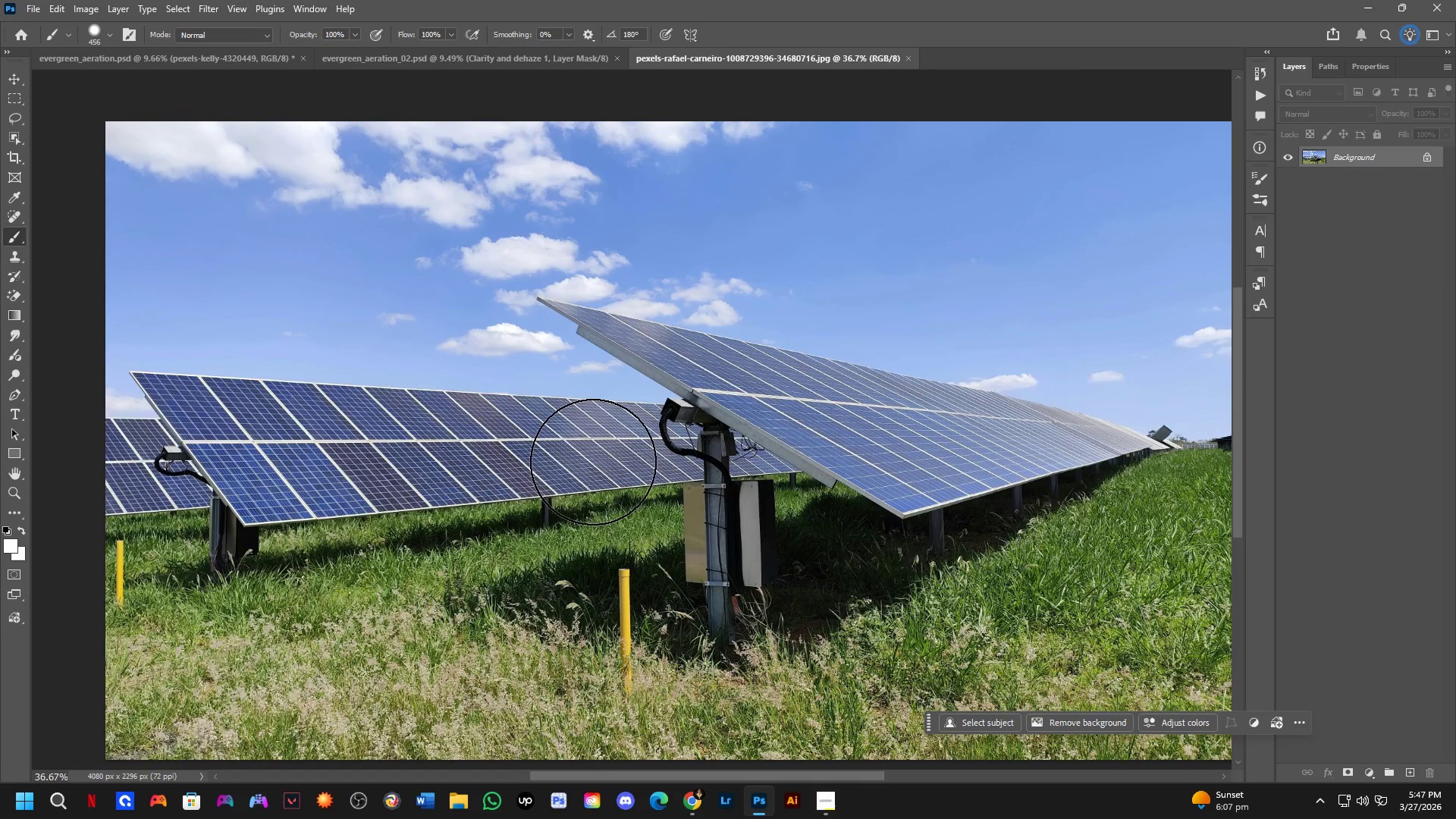 
hold_key(key=ShiftLeft, duration=0.73)
 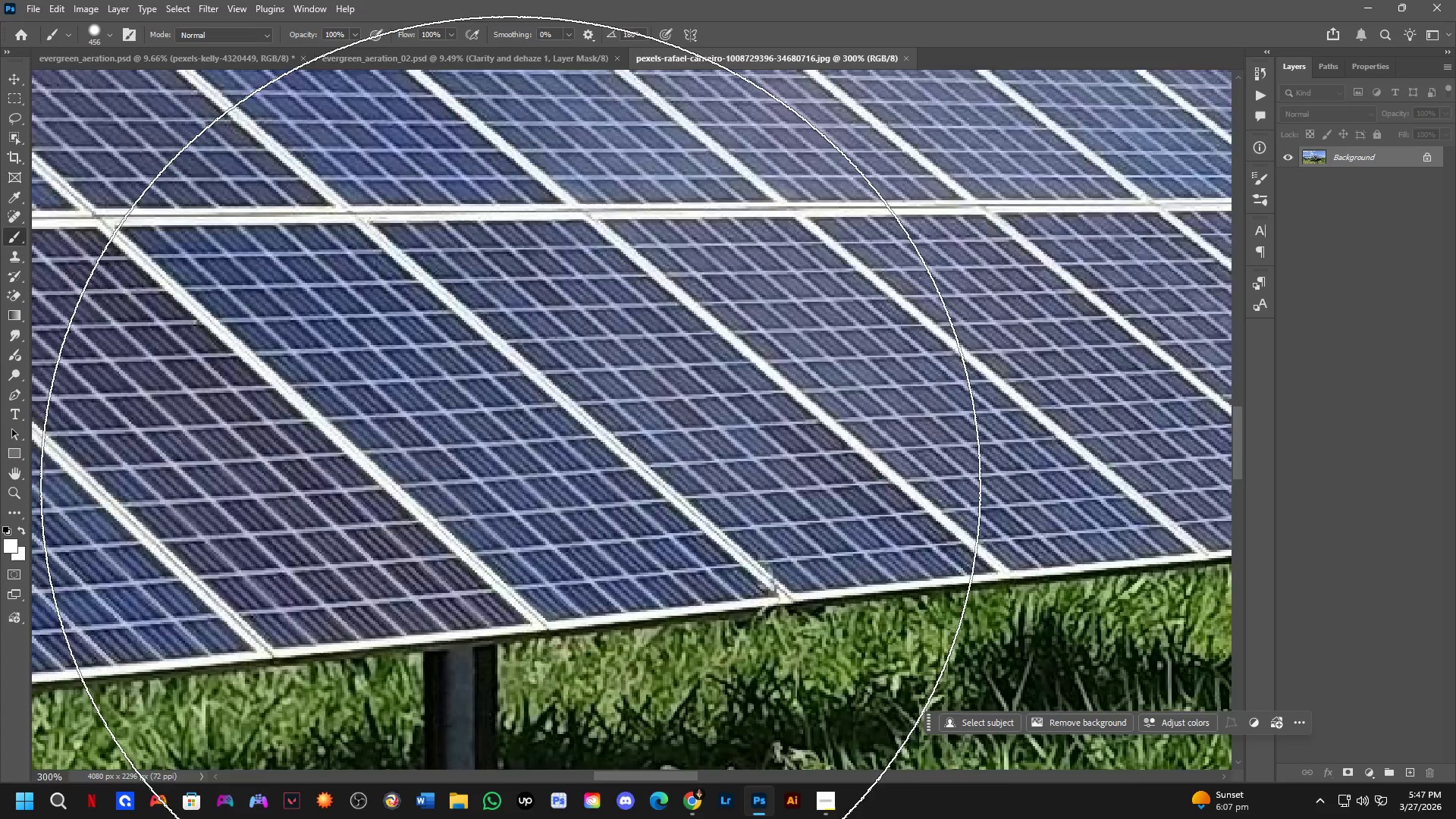 
key(Shift+ShiftLeft)
 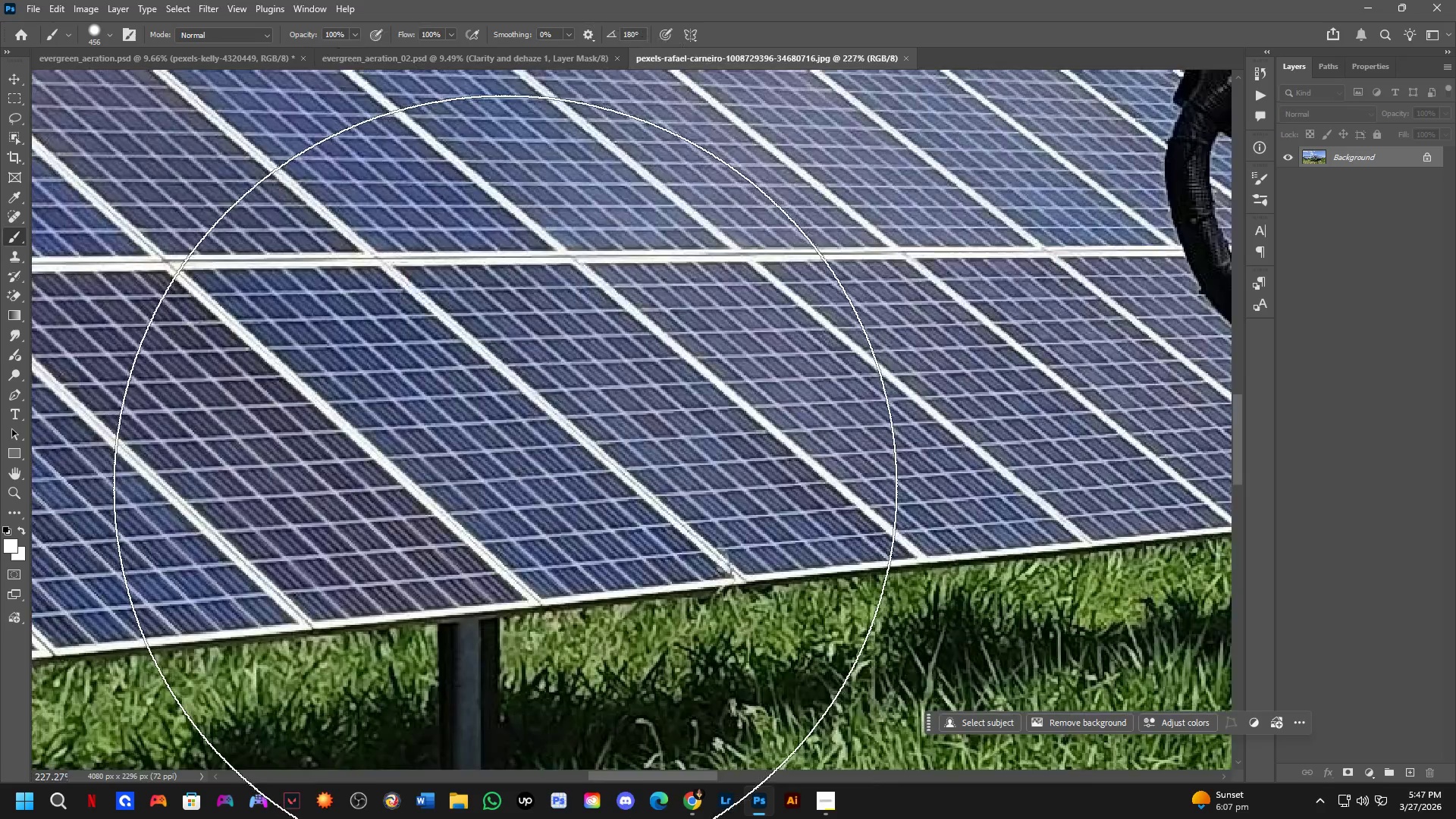 
hold_key(key=Space, duration=0.73)
 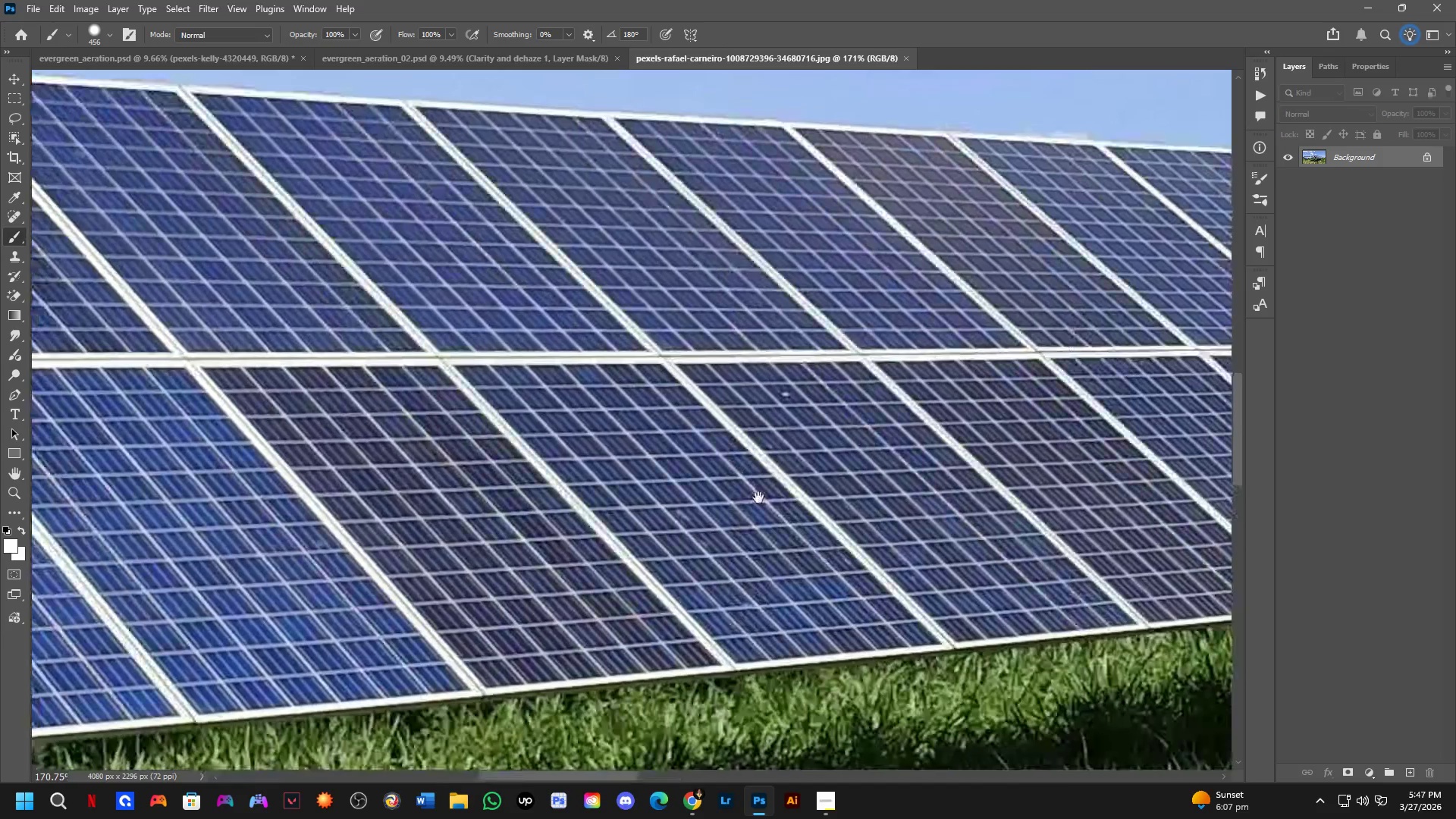 
left_click_drag(start_coordinate=[444, 460], to_coordinate=[870, 470])
 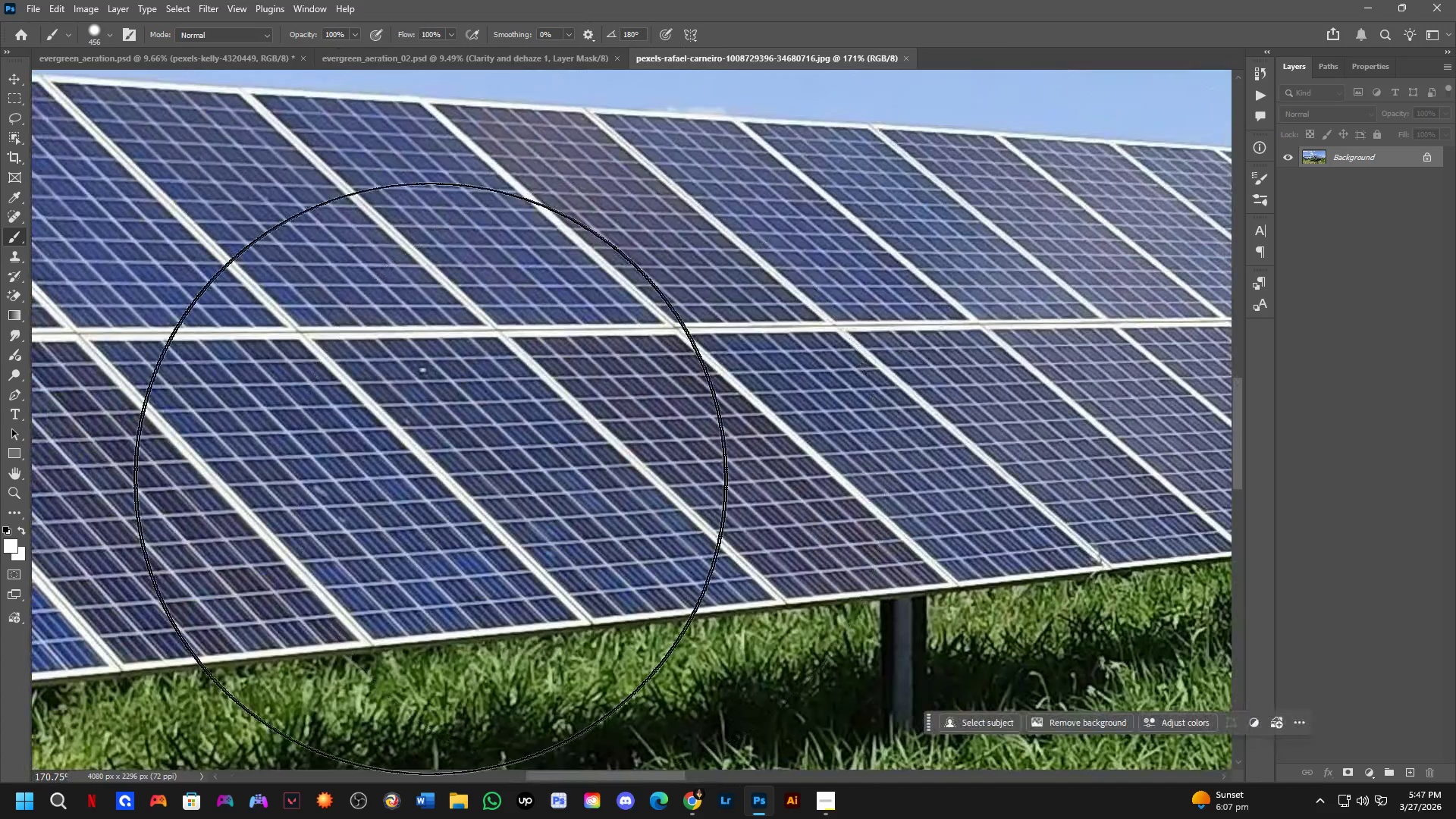 
scroll: coordinate [501, 487], scroll_direction: down, amount: 1.0
 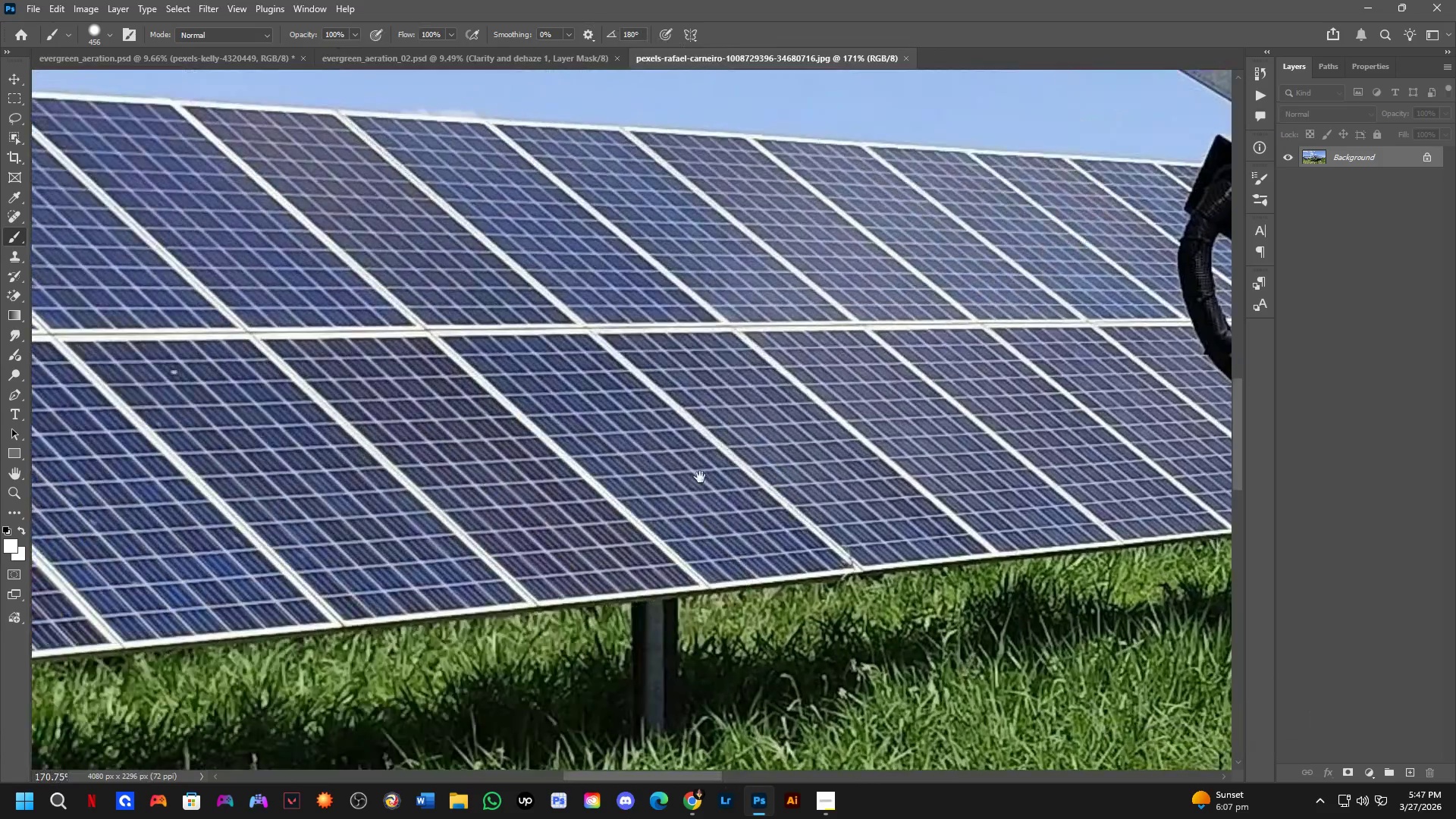 
hold_key(key=Space, duration=0.61)
 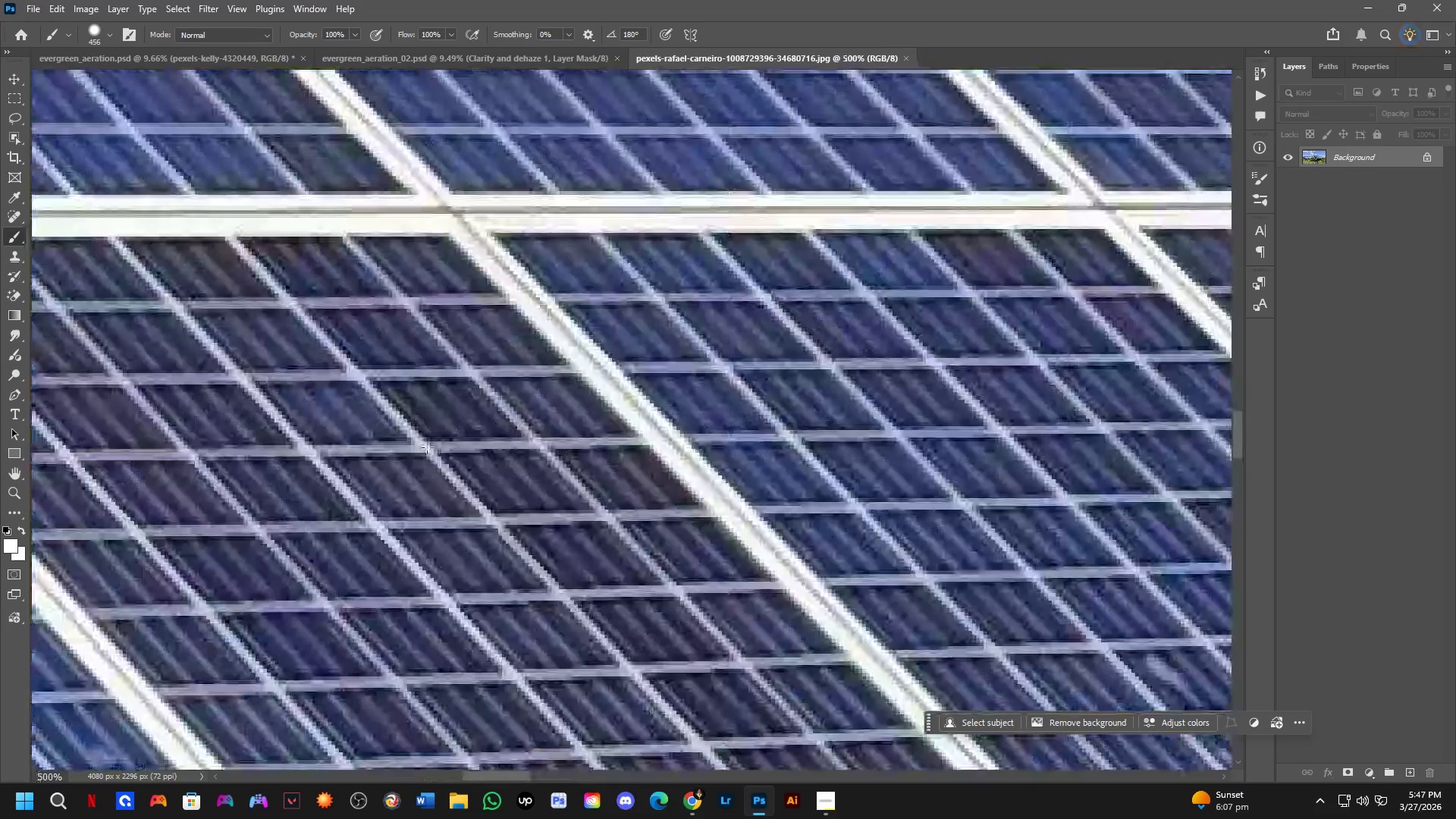 
left_click_drag(start_coordinate=[396, 473], to_coordinate=[758, 497])
 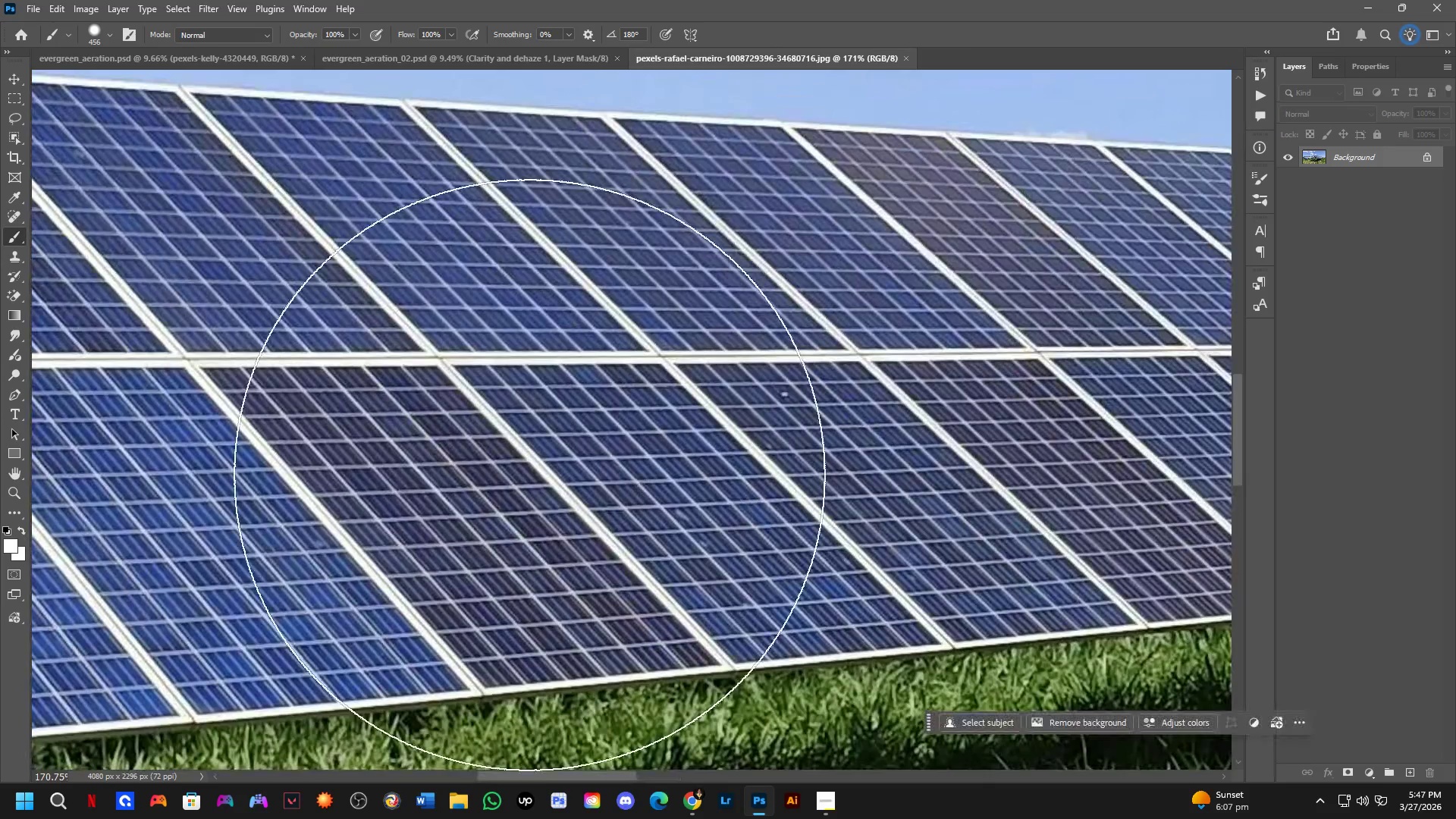 
key(Shift+ShiftLeft)
 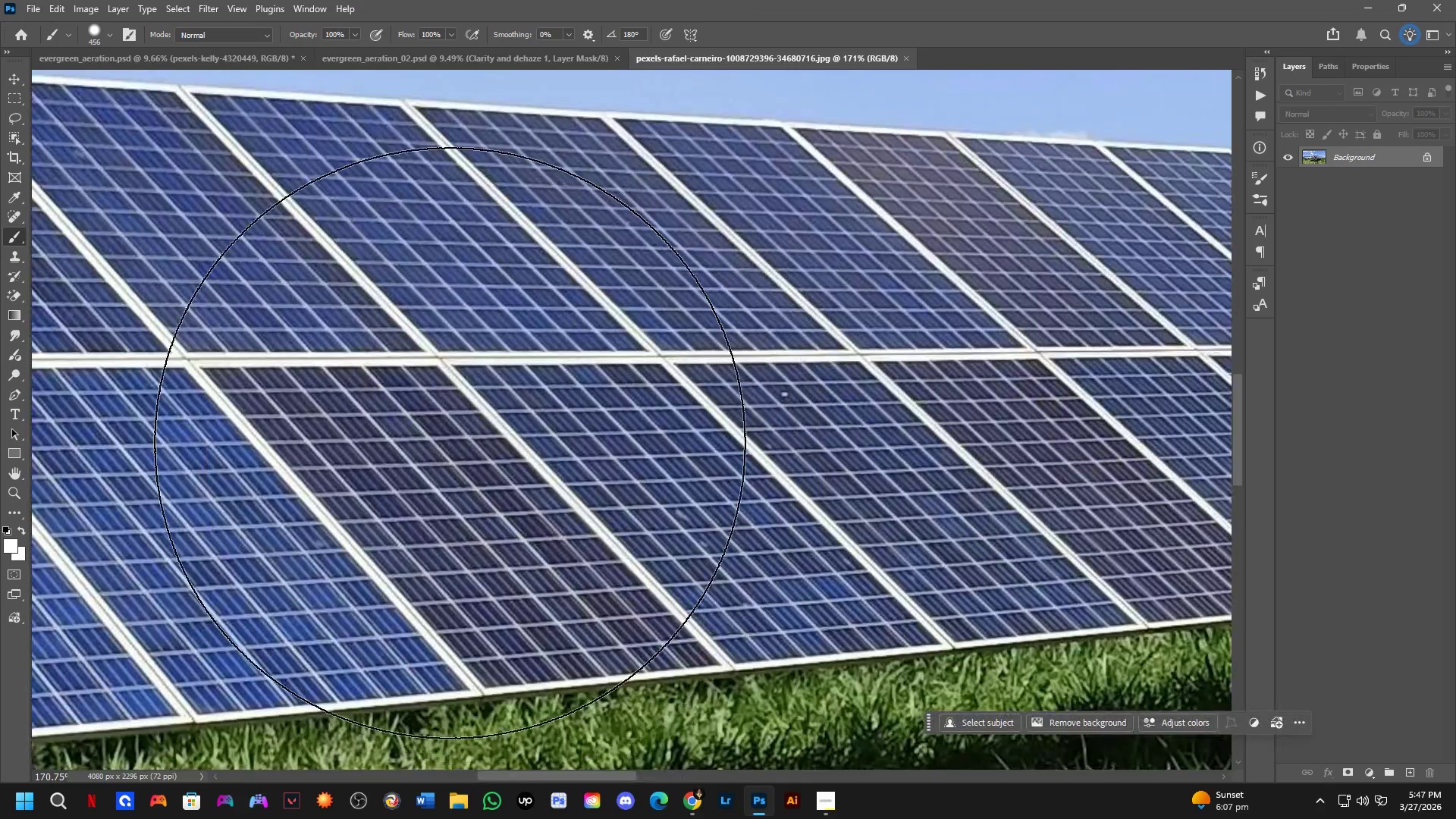 
hold_key(key=ShiftLeft, duration=0.44)
 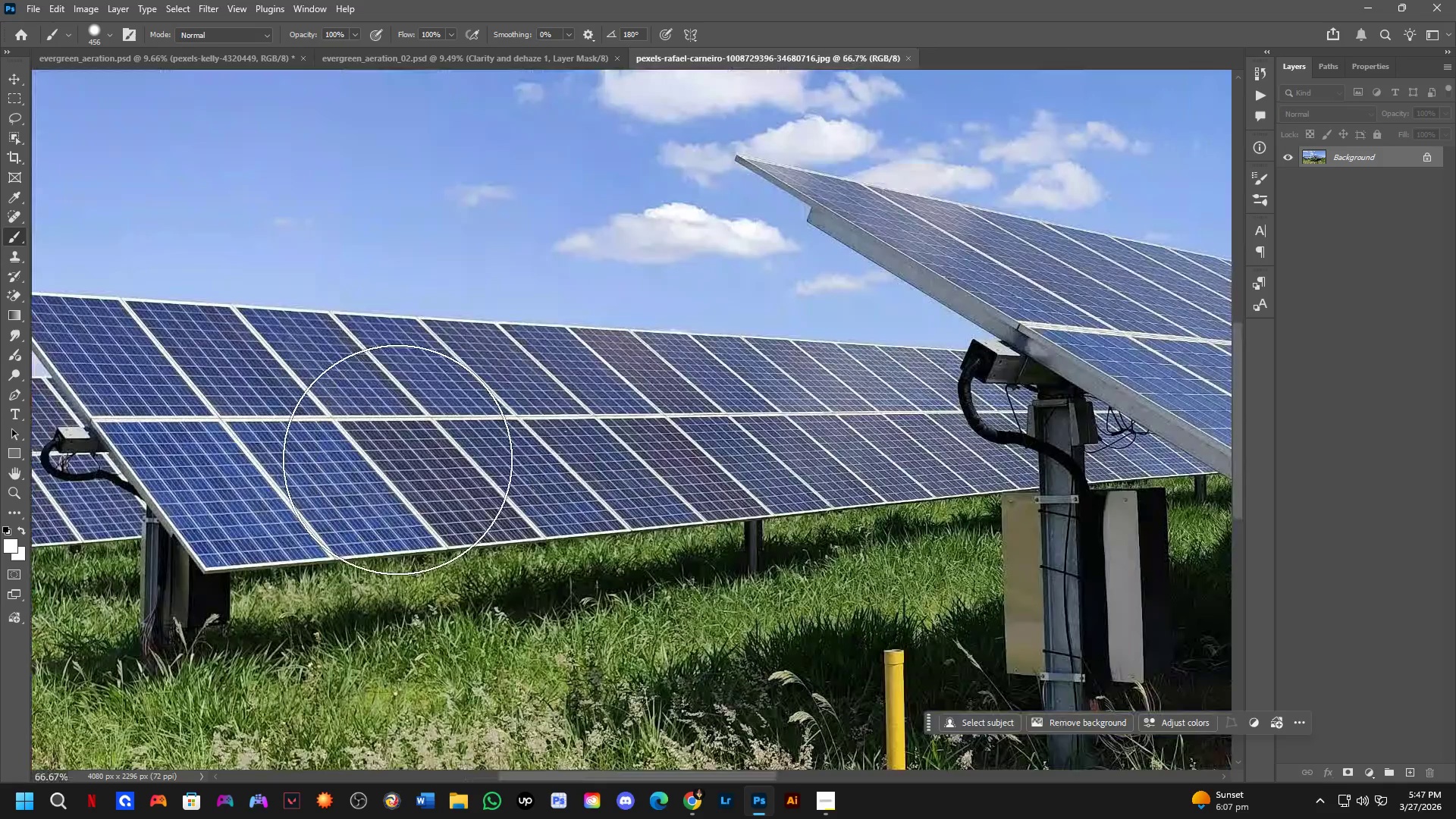 
hold_key(key=Space, duration=0.5)
 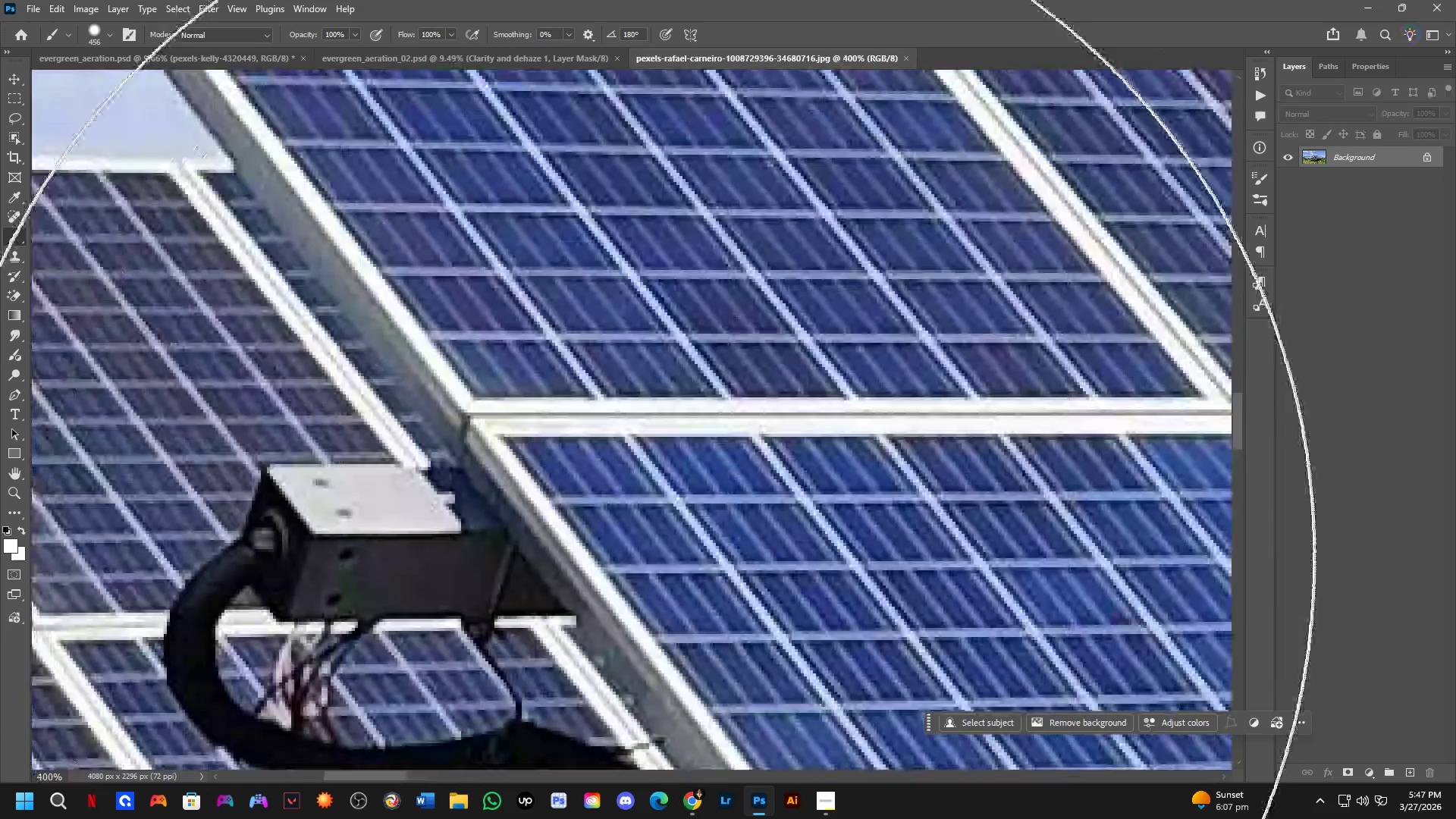 
left_click_drag(start_coordinate=[361, 444], to_coordinate=[1133, 575])
 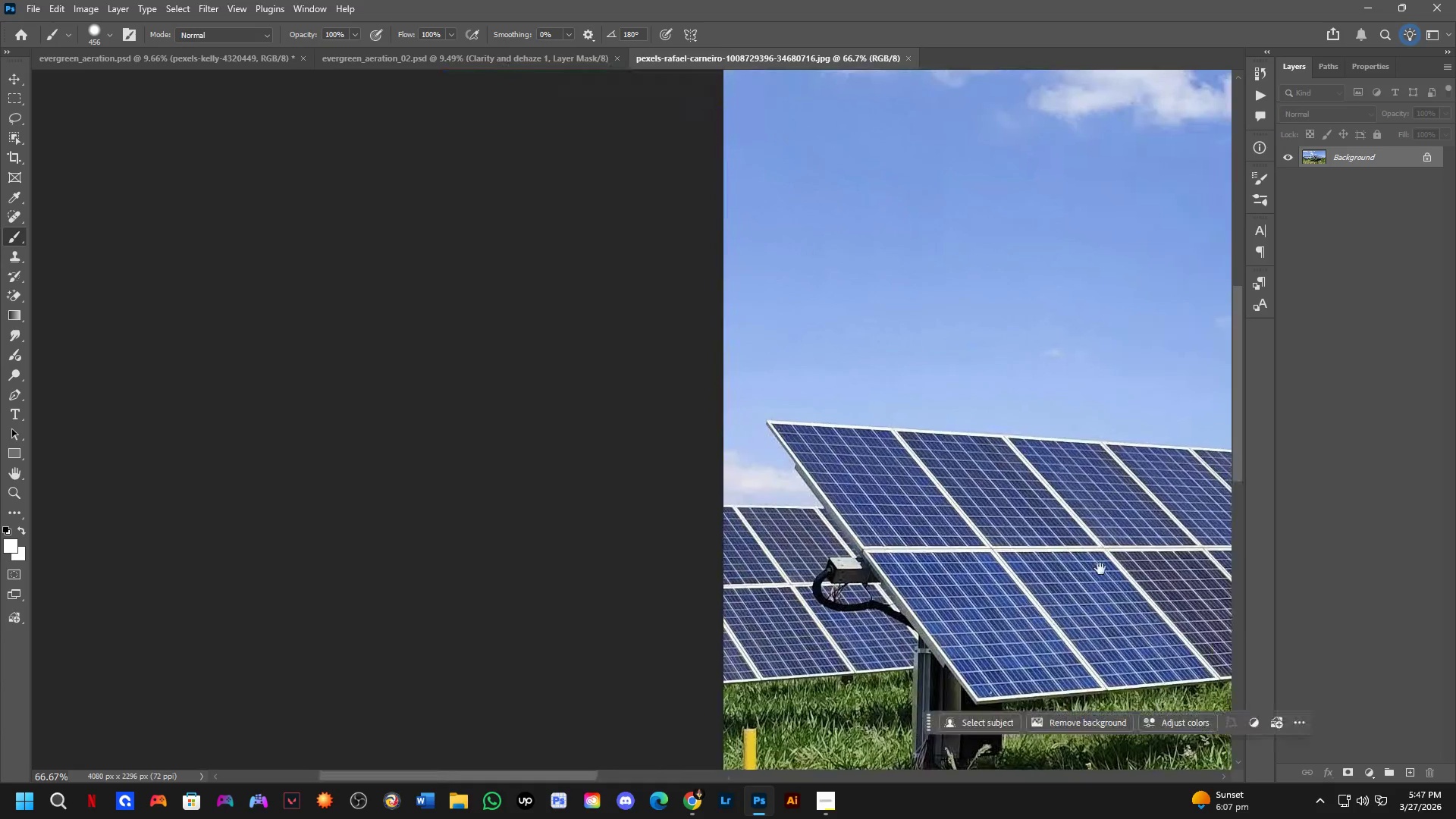 
scroll: coordinate [428, 449], scroll_direction: down, amount: 4.0
 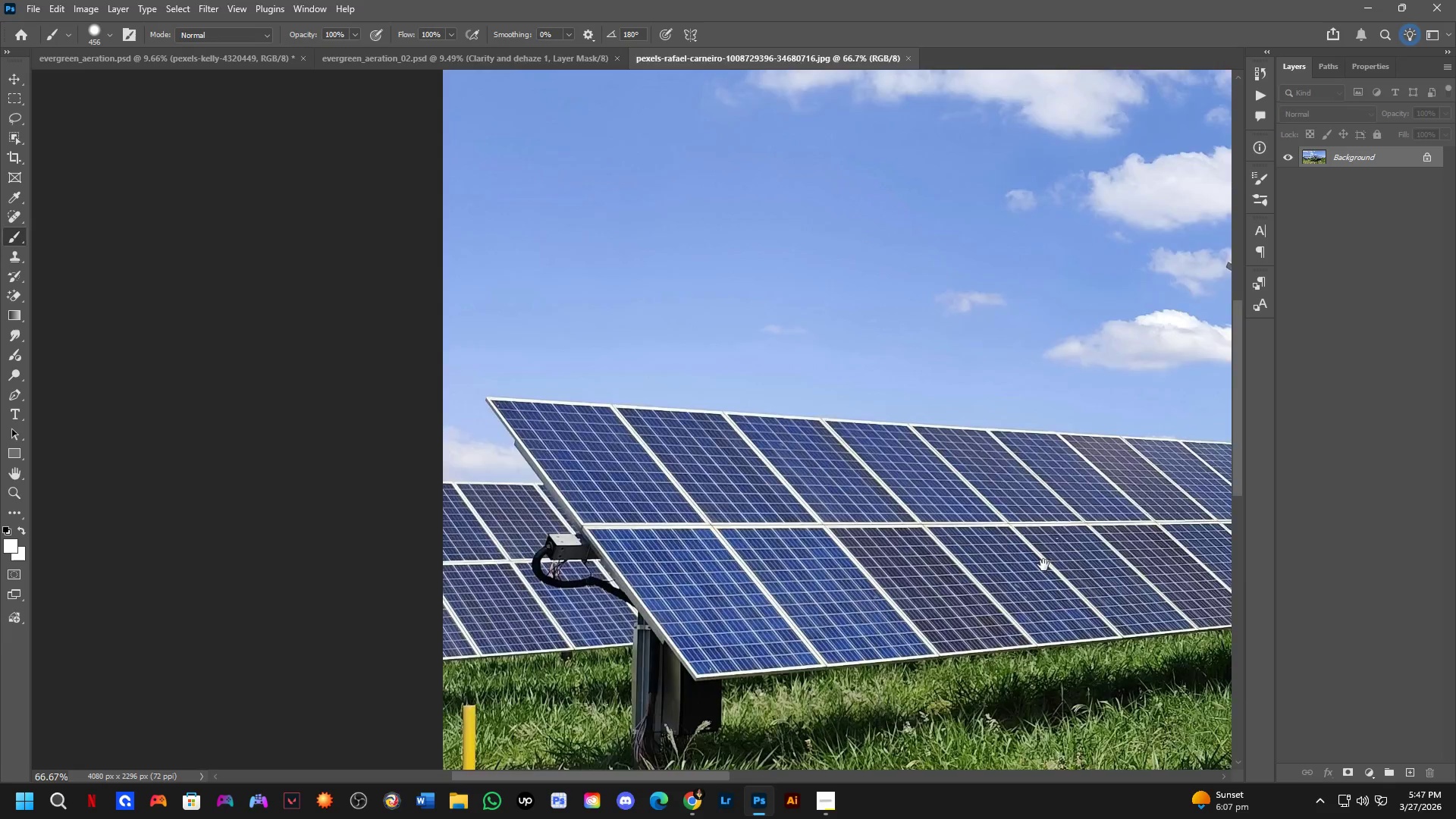 
hold_key(key=Space, duration=2.0)
 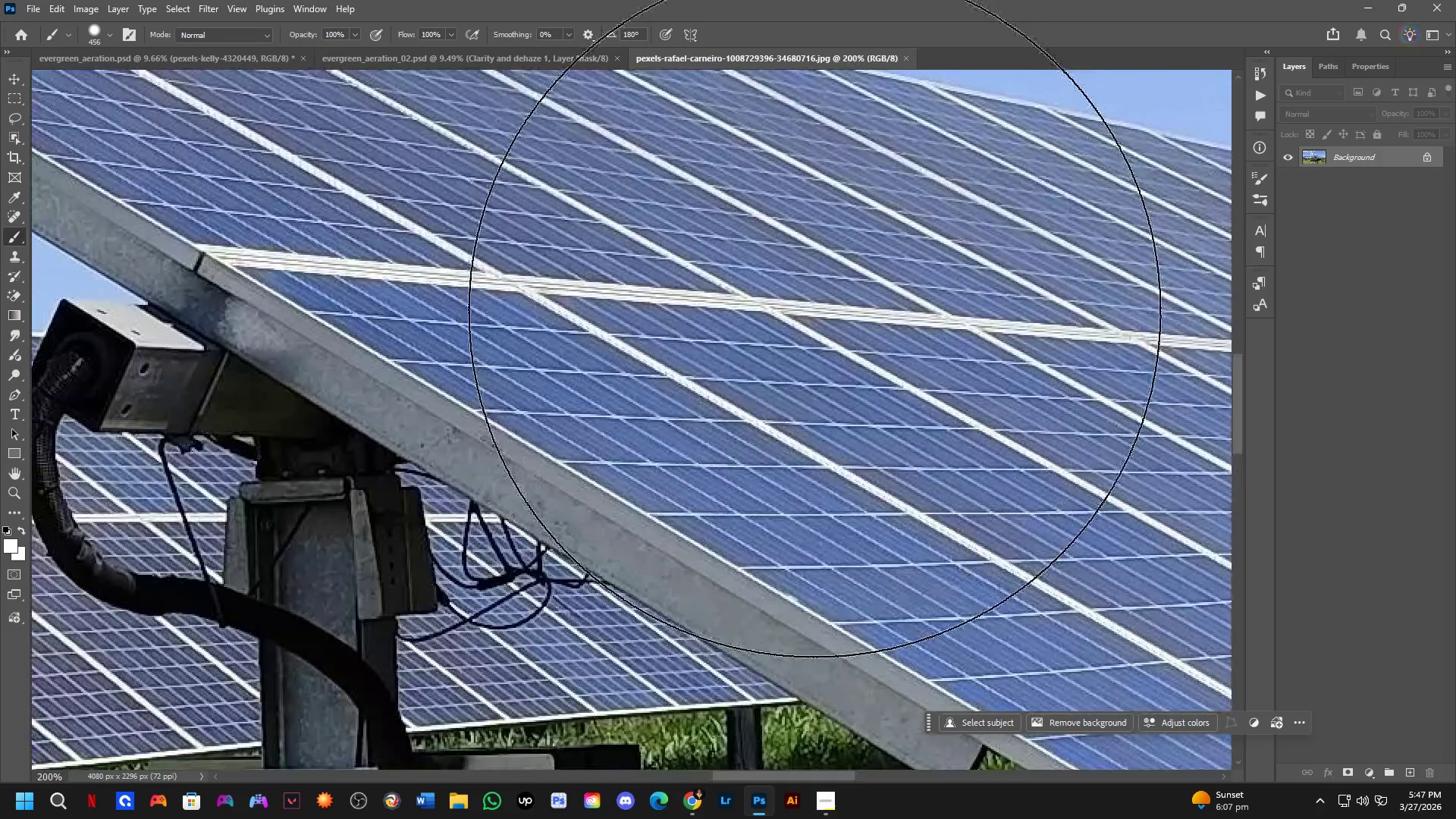 
key(Shift+ShiftLeft)
 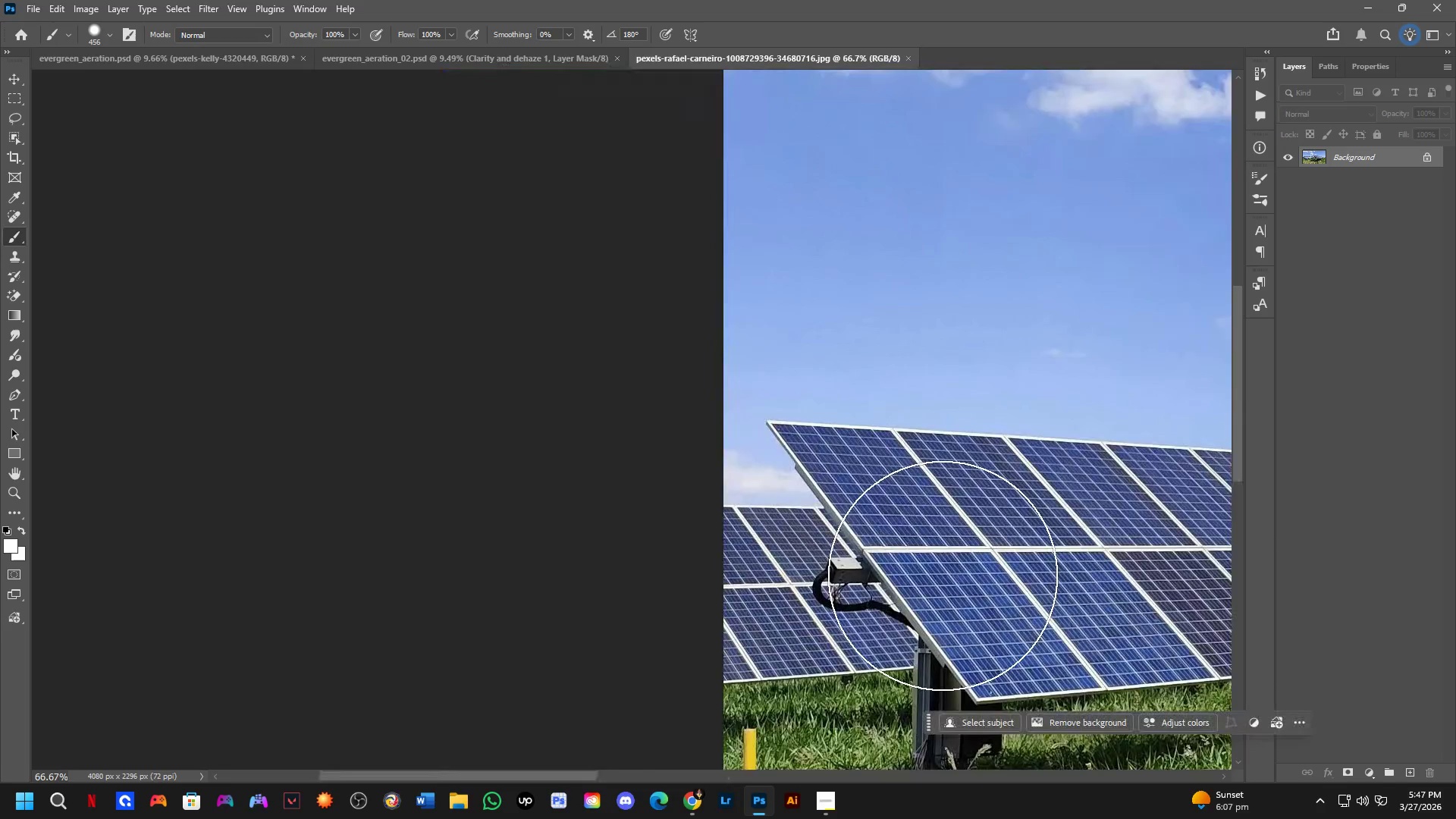 
scroll: coordinate [943, 576], scroll_direction: up, amount: 5.0
 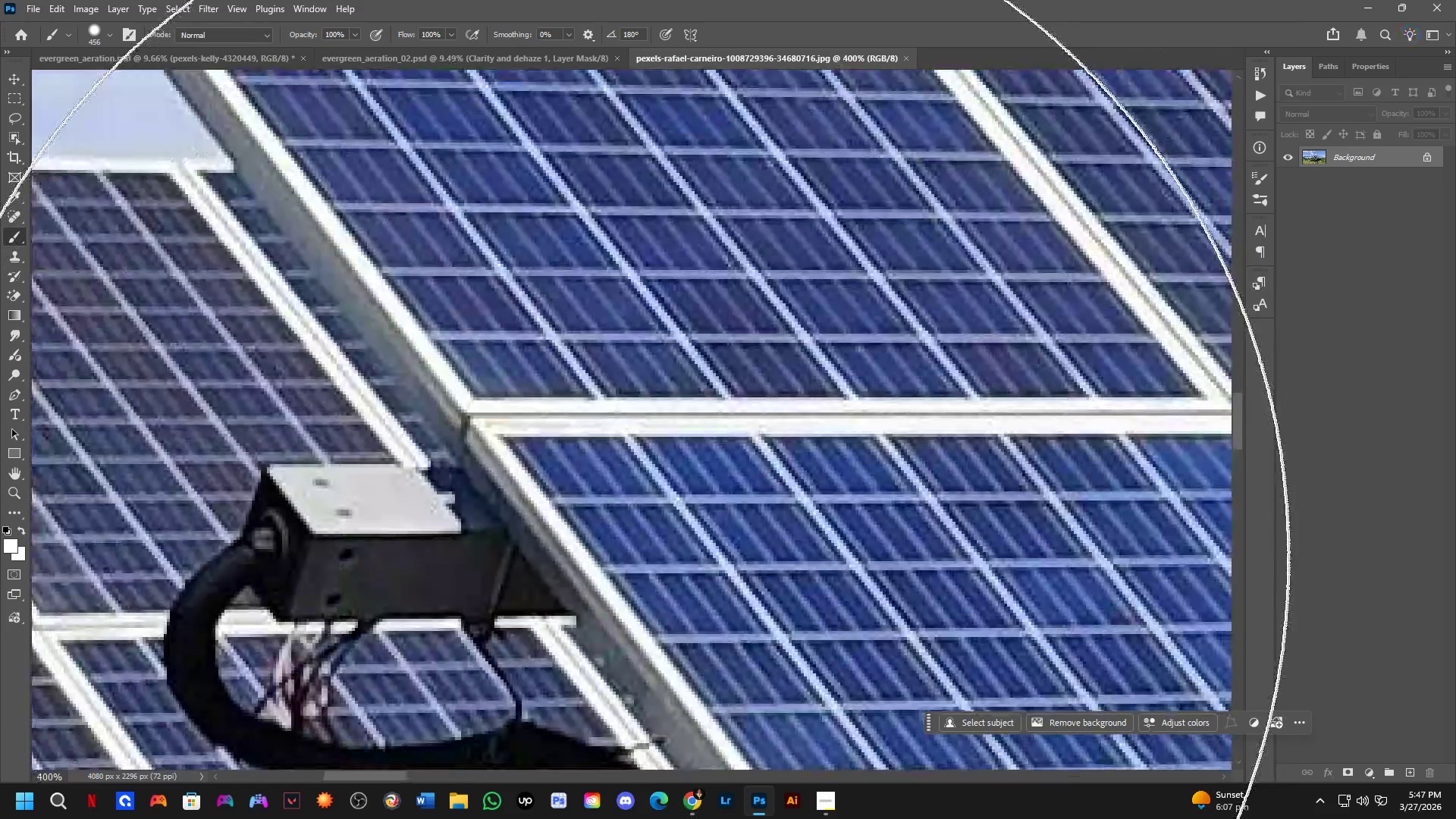 
key(Shift+ShiftLeft)
 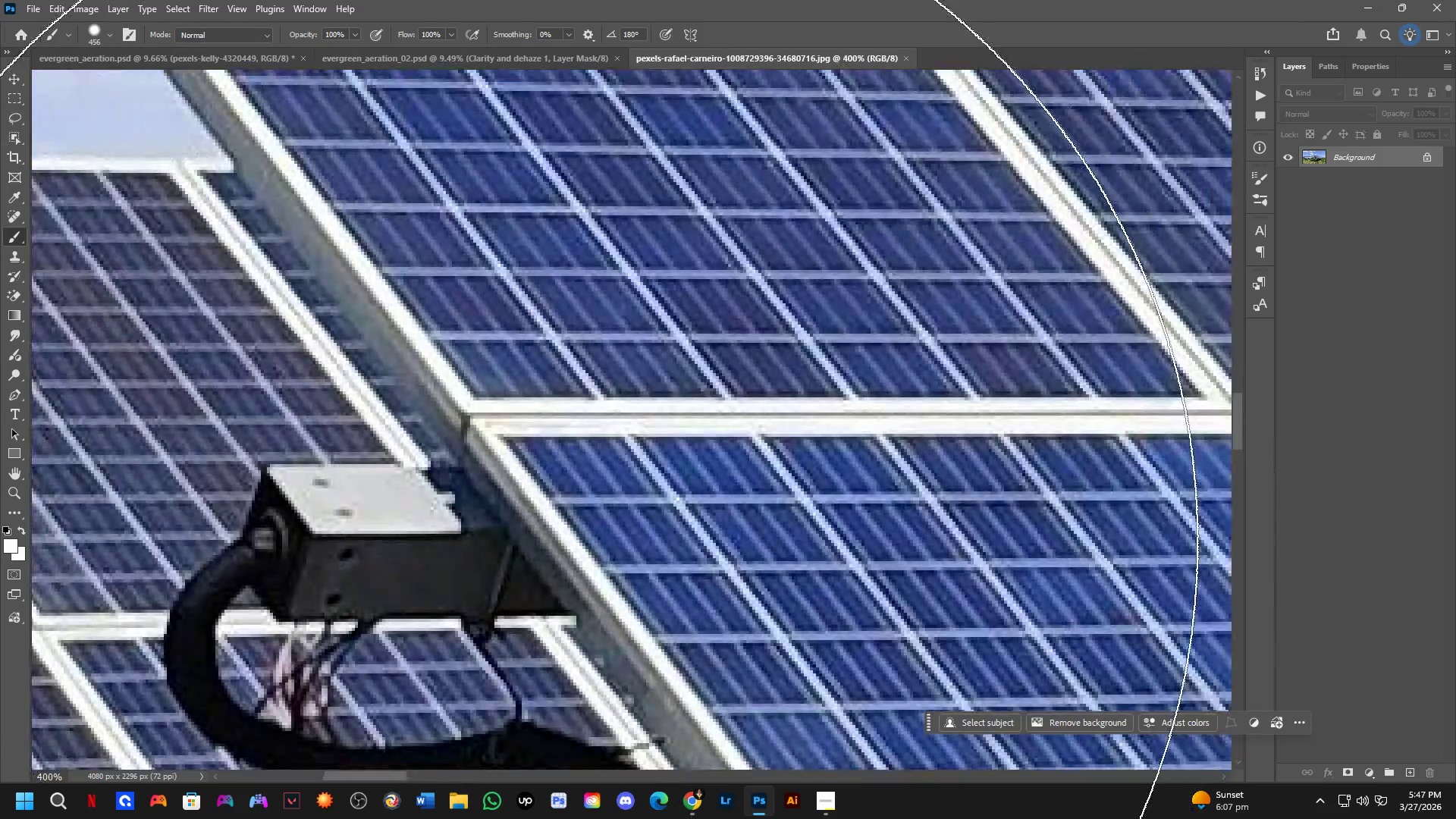 
left_click_drag(start_coordinate=[878, 516], to_coordinate=[222, 334])
 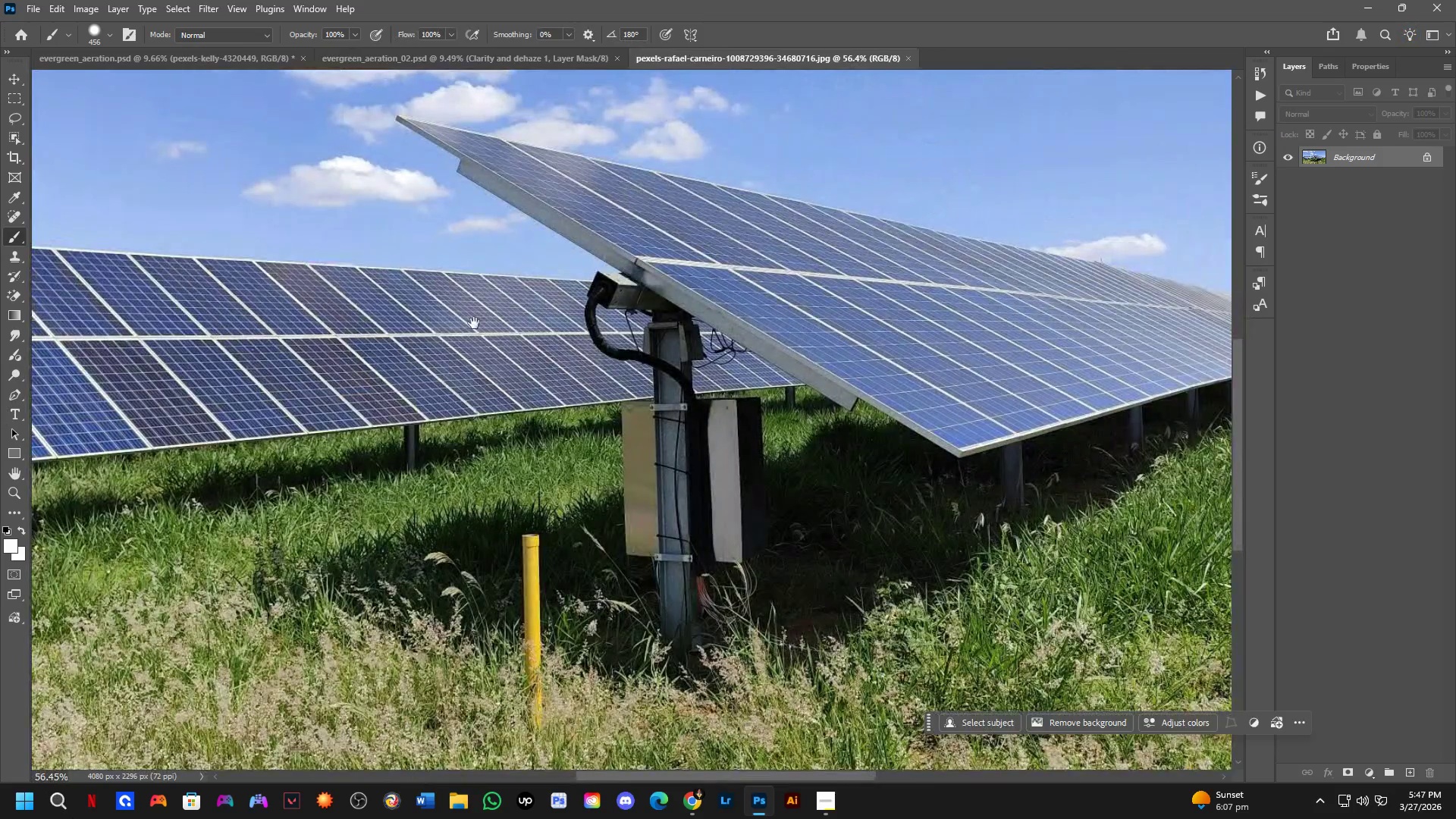 
scroll: coordinate [522, 534], scroll_direction: down, amount: 10.0
 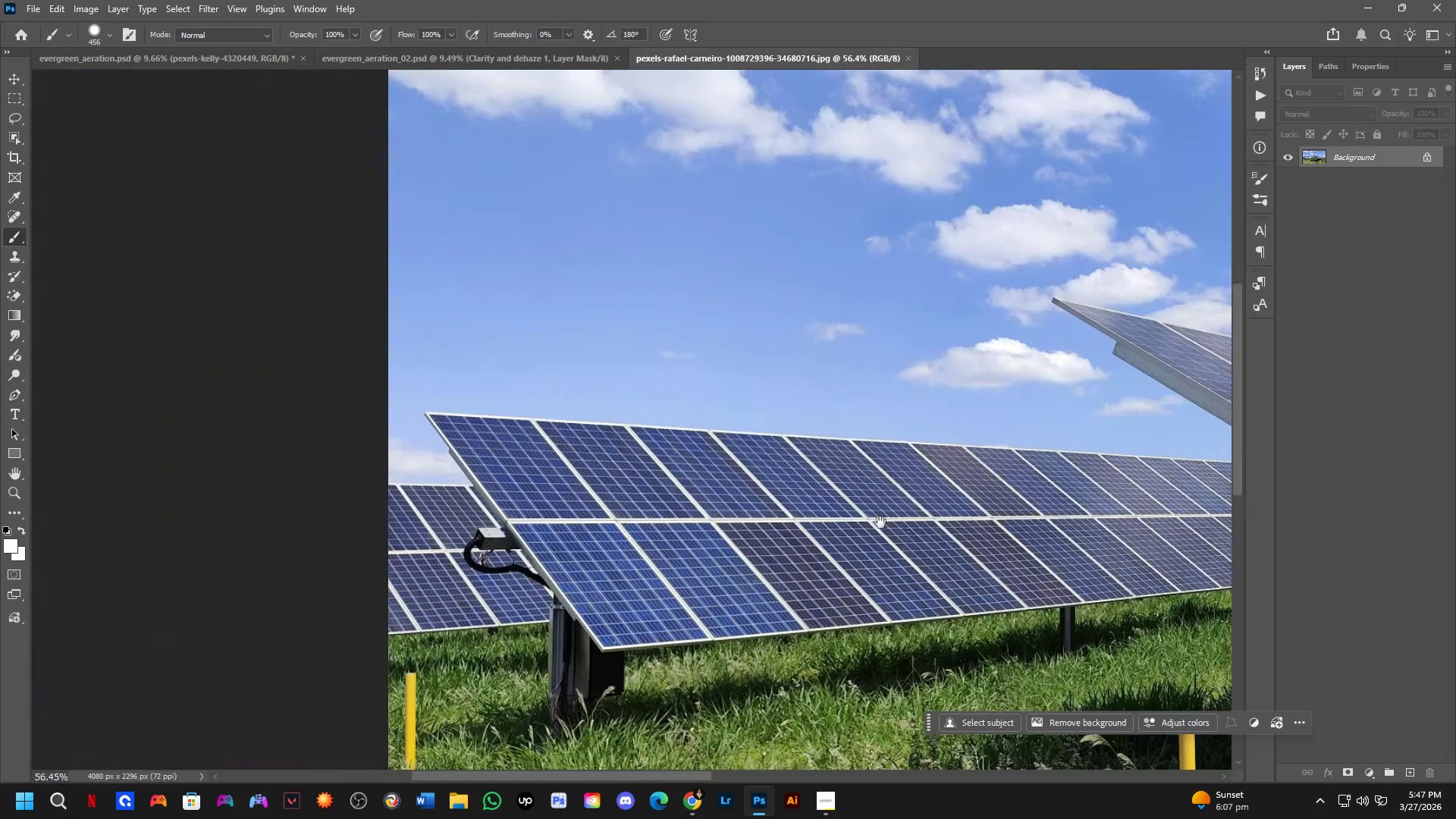 
hold_key(key=Space, duration=1.89)
 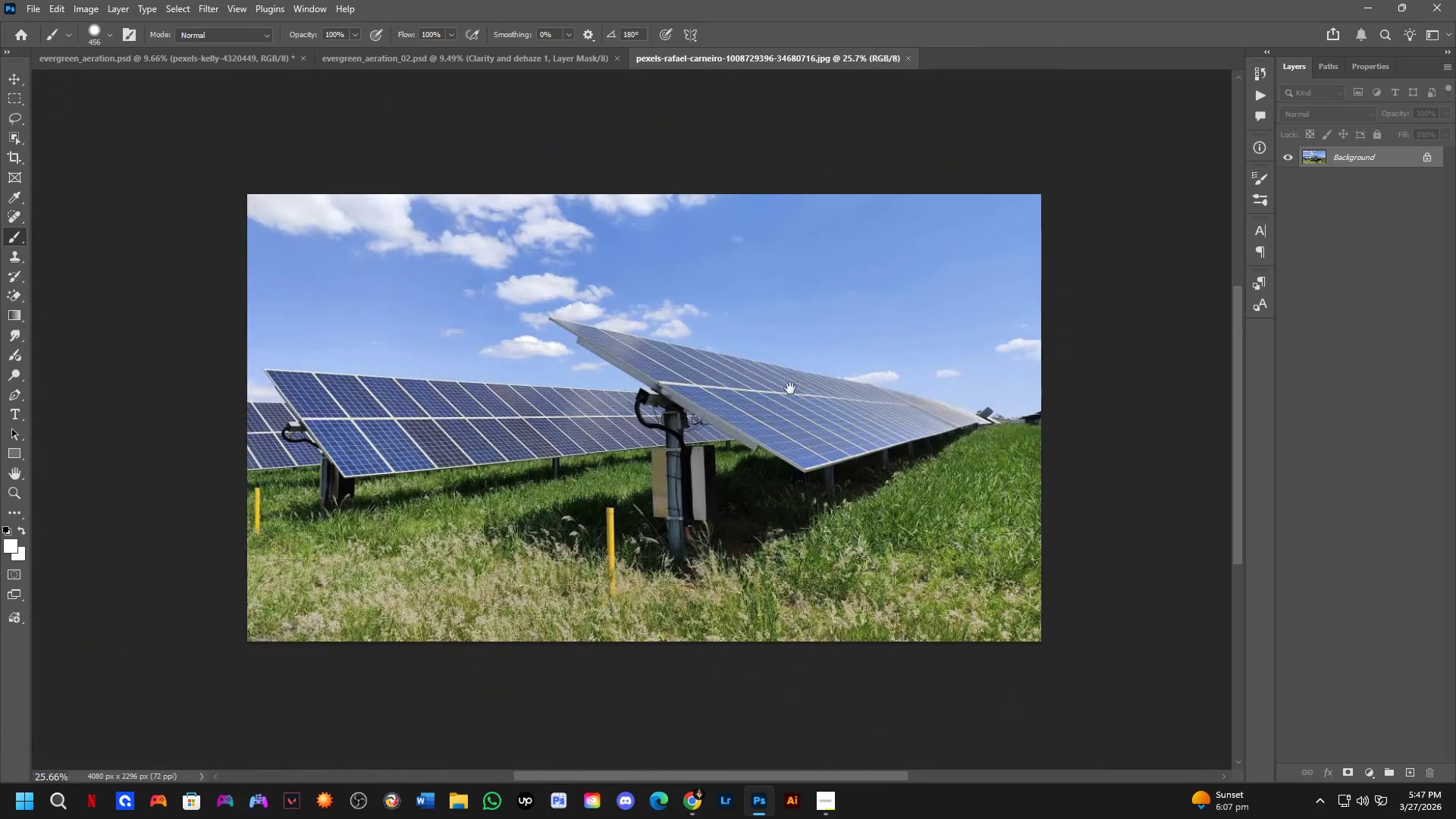 
key(Shift+ShiftLeft)
 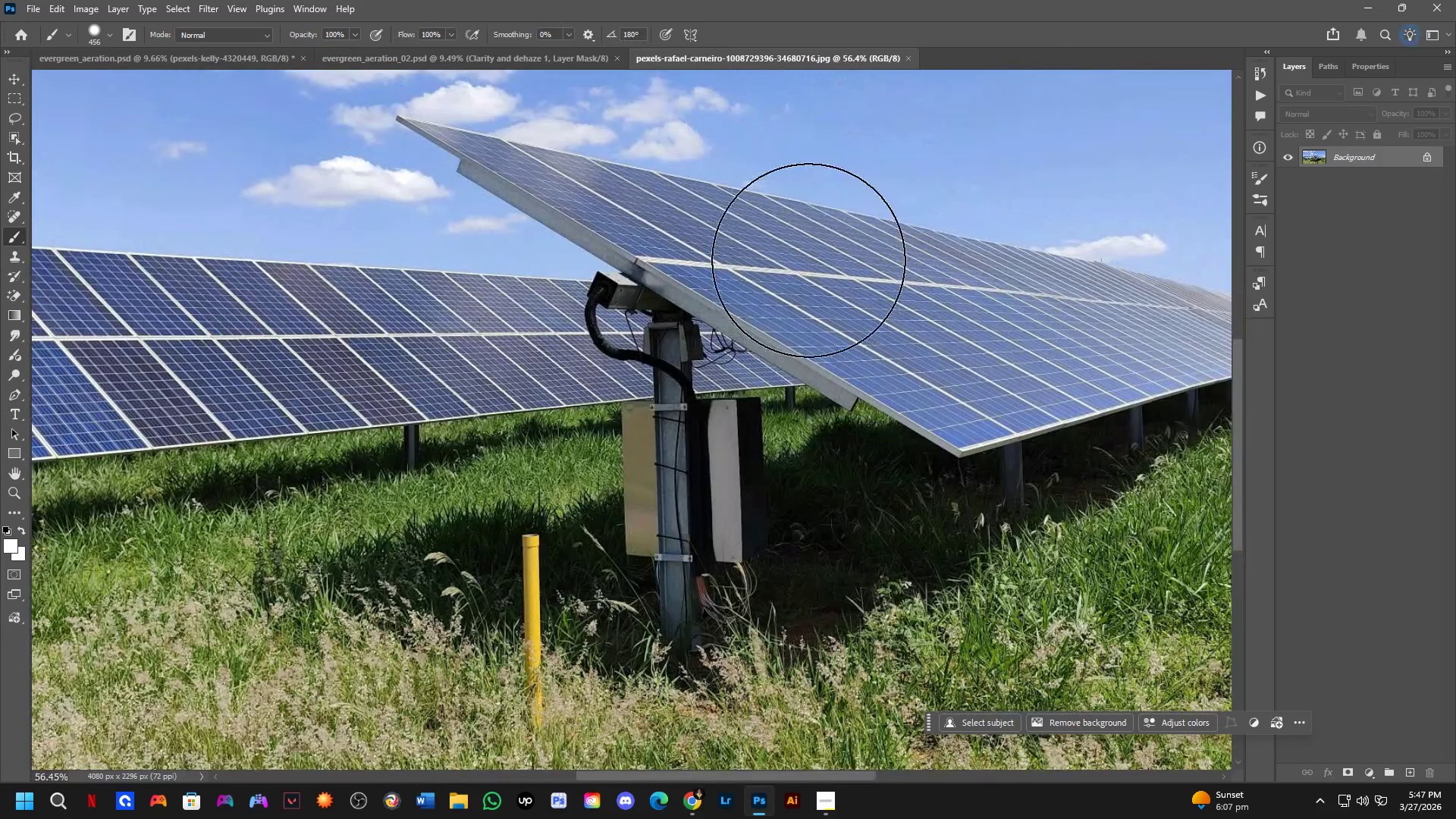 
scroll: coordinate [808, 260], scroll_direction: up, amount: 3.0
 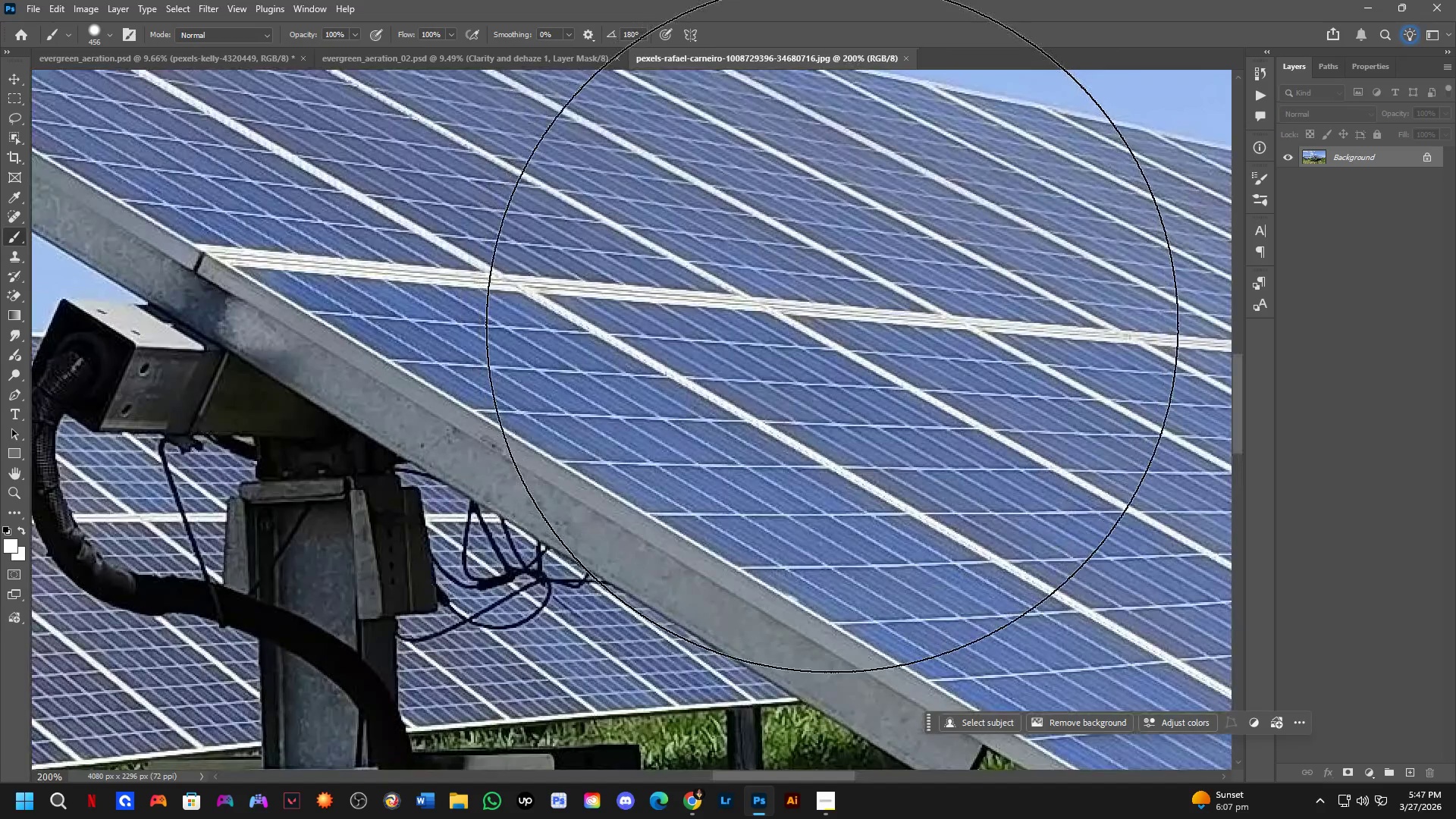 
key(Shift+ShiftLeft)
 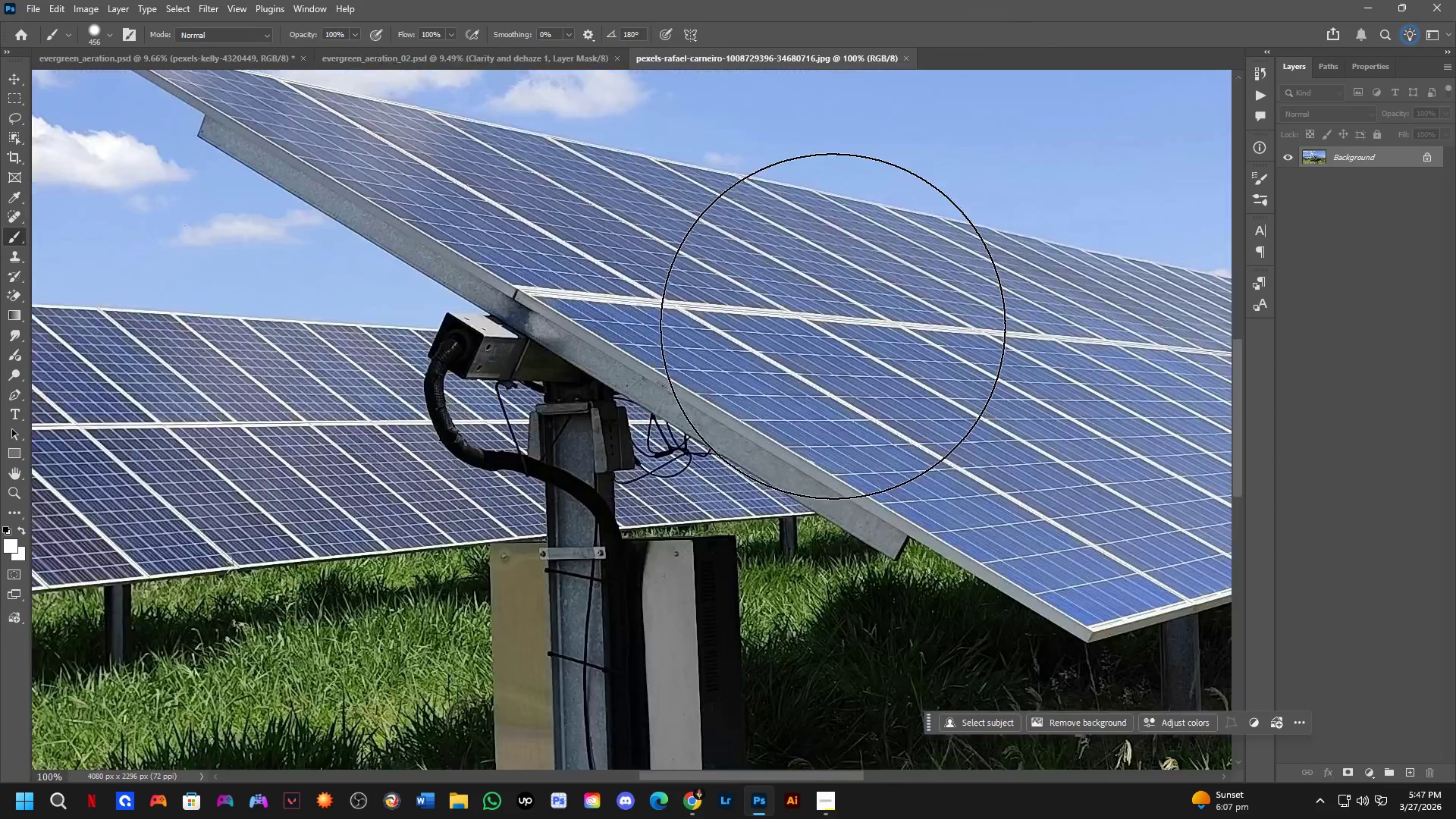 
left_click_drag(start_coordinate=[850, 328], to_coordinate=[787, 345])
 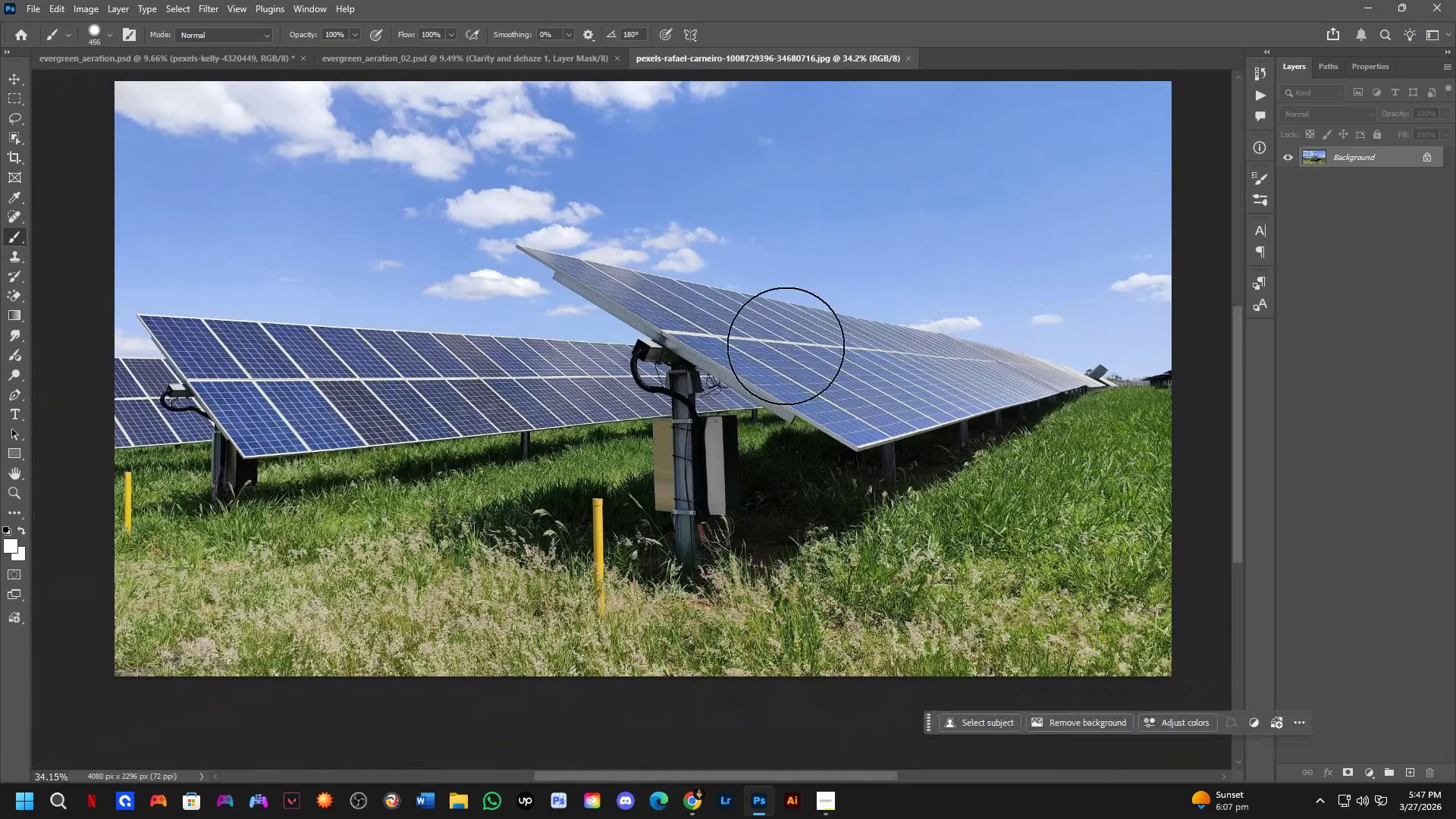 
scroll: coordinate [833, 326], scroll_direction: down, amount: 7.0
 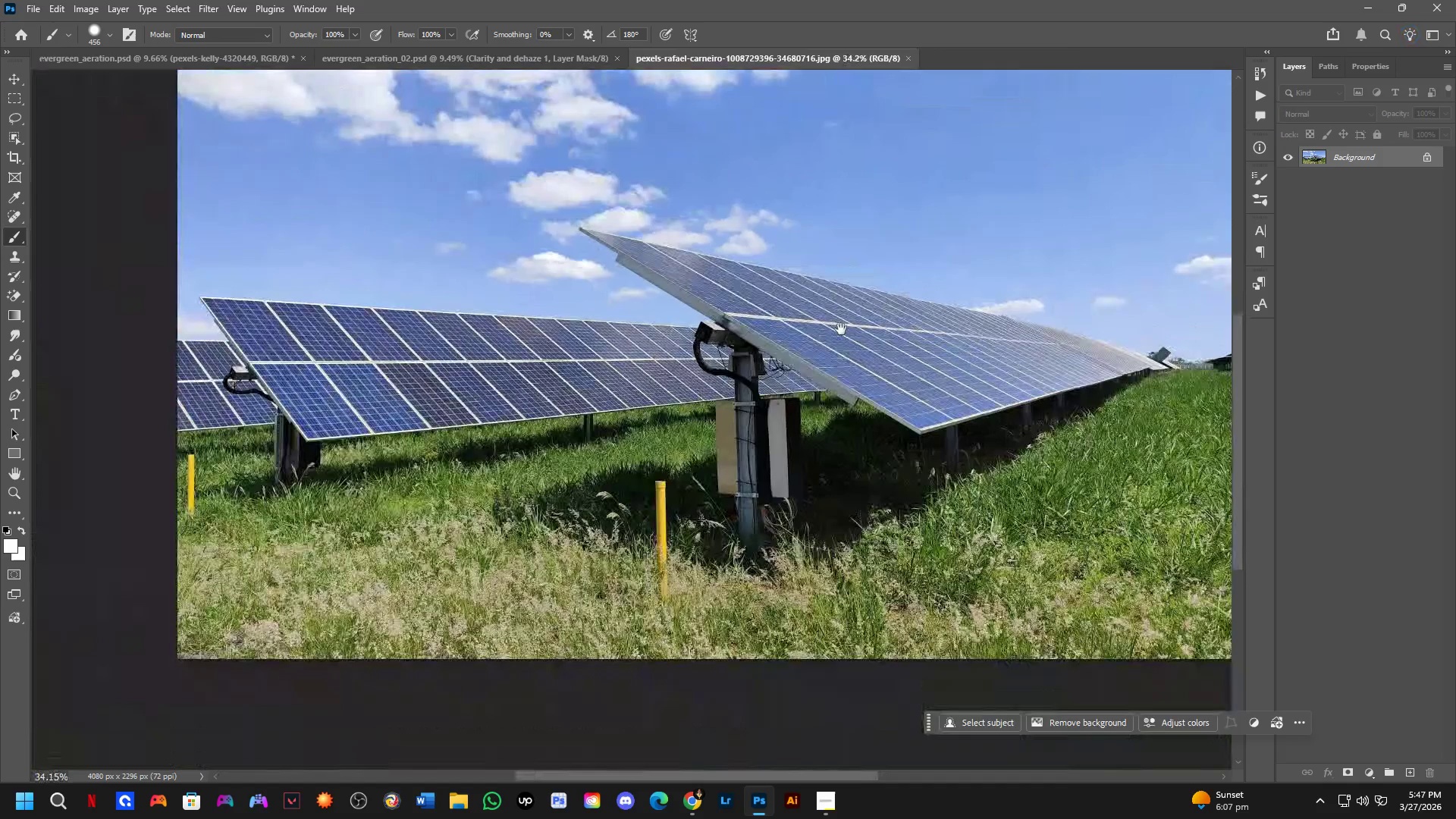 
hold_key(key=Space, duration=0.41)
 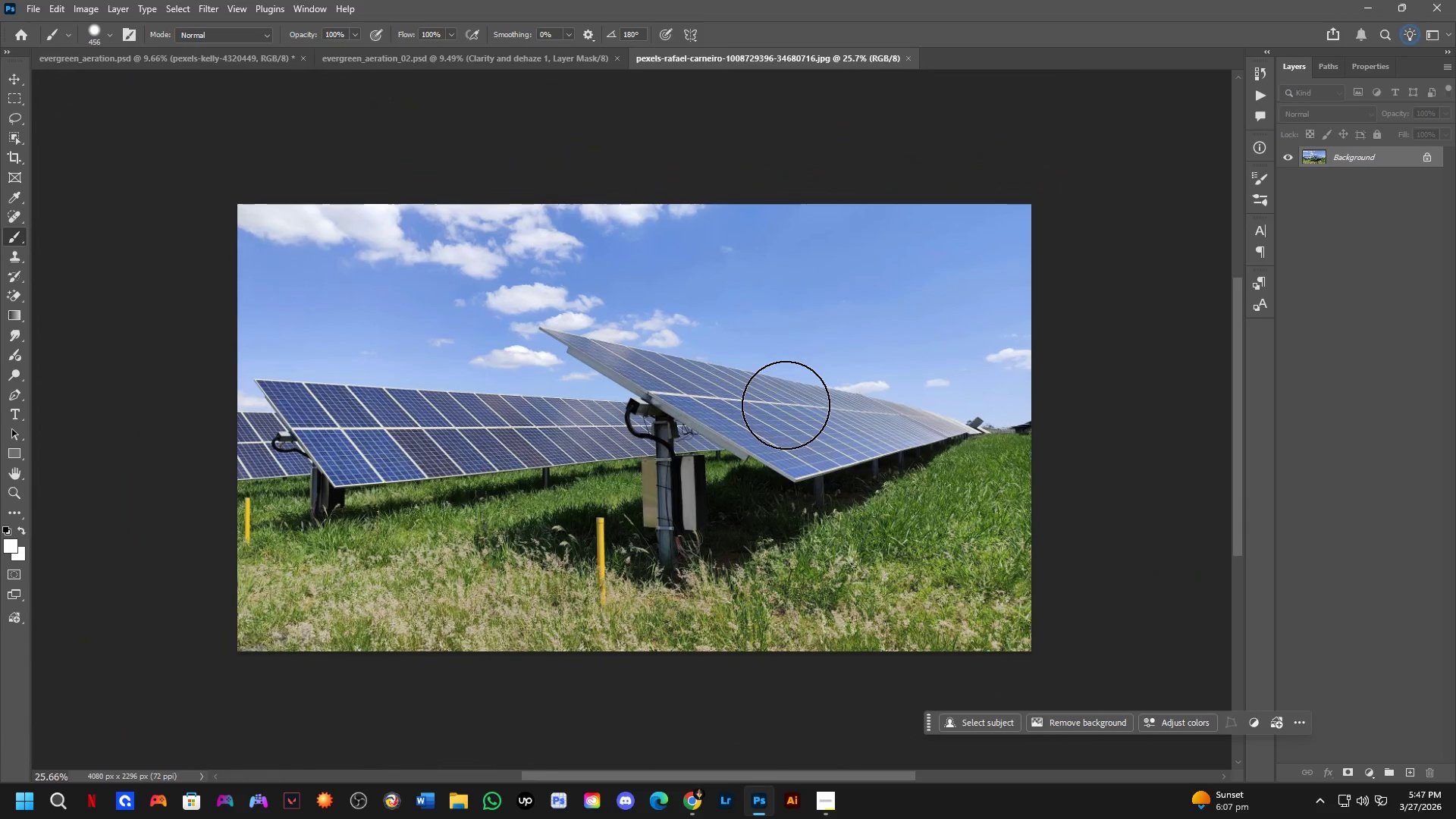 
left_click_drag(start_coordinate=[833, 332], to_coordinate=[789, 389])
 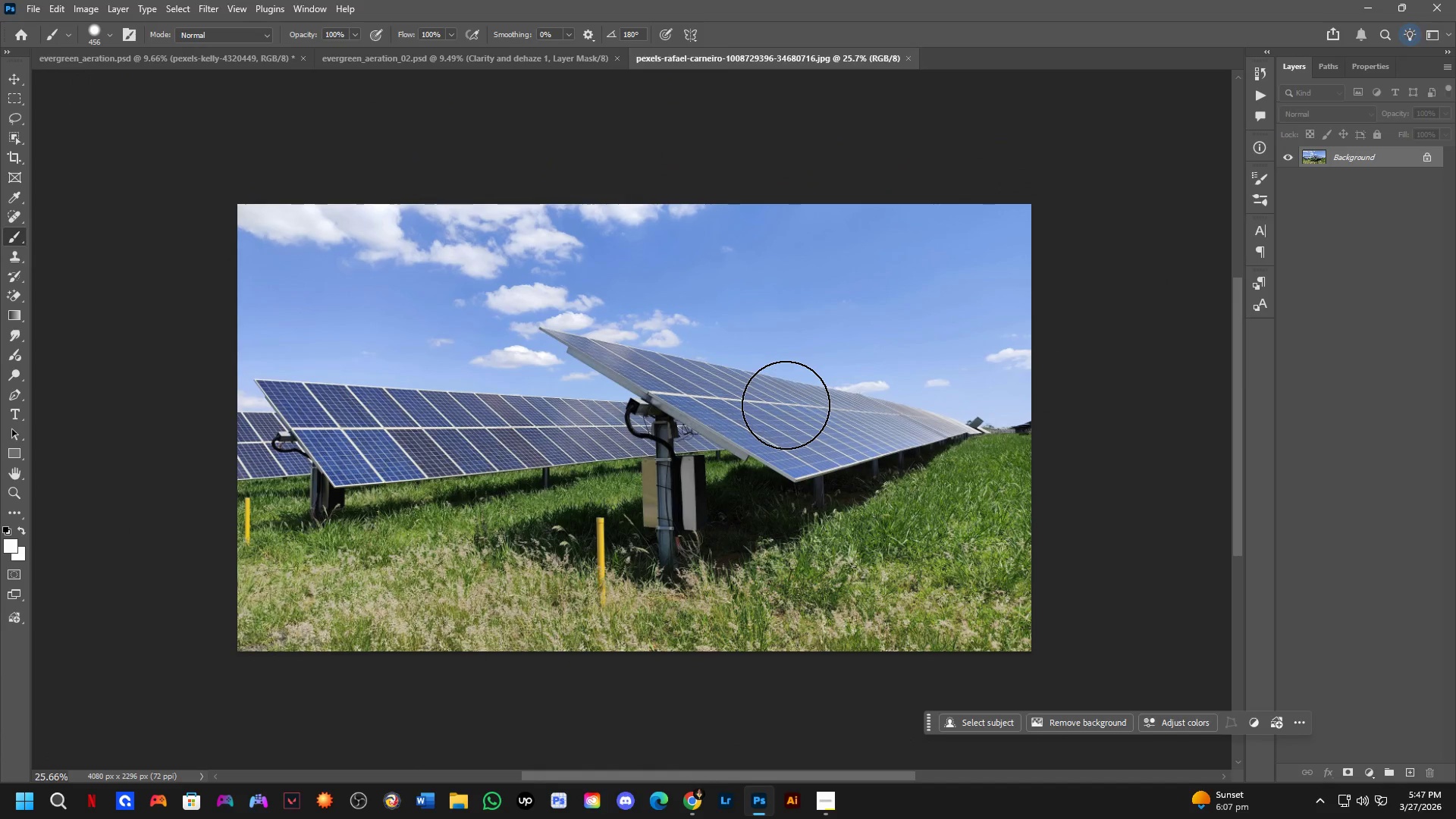 
scroll: coordinate [786, 346], scroll_direction: down, amount: 3.0
 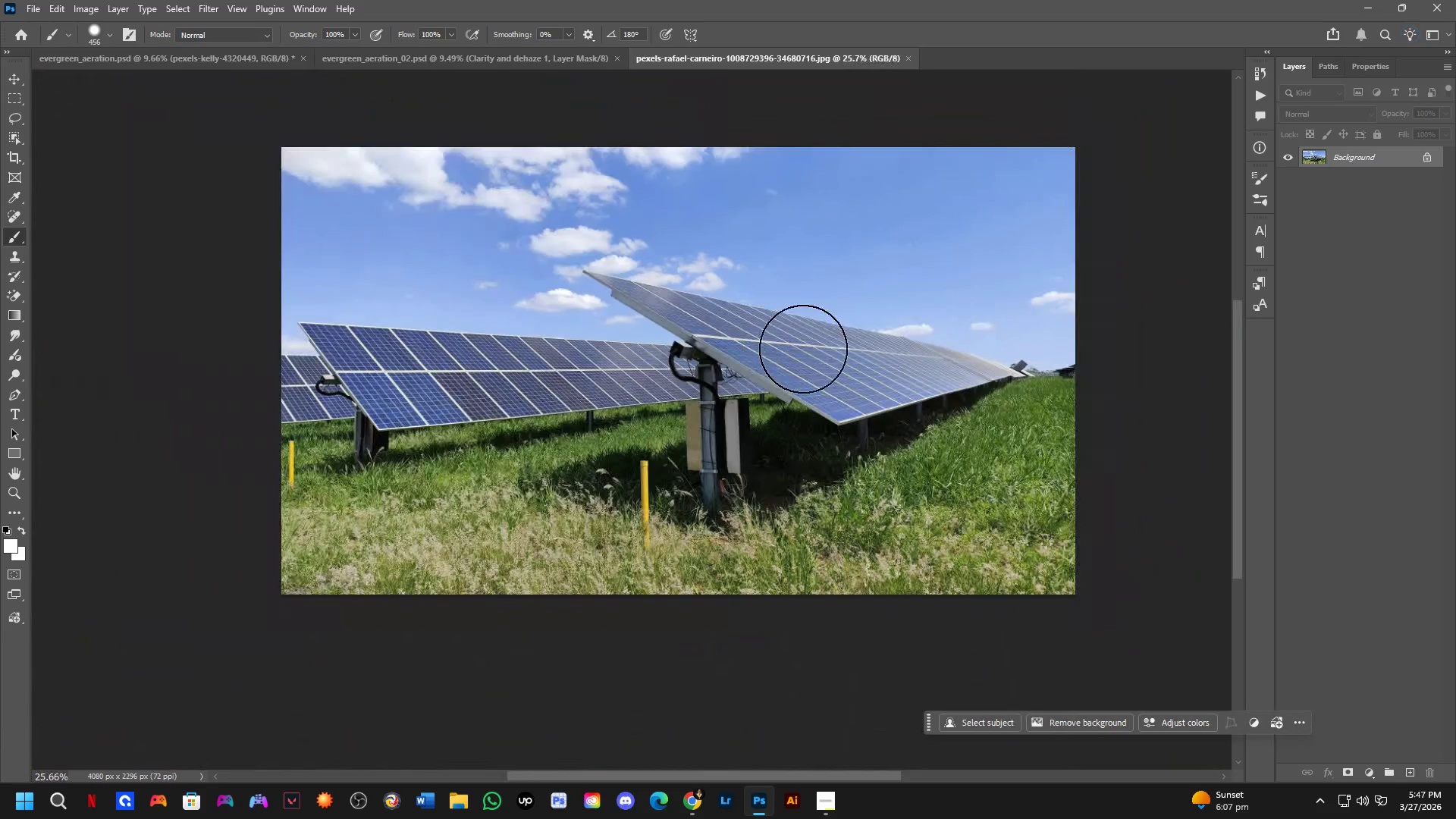 
key(Control+J)
 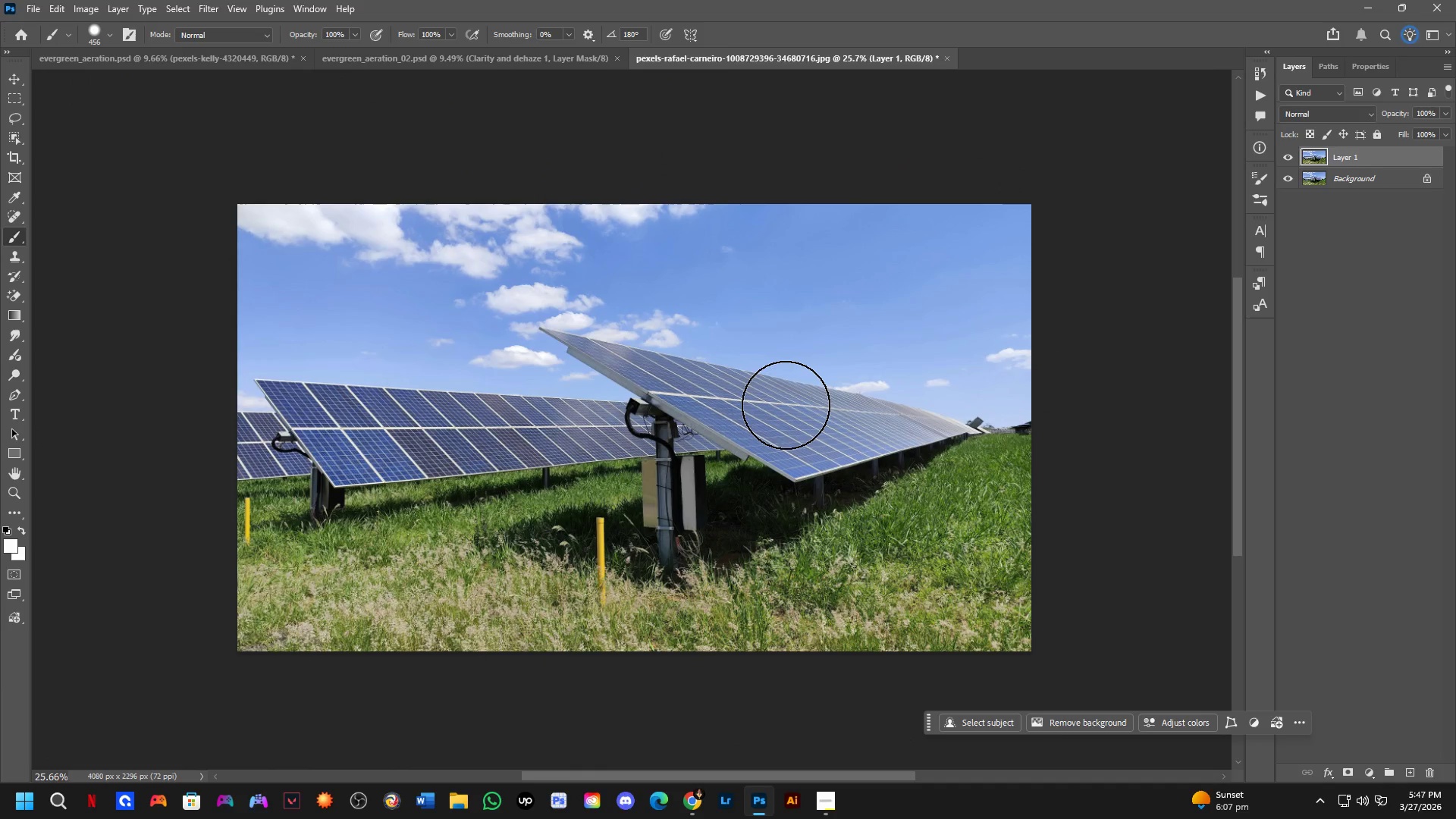 
key(Control+ControlLeft)
 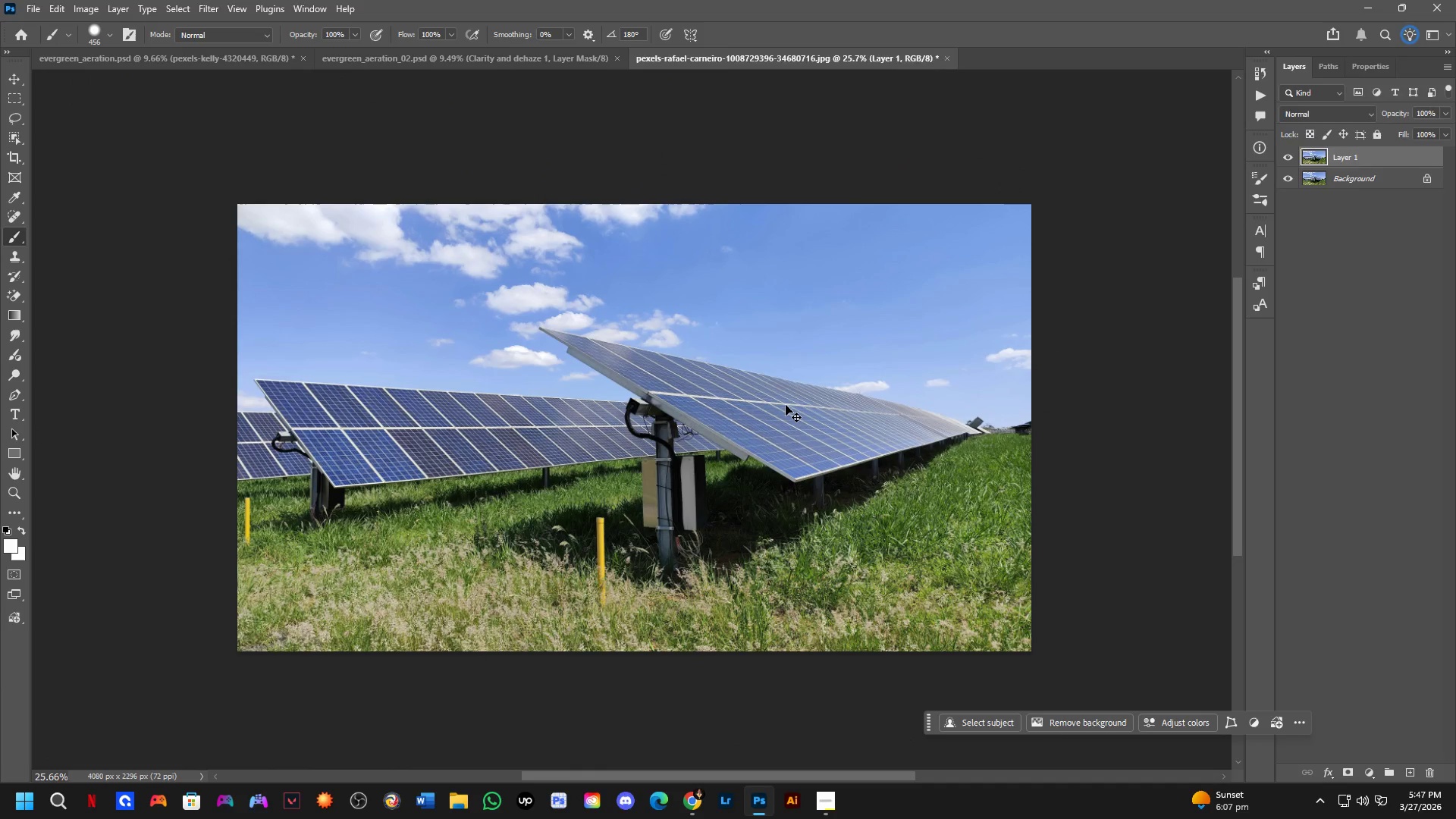 
key(Control+Z)
 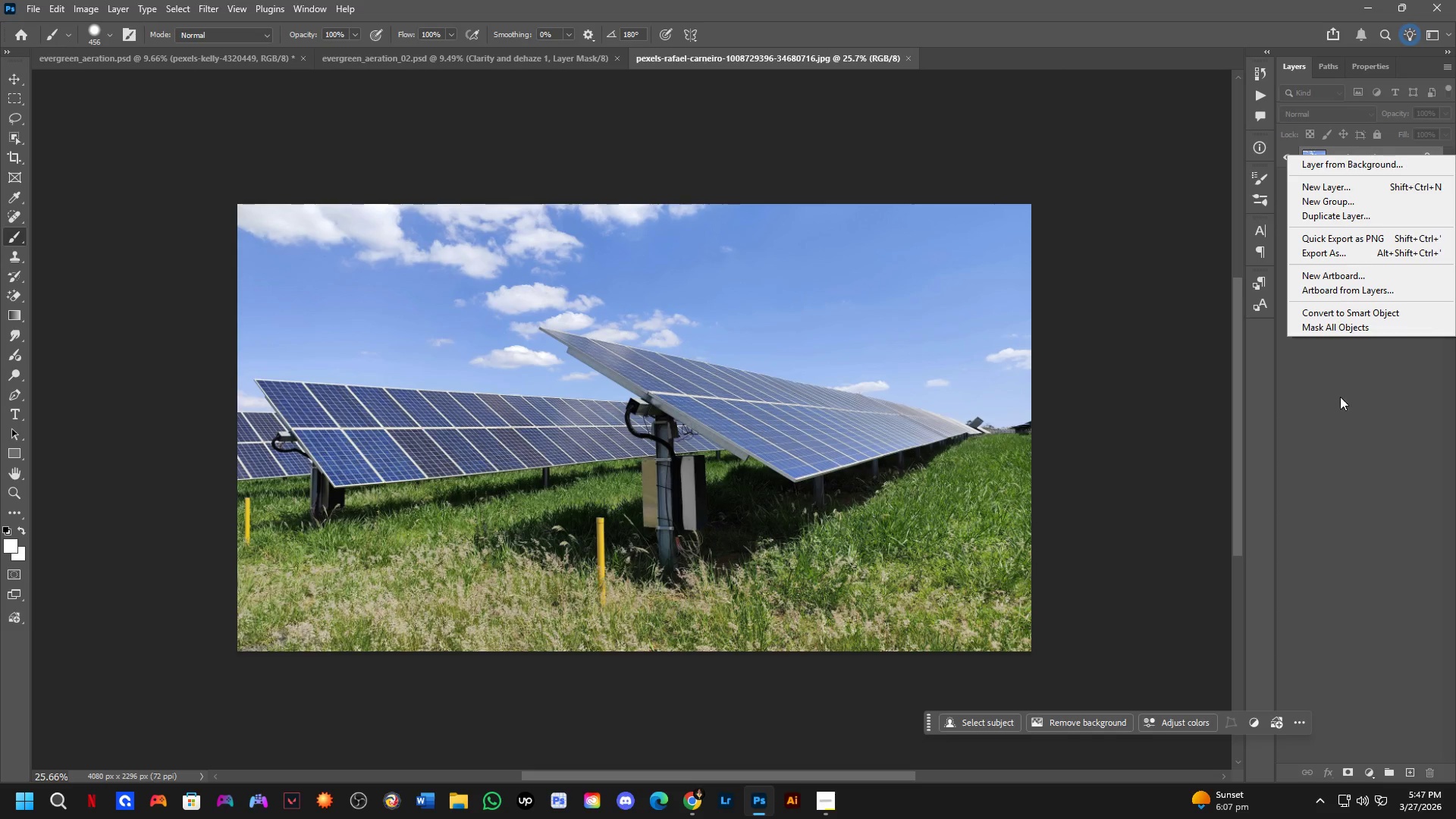 
left_click([1351, 313])
 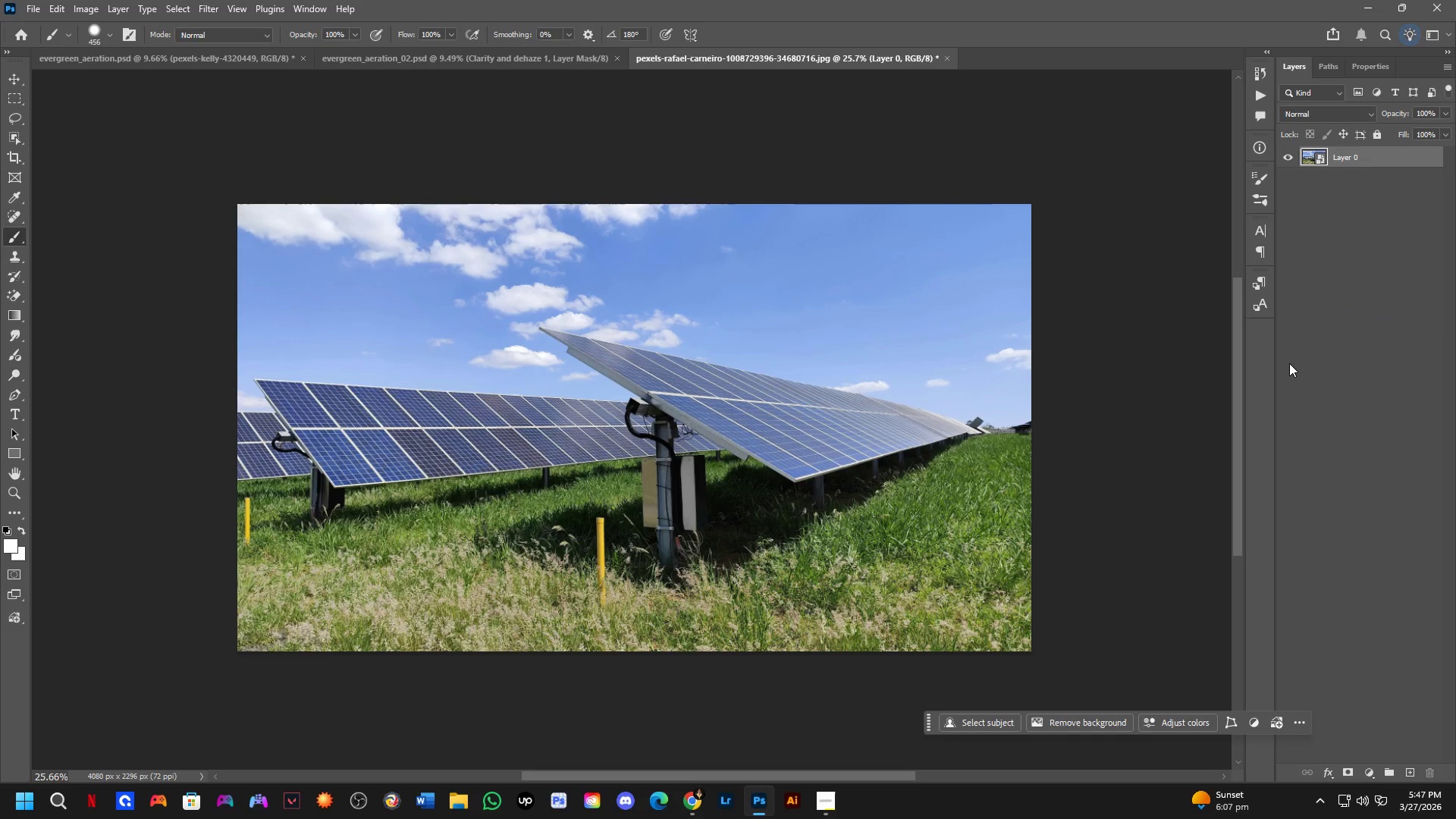 
key(Control+J)
 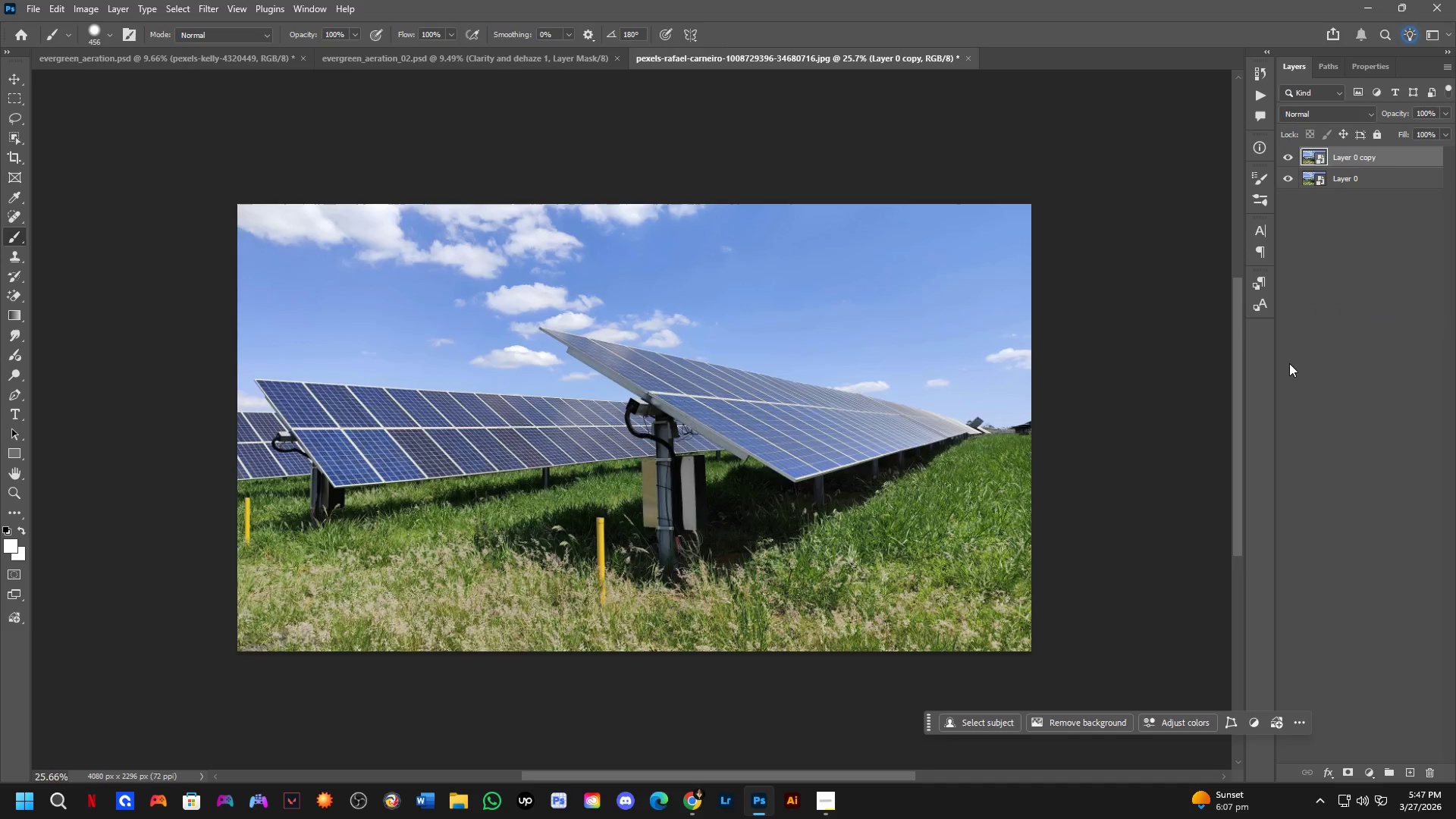 
key(Control+Tab)
 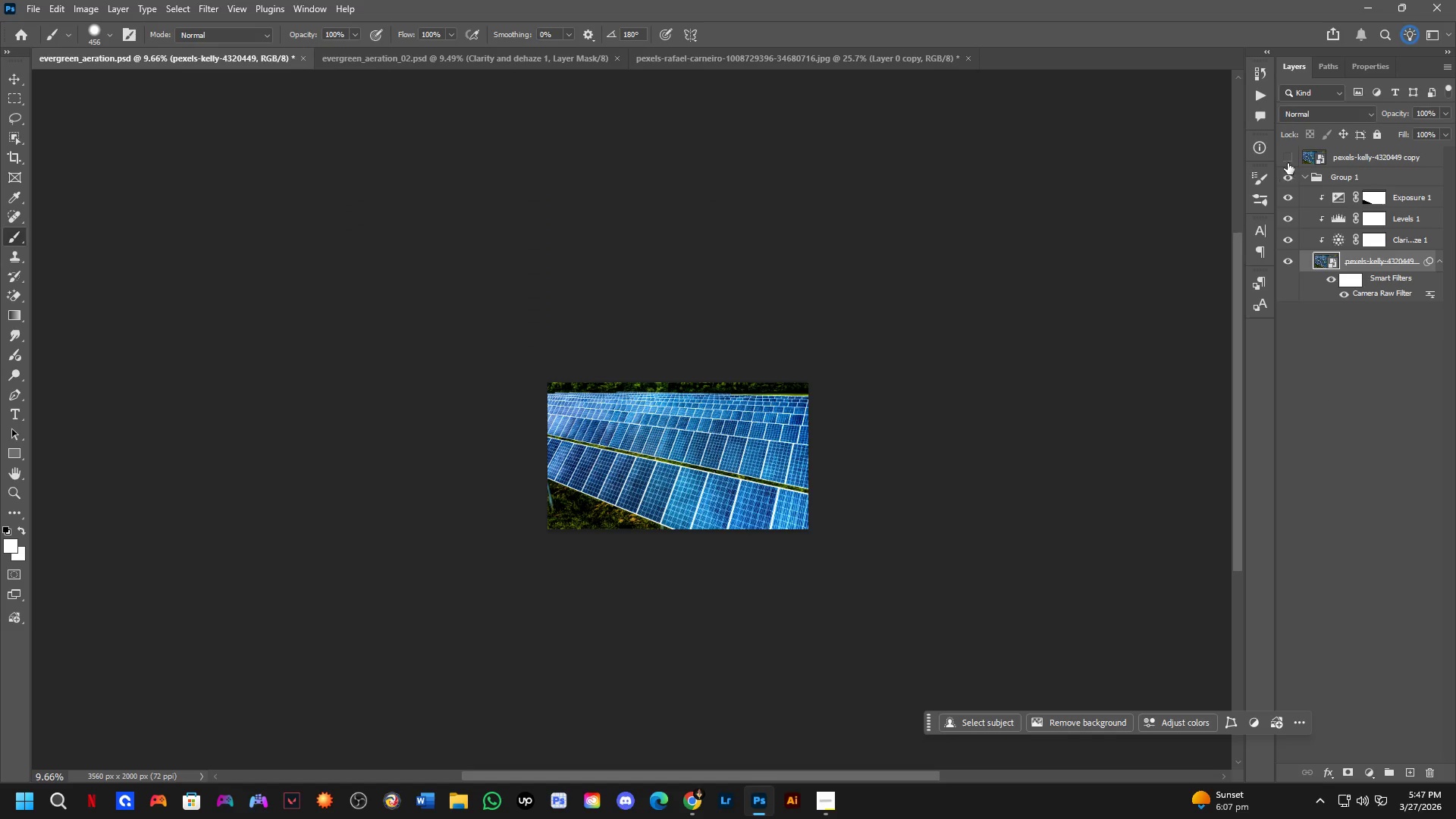 
left_click([1285, 155])
 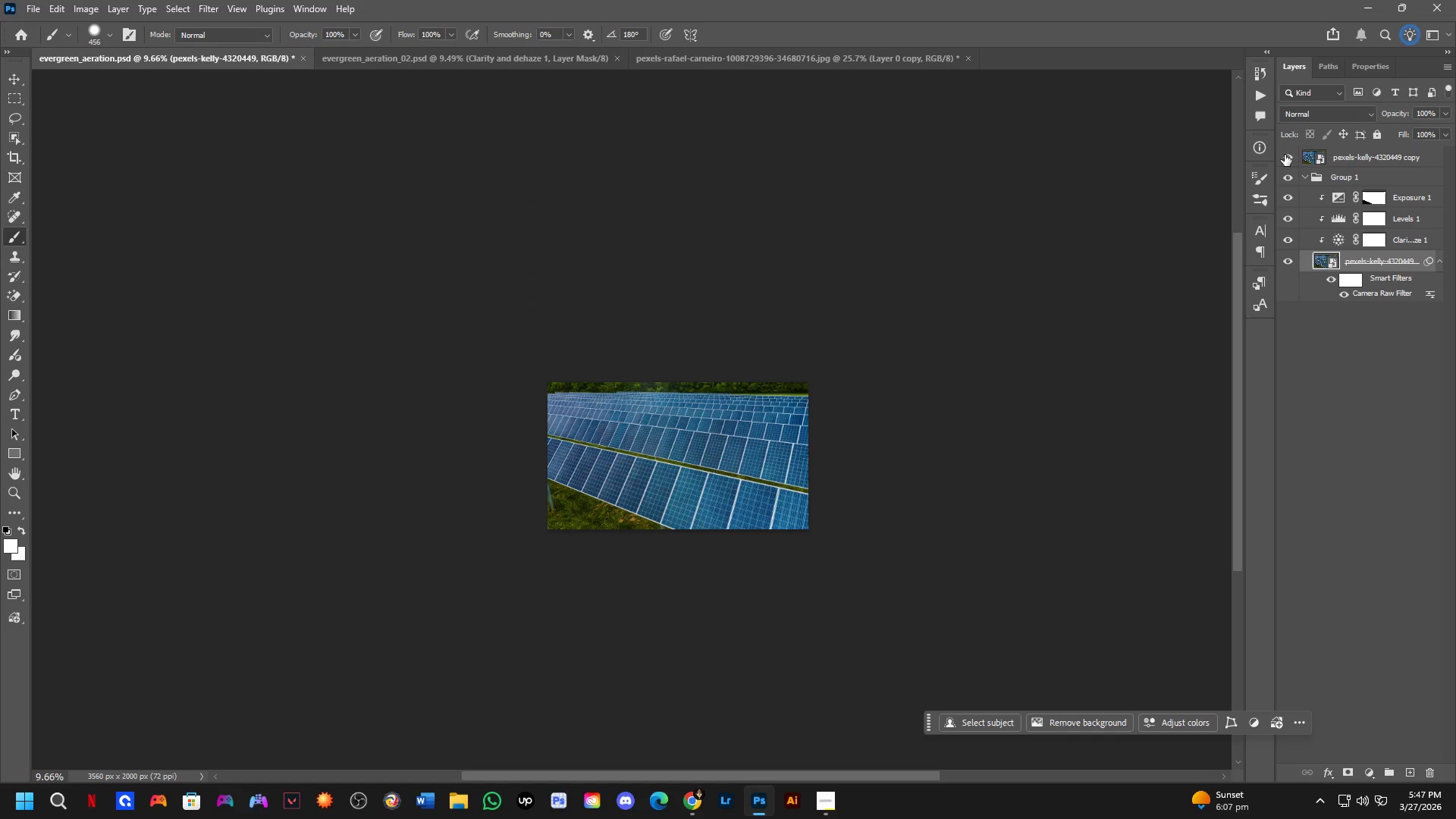 
left_click([1285, 155])
 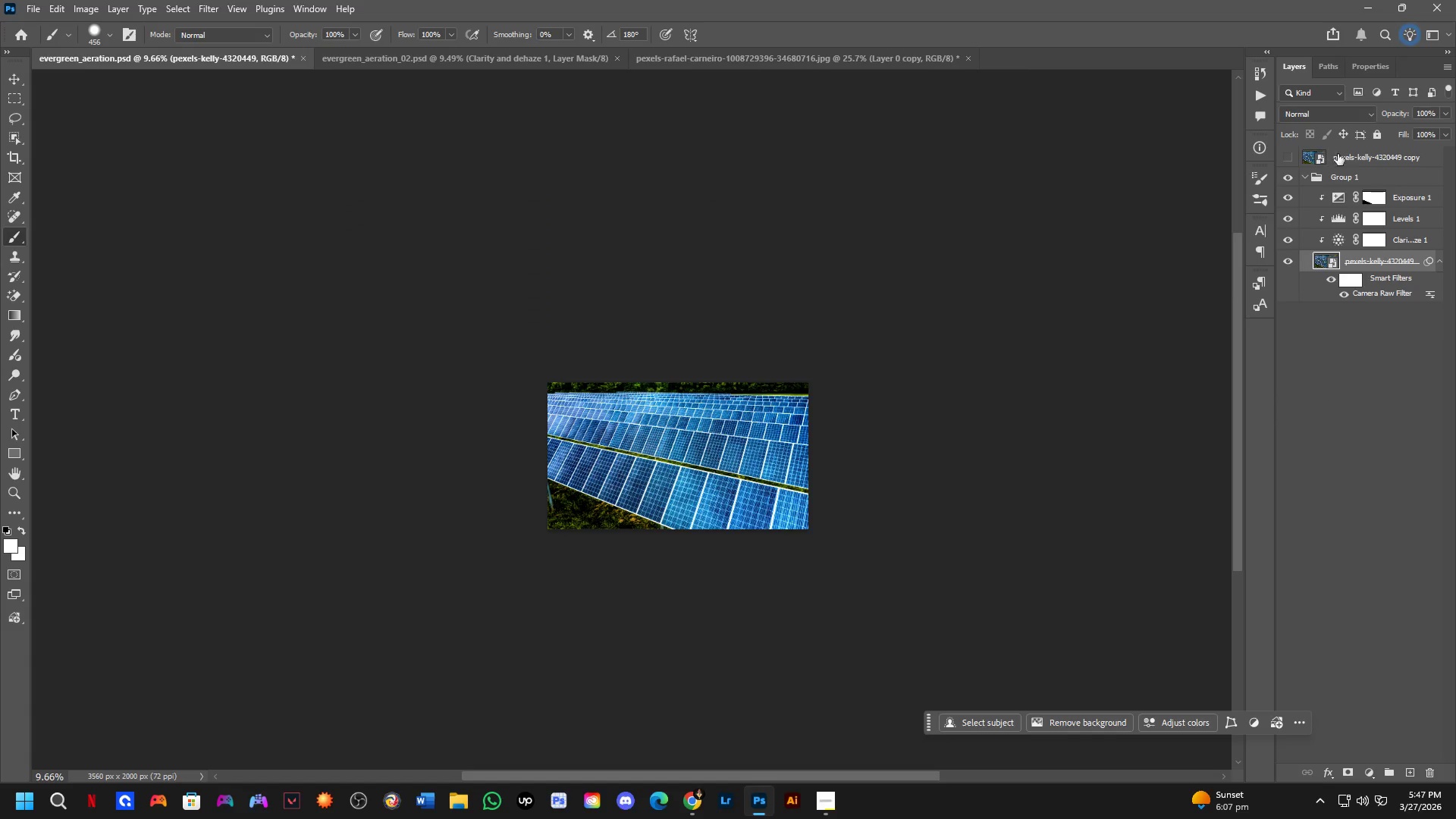 
double_click([1354, 154])
 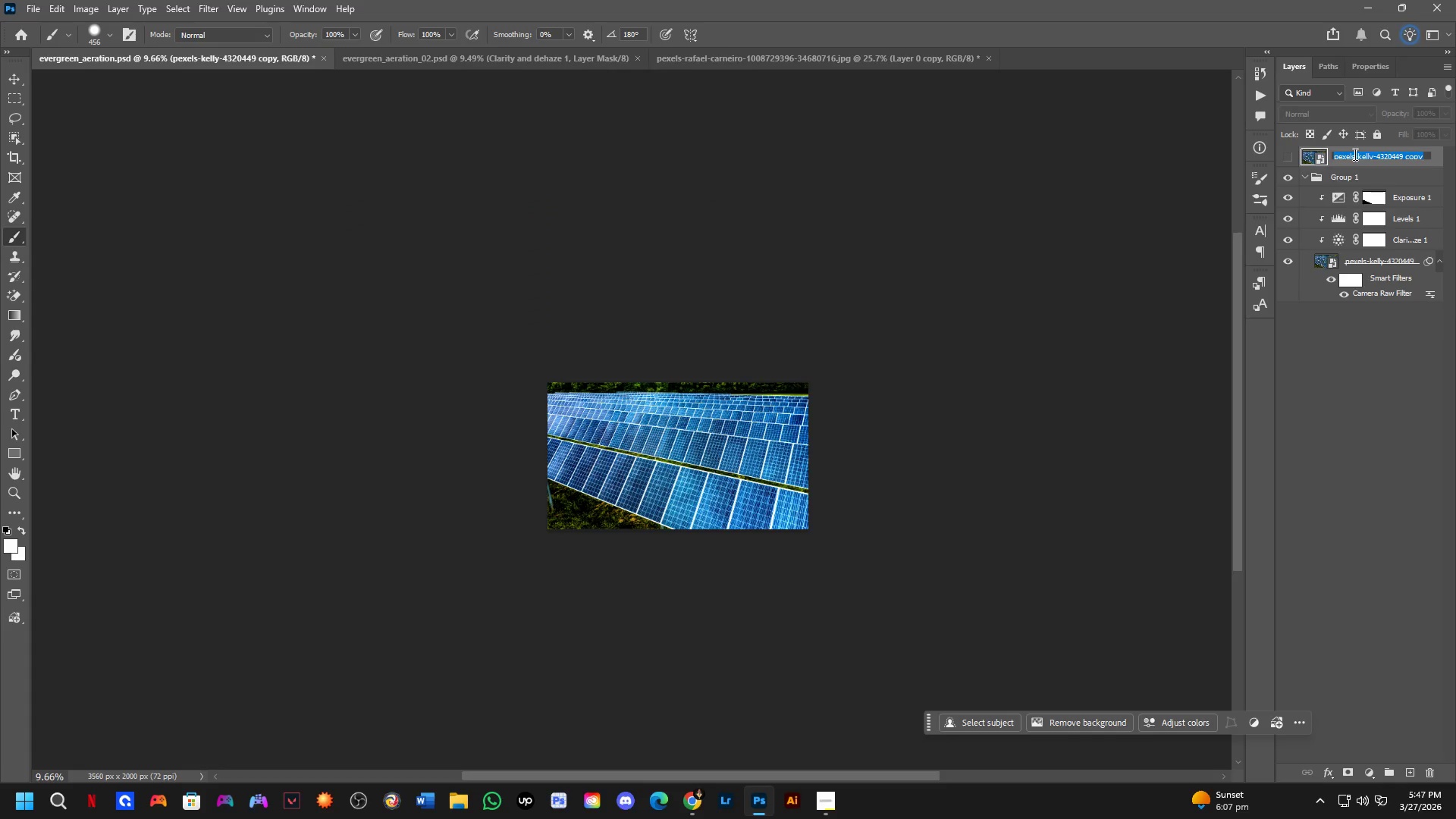 
type(Before)
 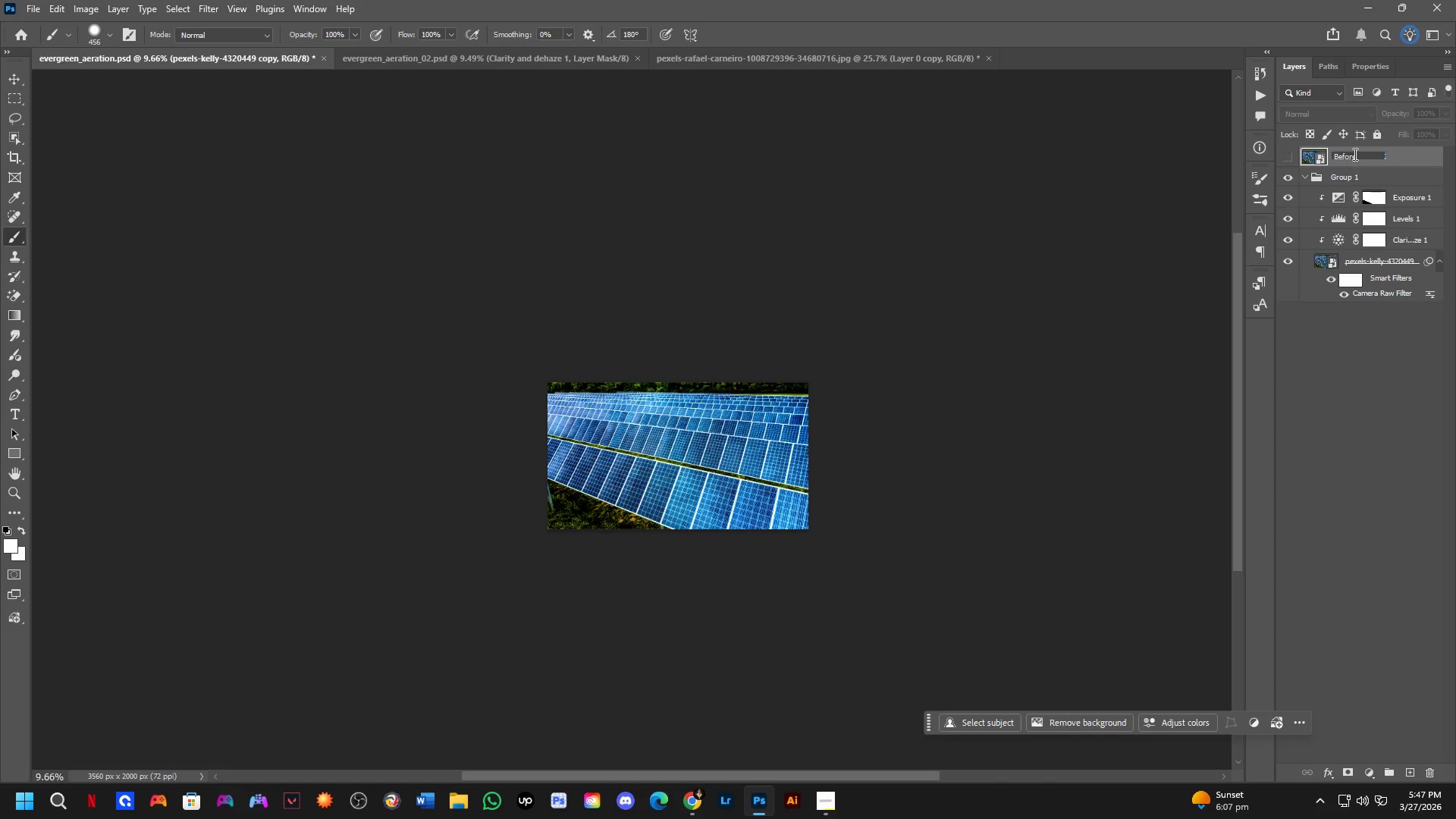 
key(Enter)
 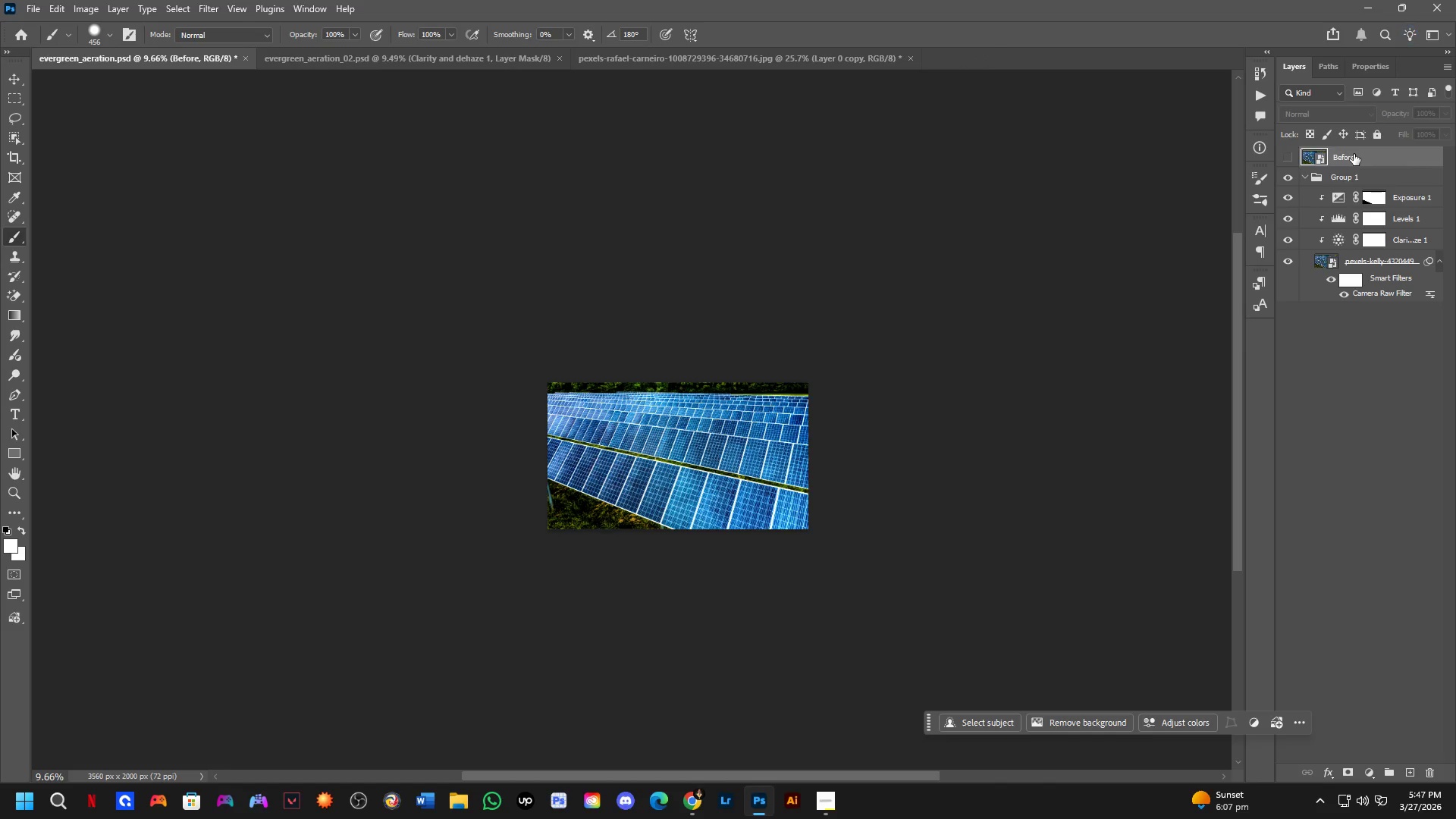 
key(Control+ControlLeft)
 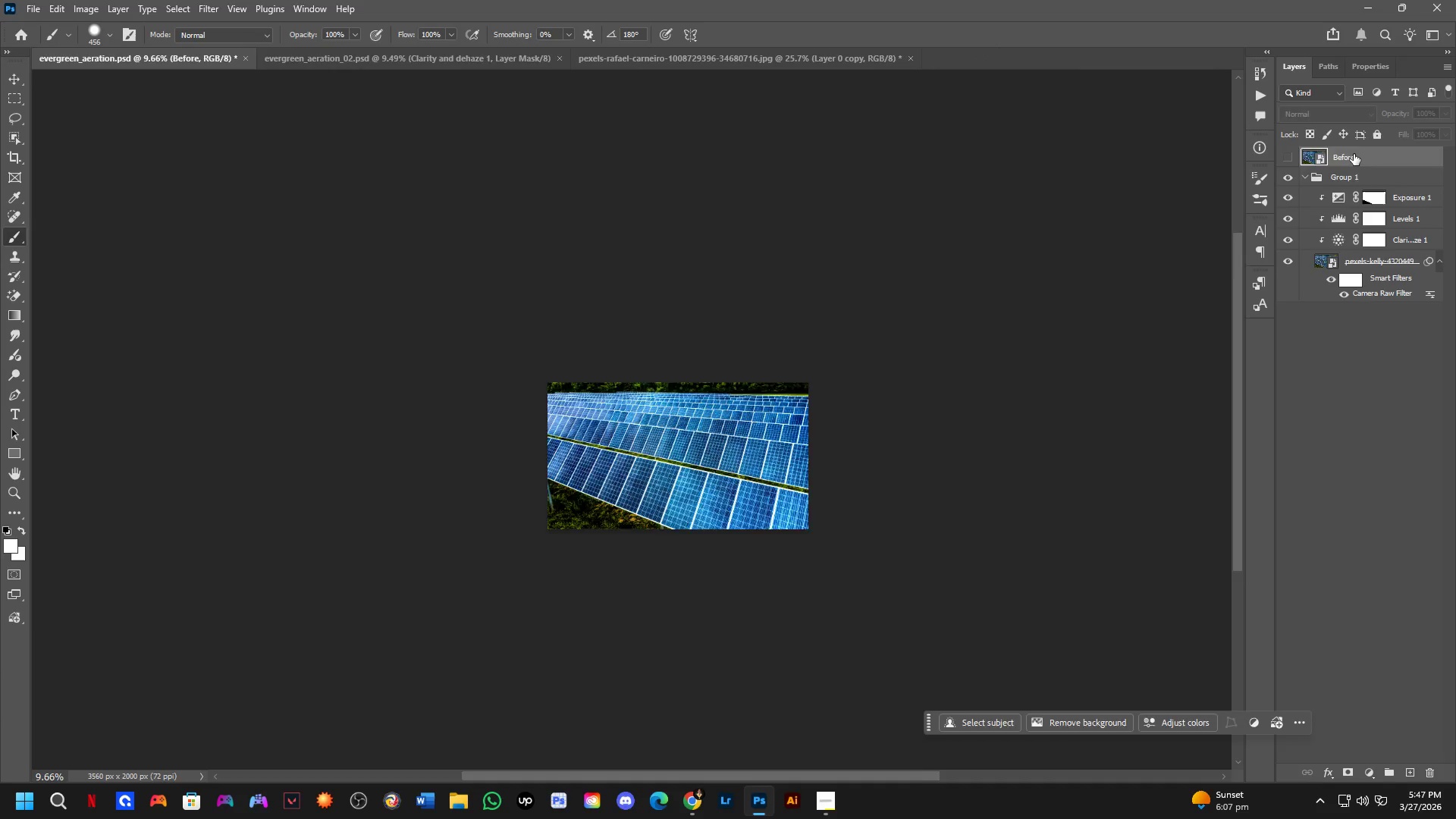 
key(Control+Tab)
 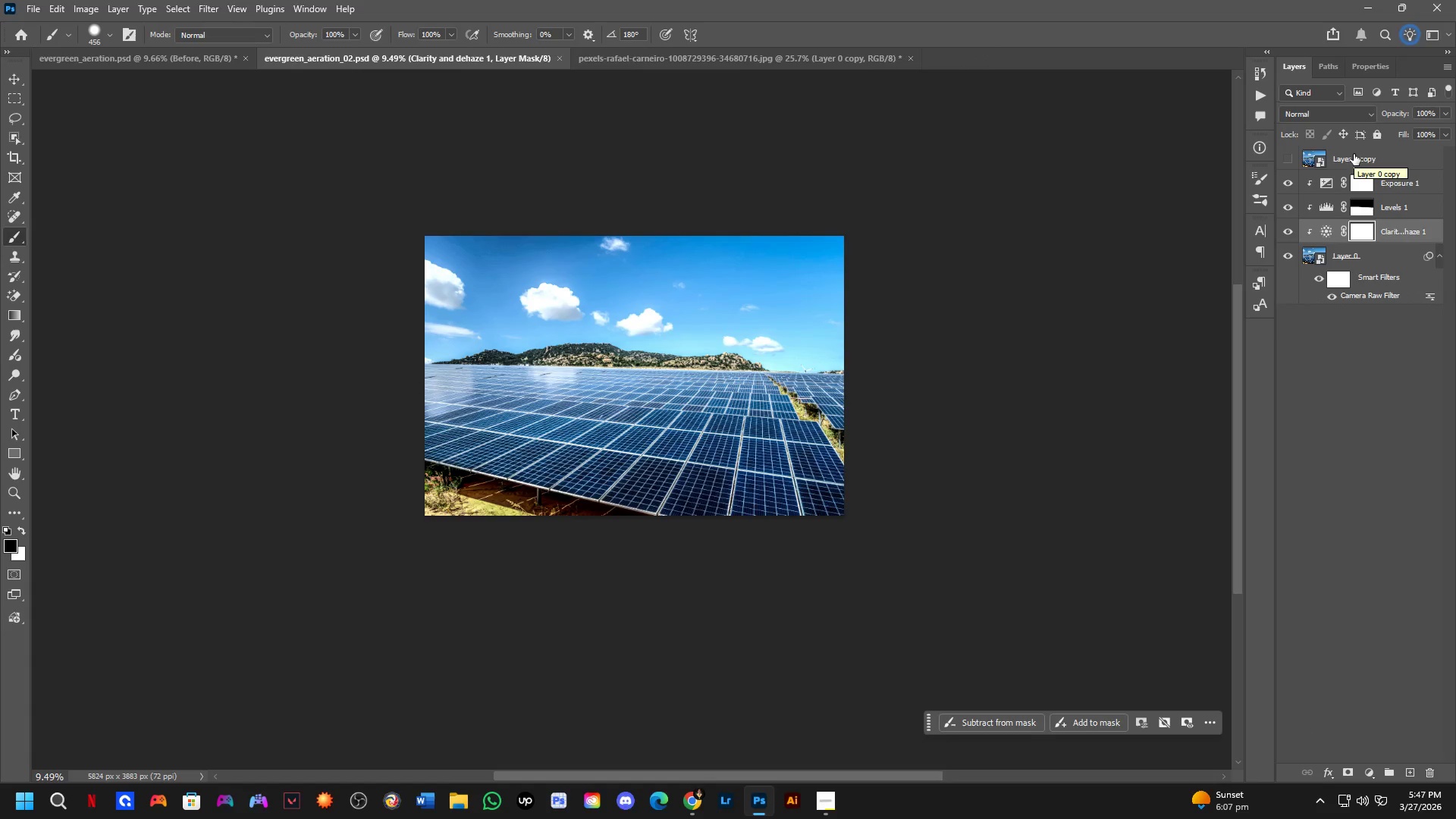 
double_click([1354, 154])
 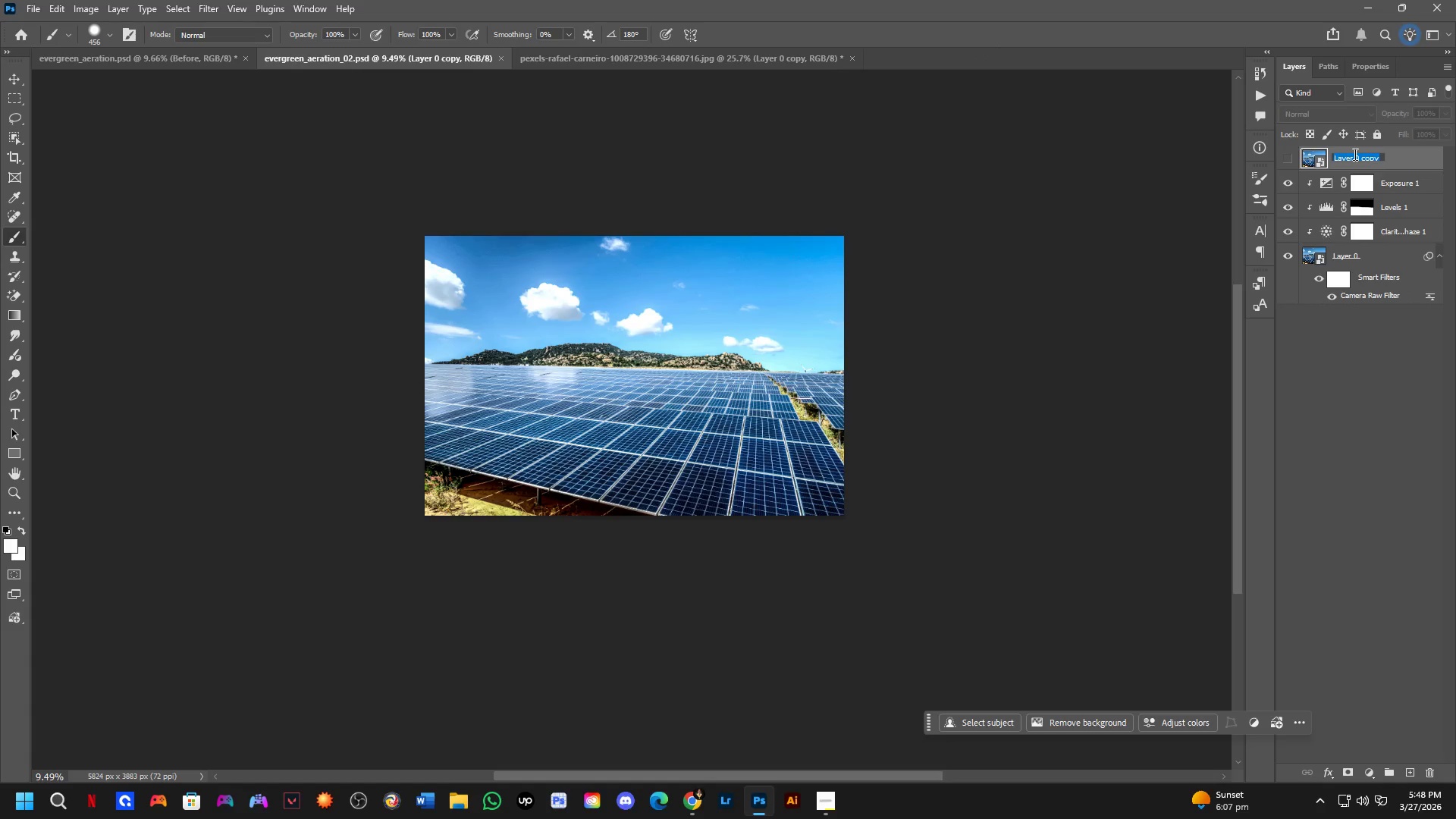 
type(Before)
 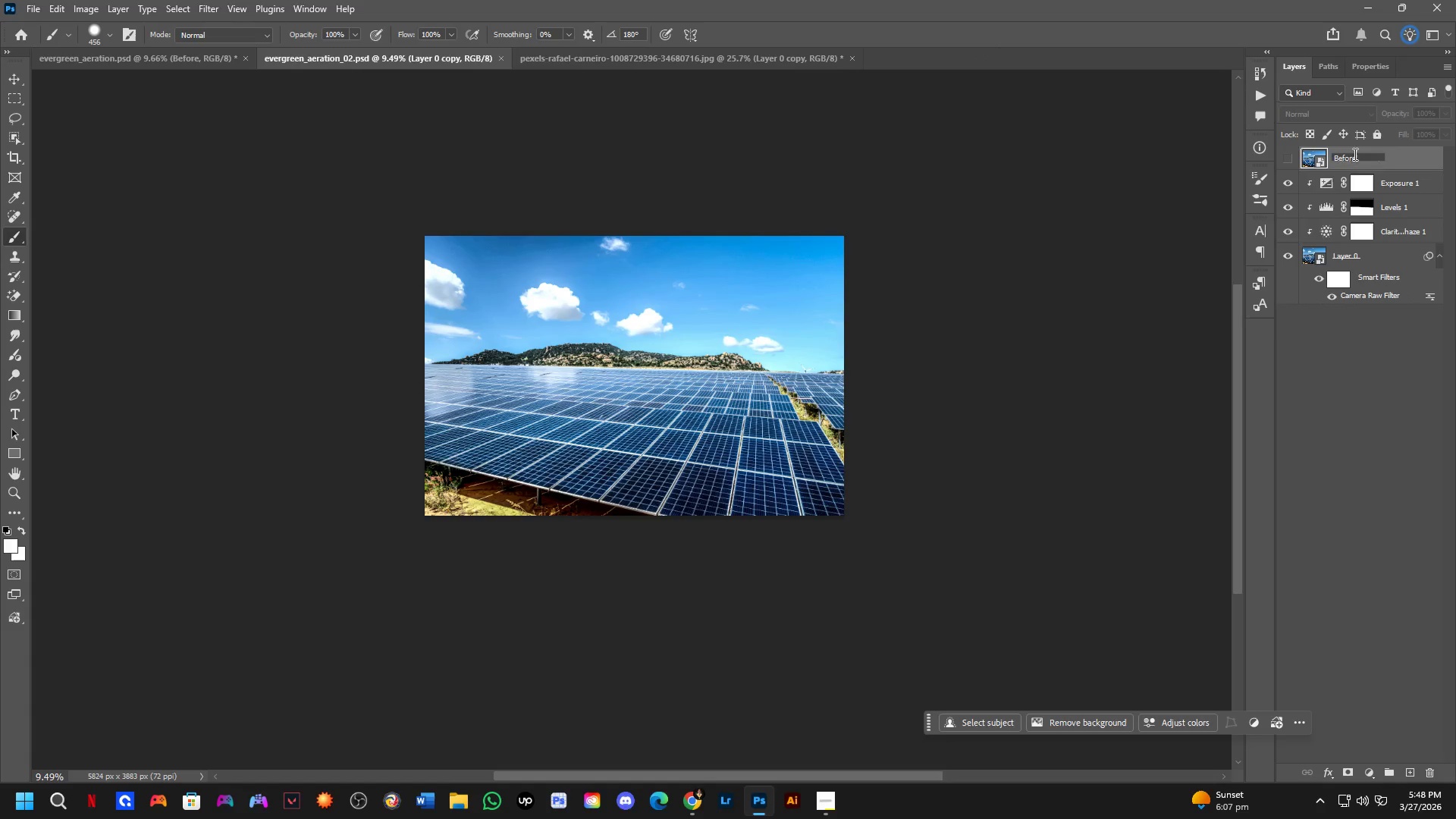 
key(Enter)
 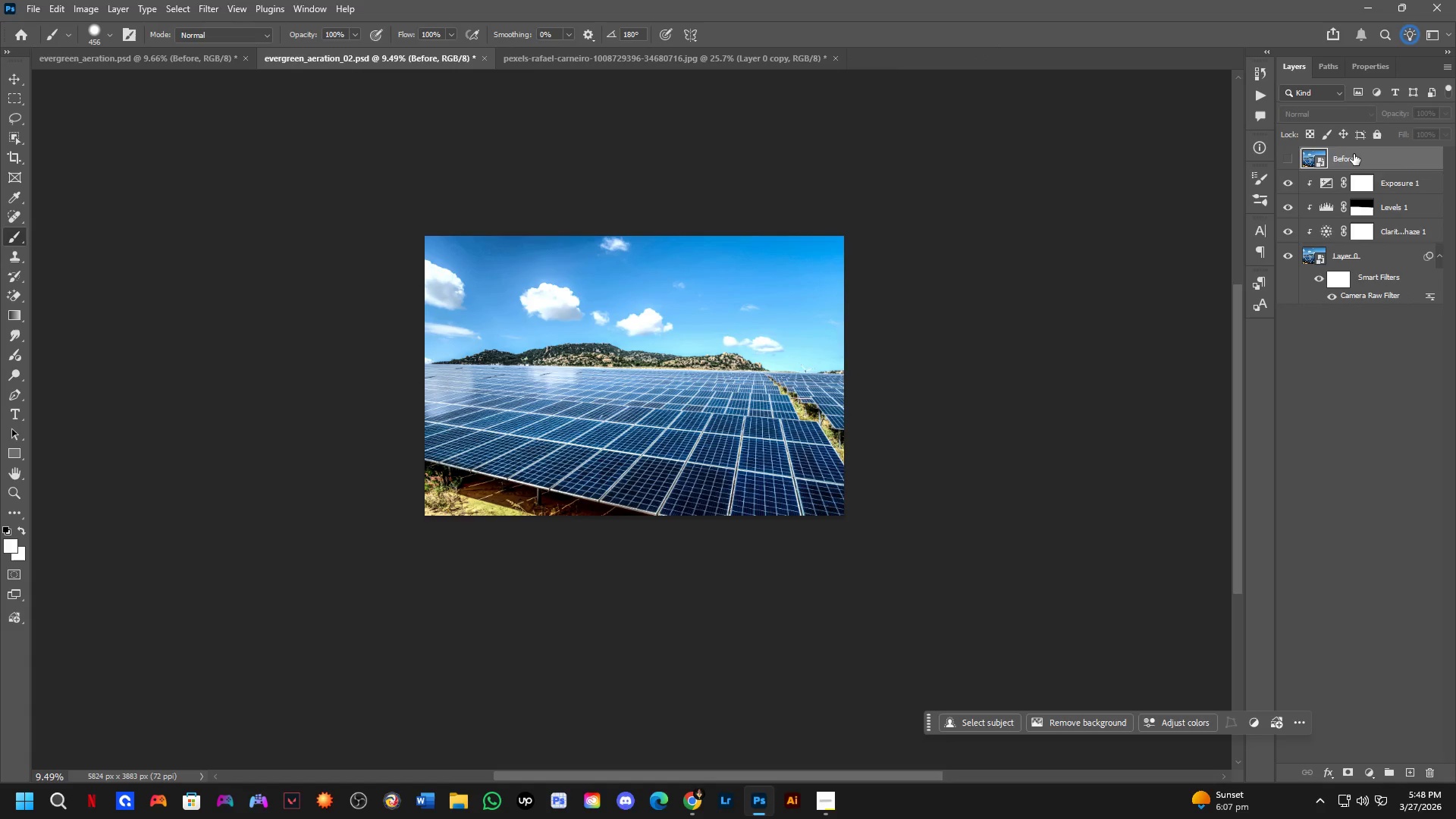 
key(Control+ControlLeft)
 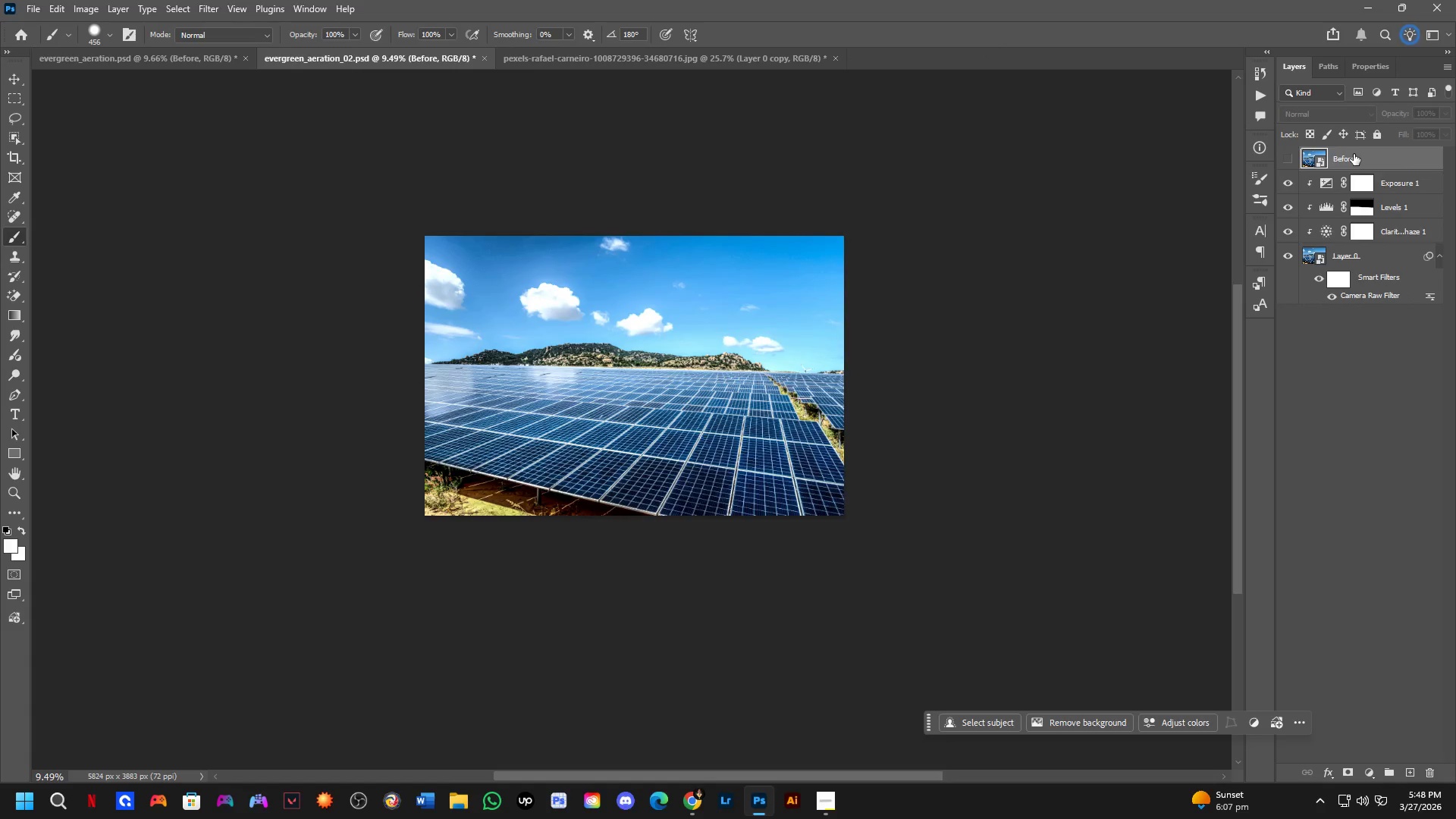 
key(Control+Tab)
 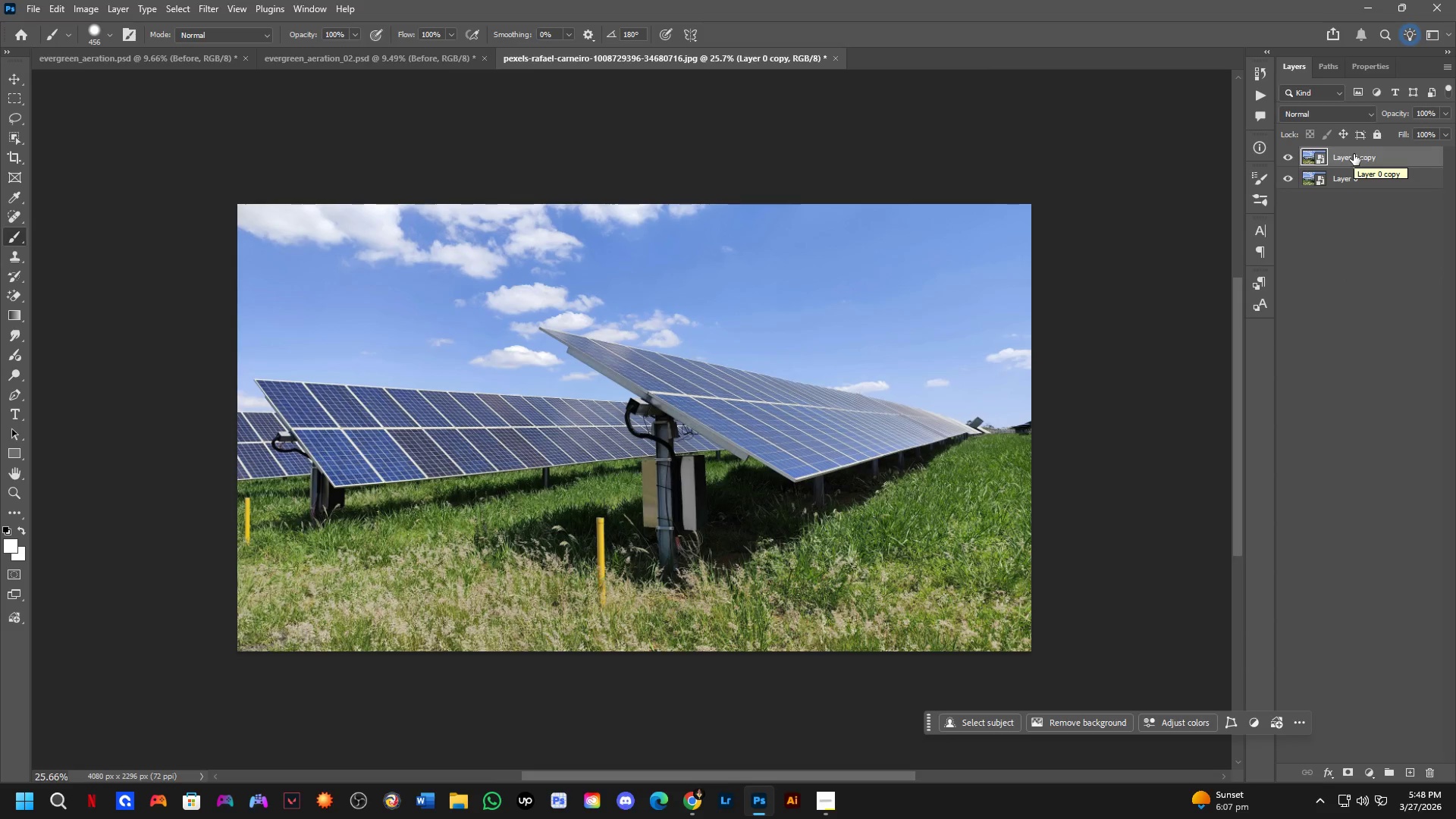 
double_click([1354, 158])
 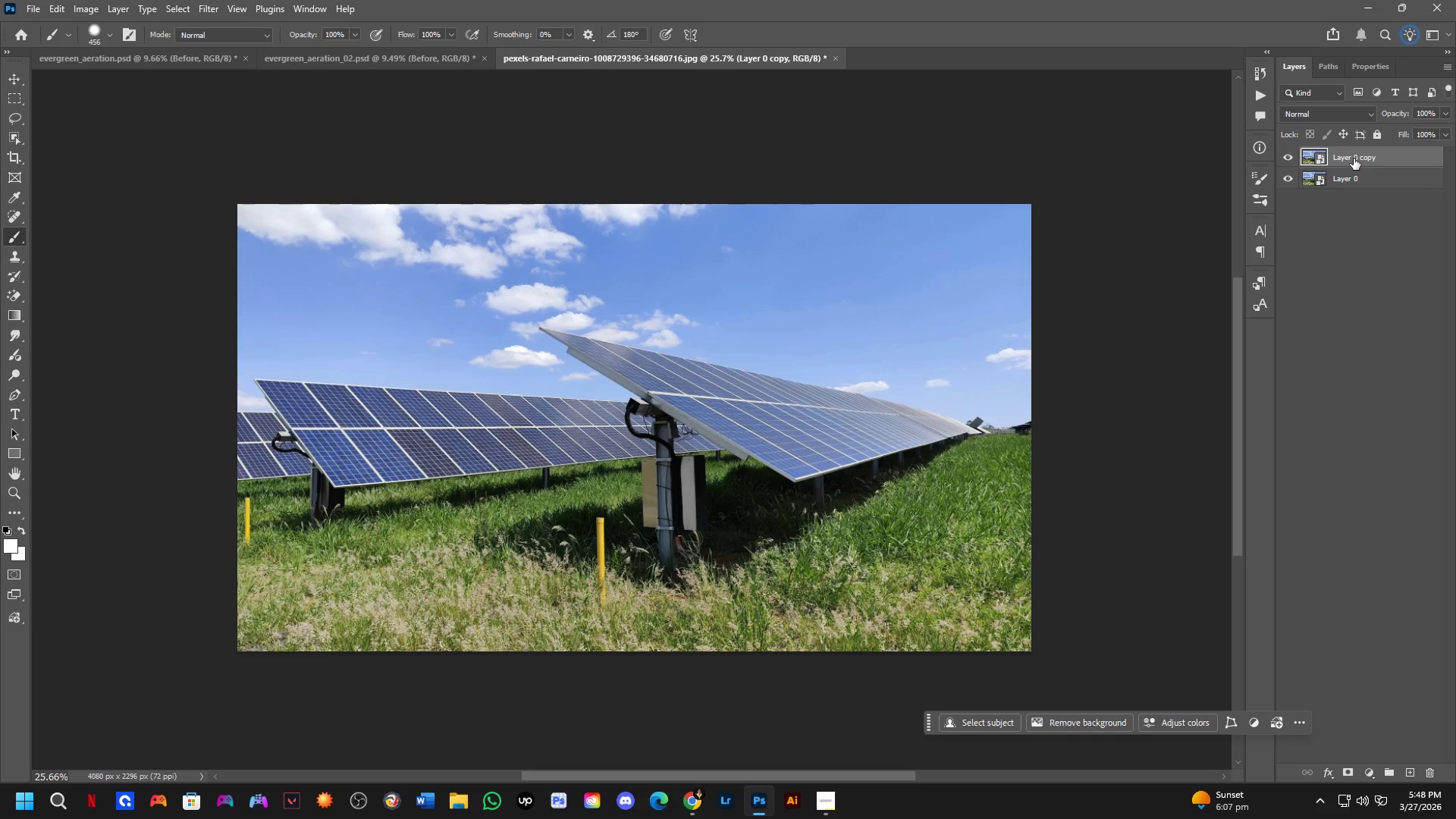 
triple_click([1353, 158])
 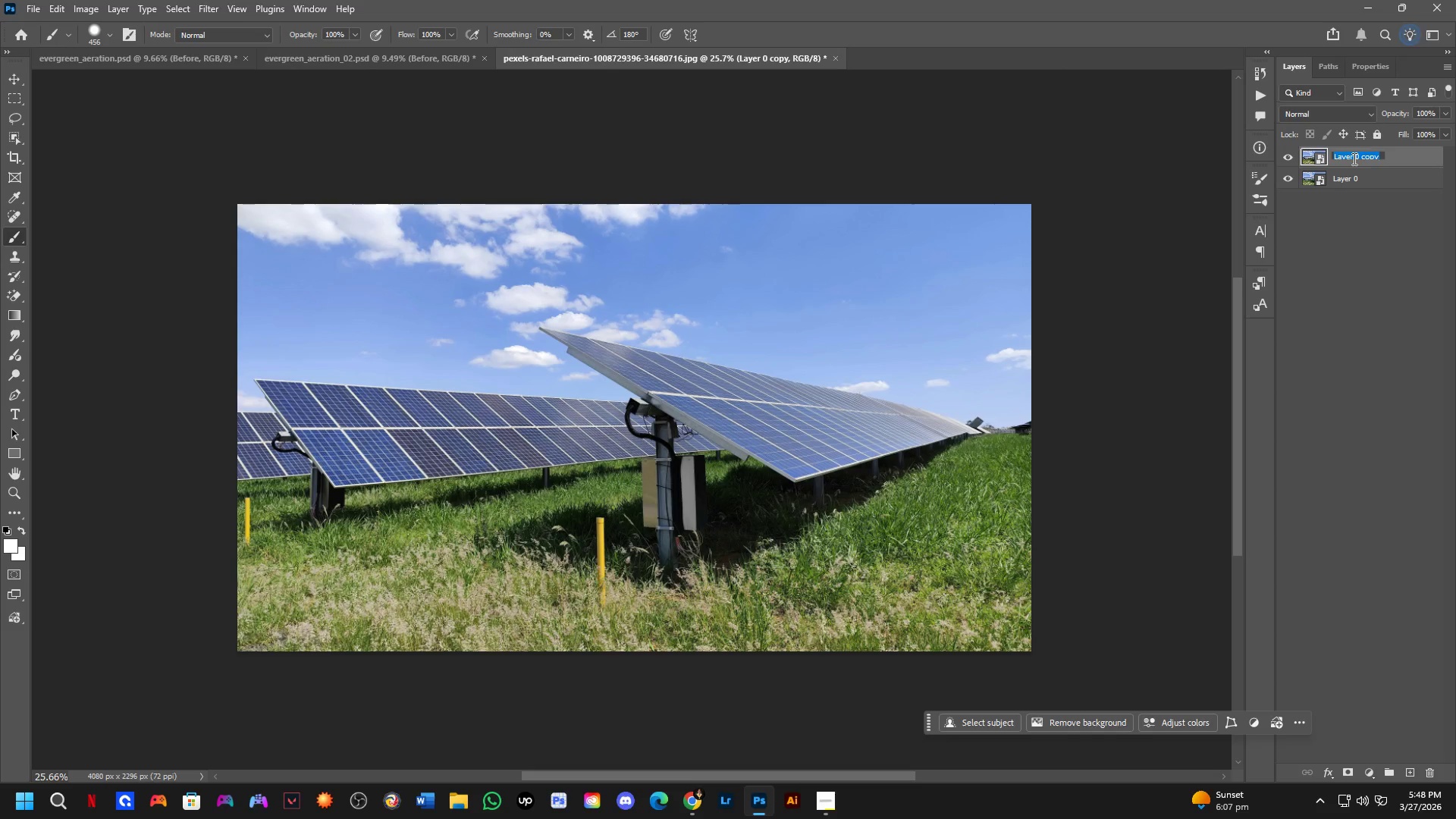 
type(Before)
 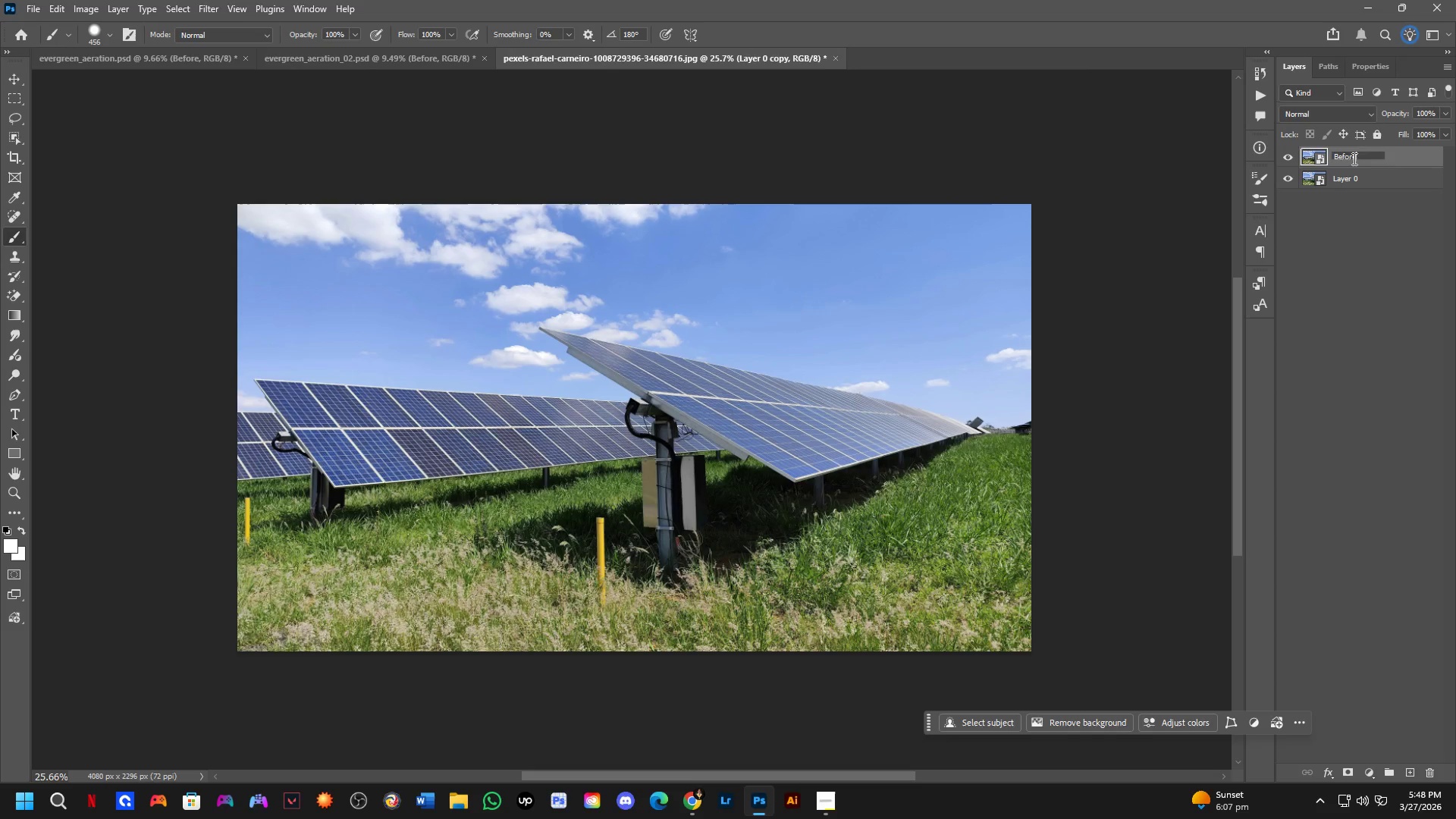 
key(Enter)
 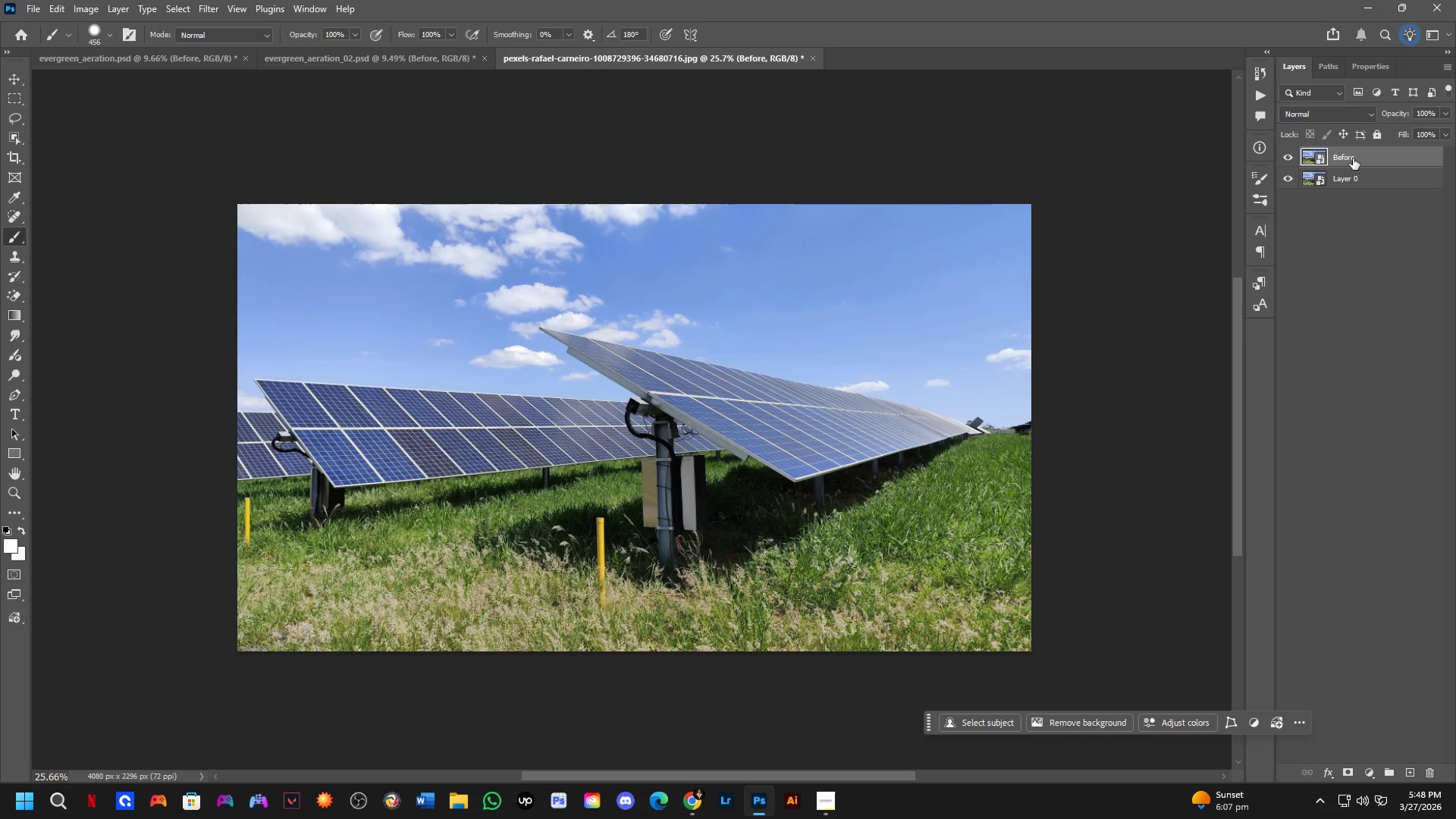 
wait(21.58)
 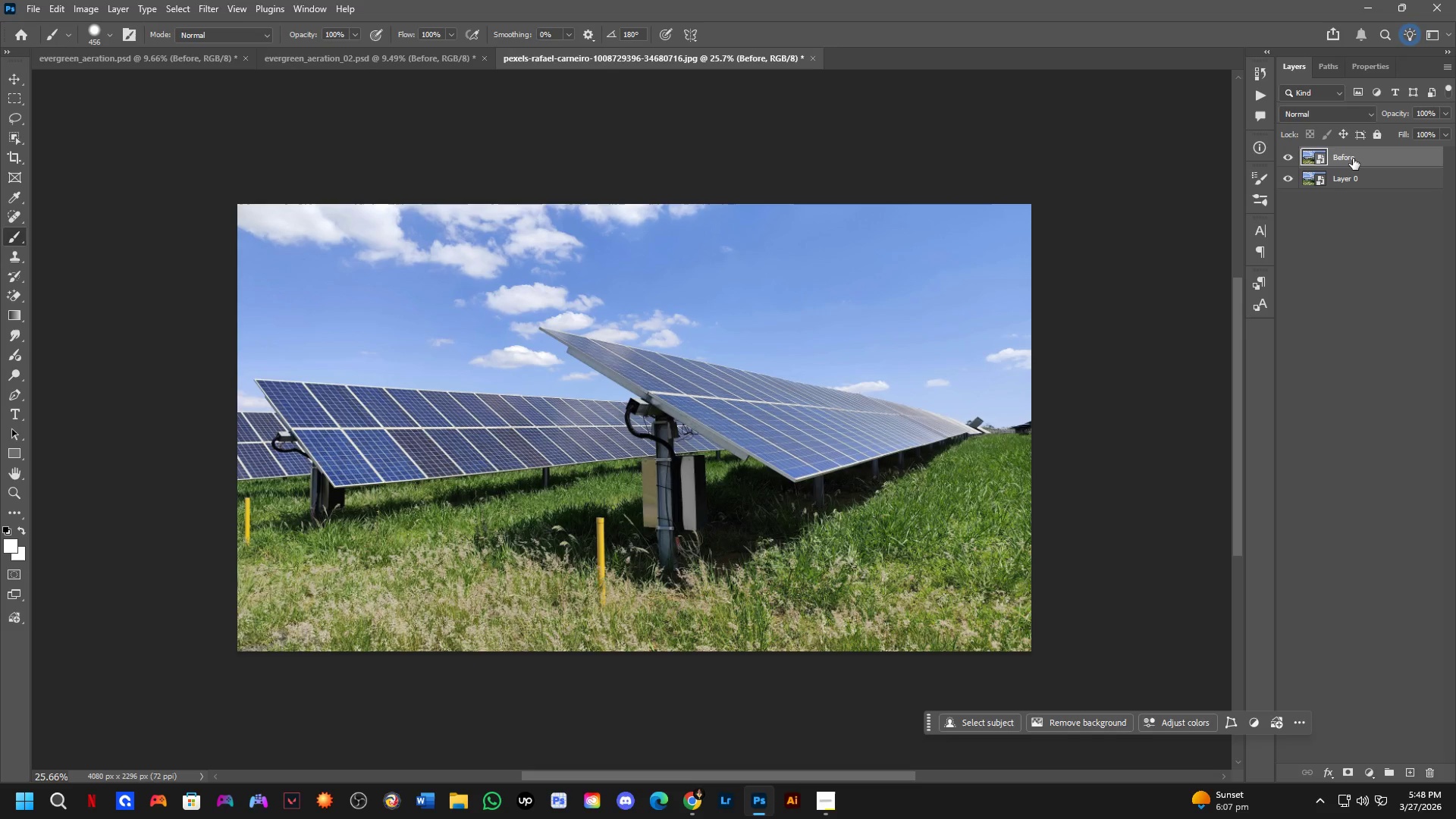 
scroll: coordinate [1232, 199], scroll_direction: up, amount: 5.0
 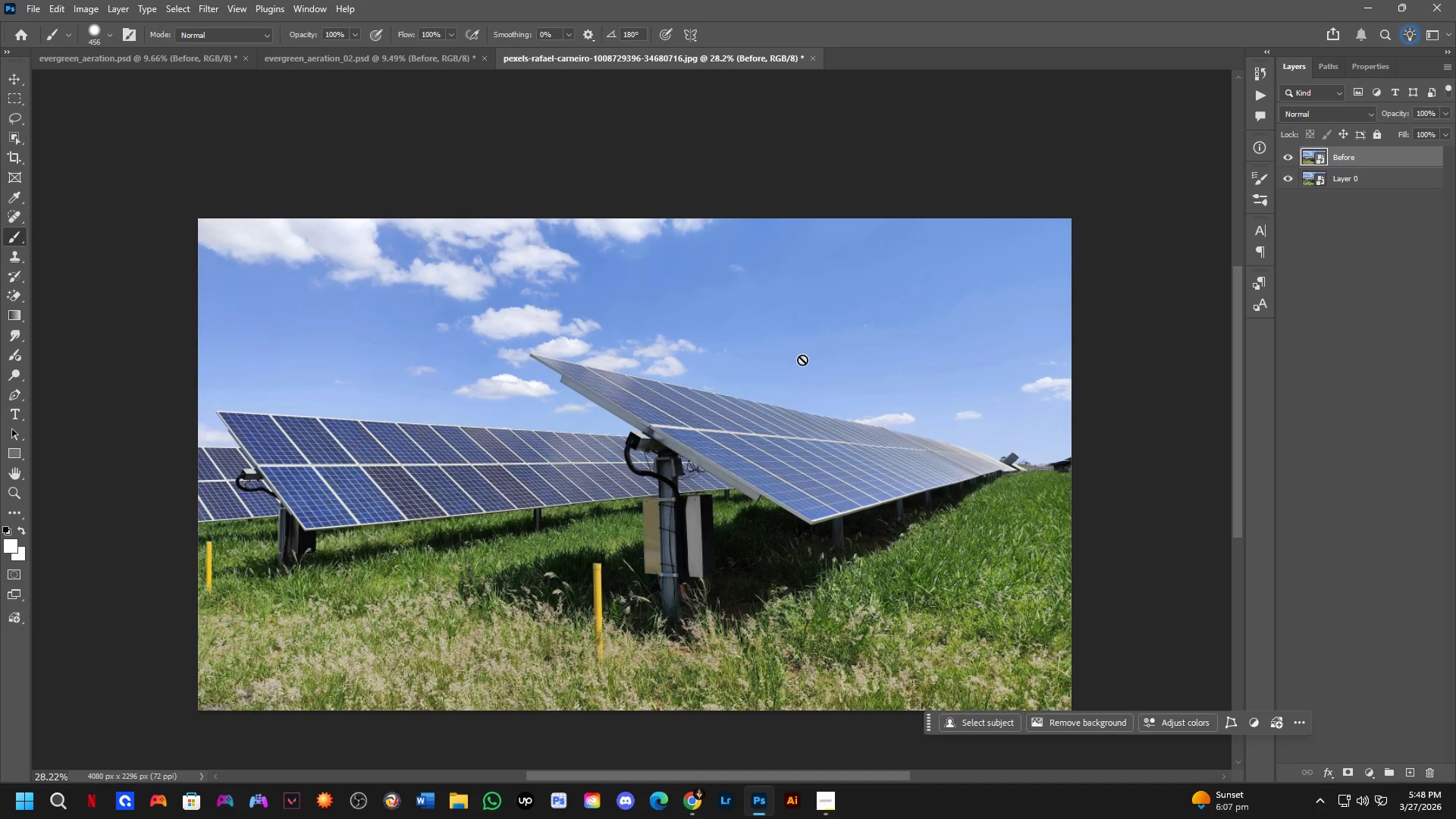 
hold_key(key=Space, duration=0.67)
 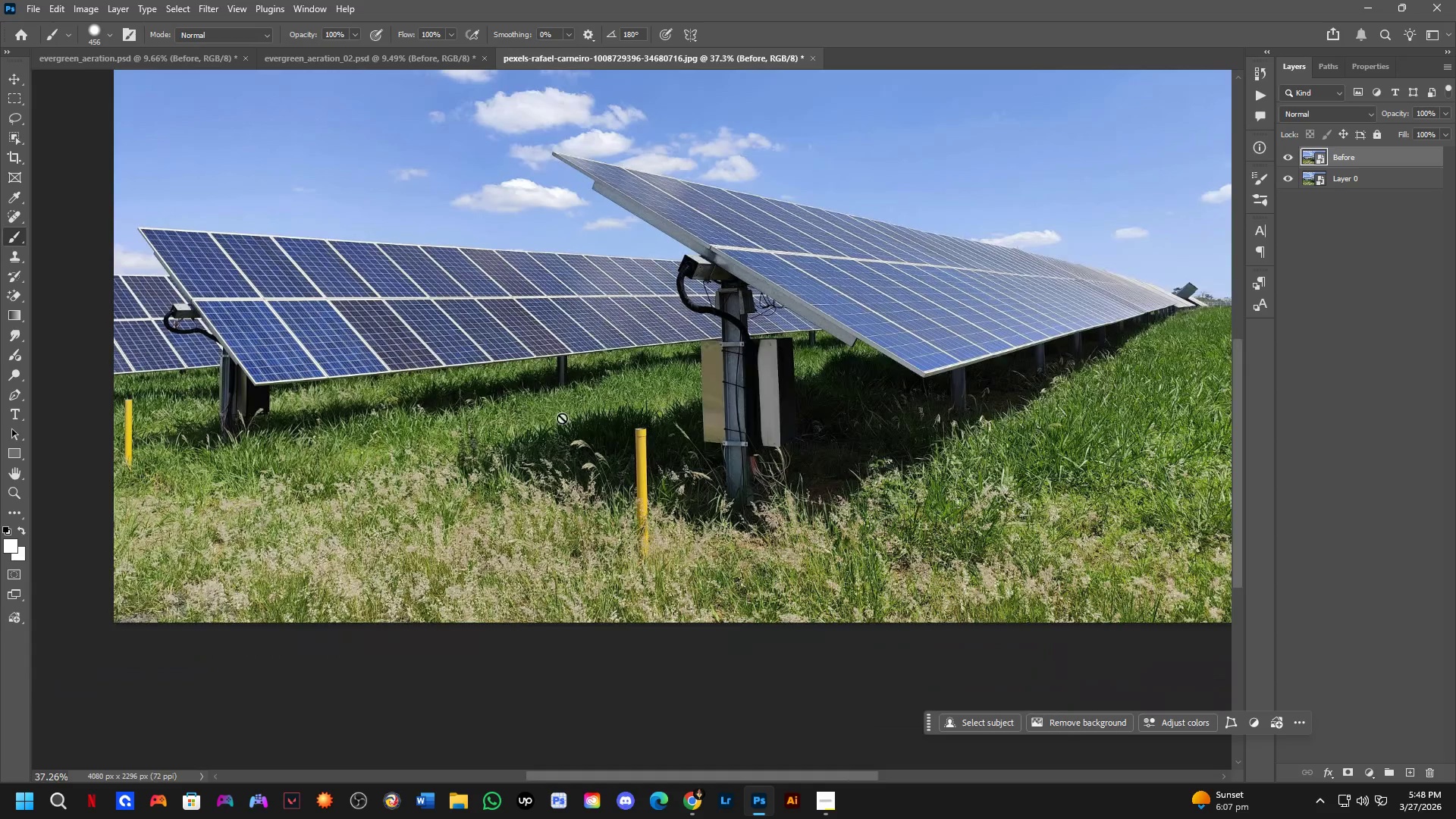 
left_click_drag(start_coordinate=[578, 479], to_coordinate=[532, 342])
 